 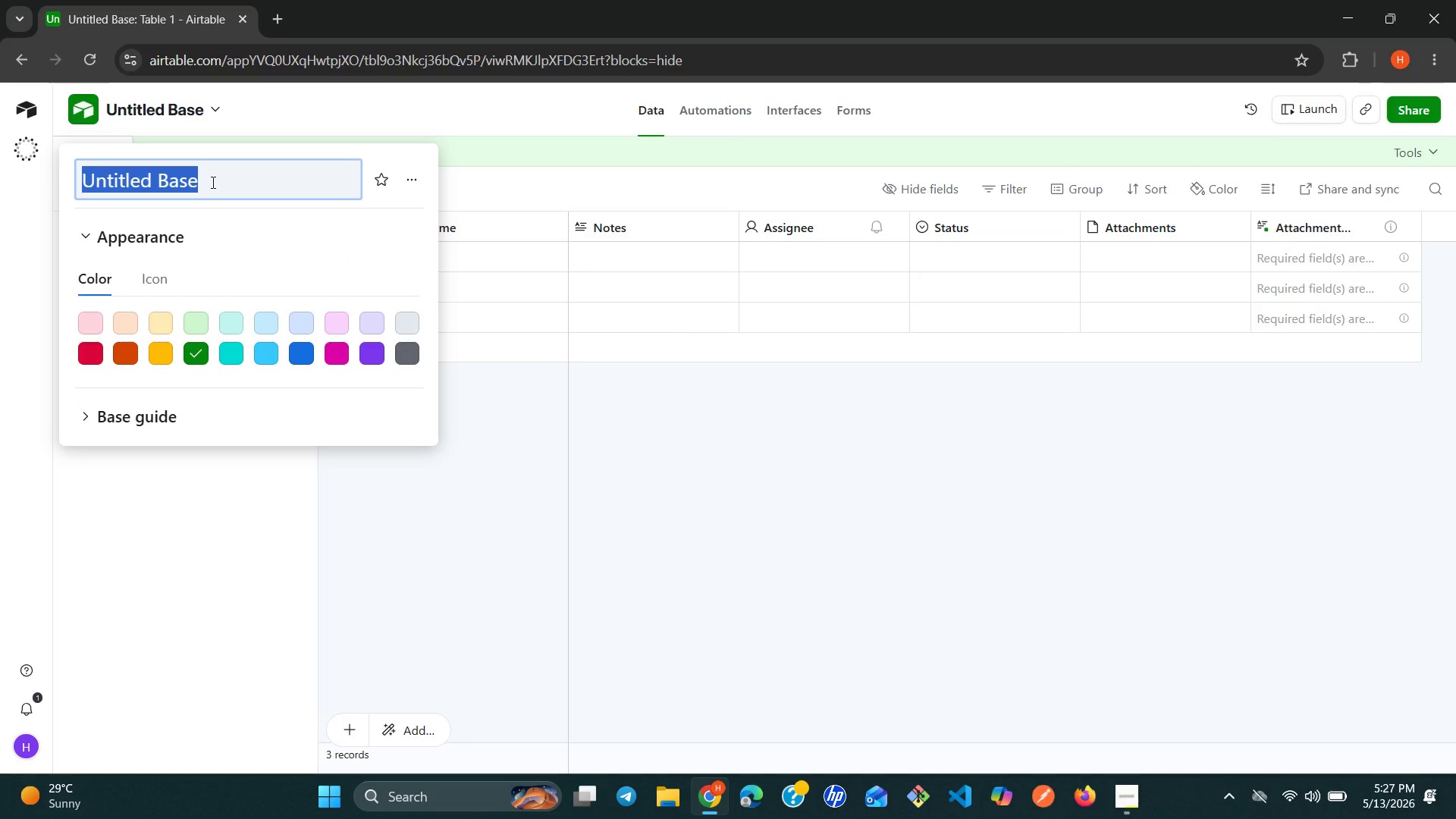 
triple_click([212, 182])
 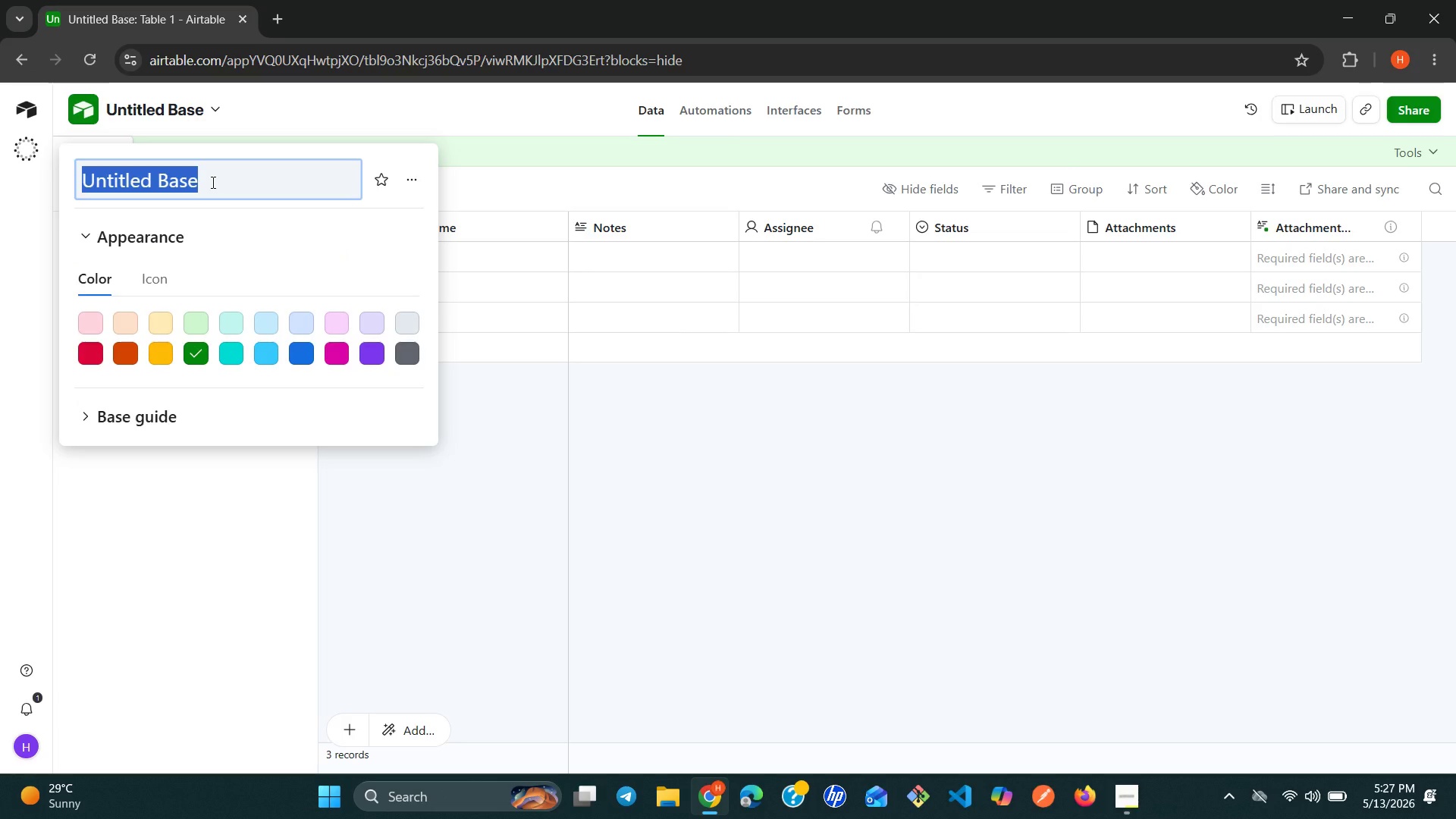 
hold_key(key=ShiftLeft, duration=0.52)
 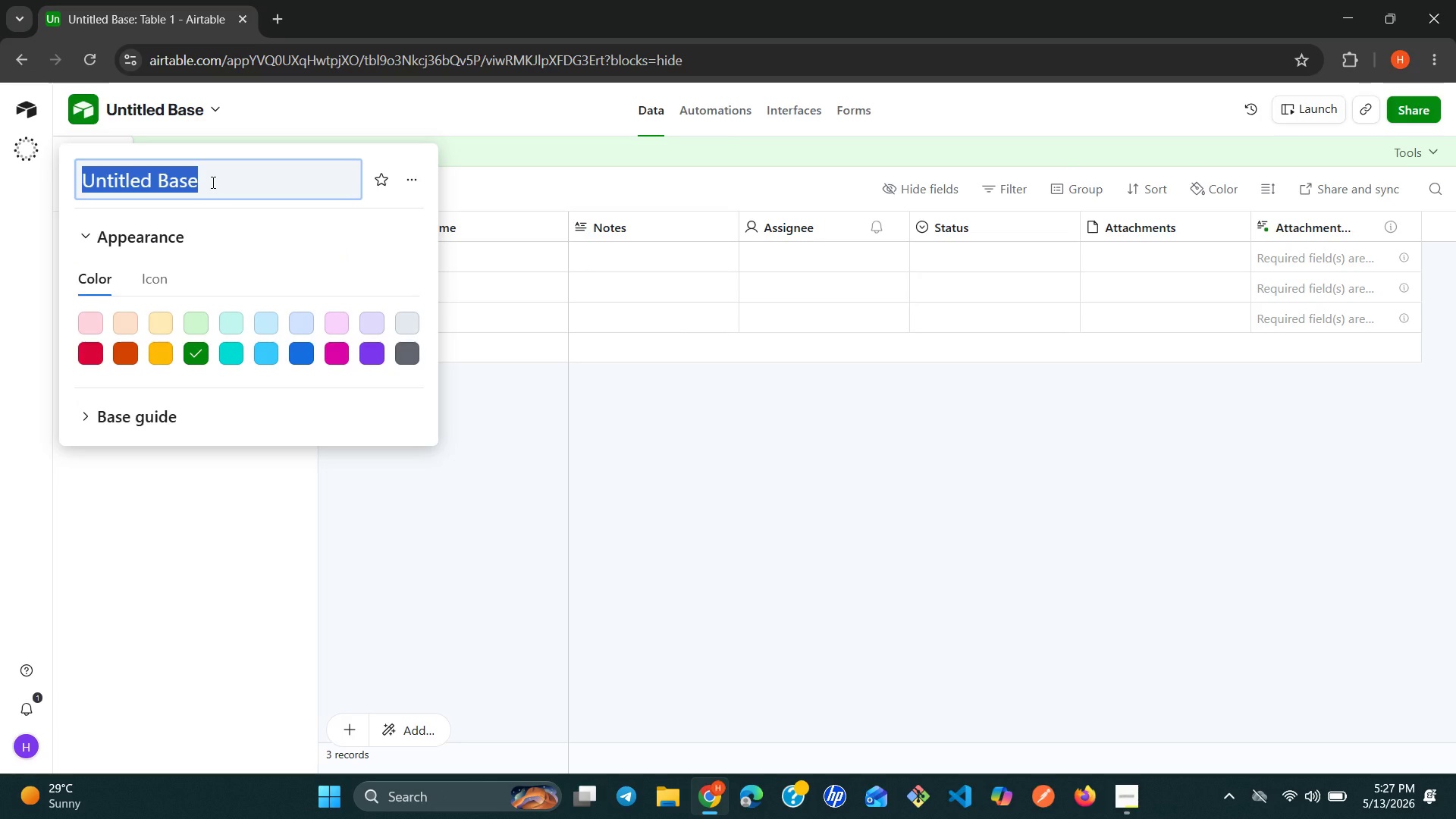 
type(Steep )
 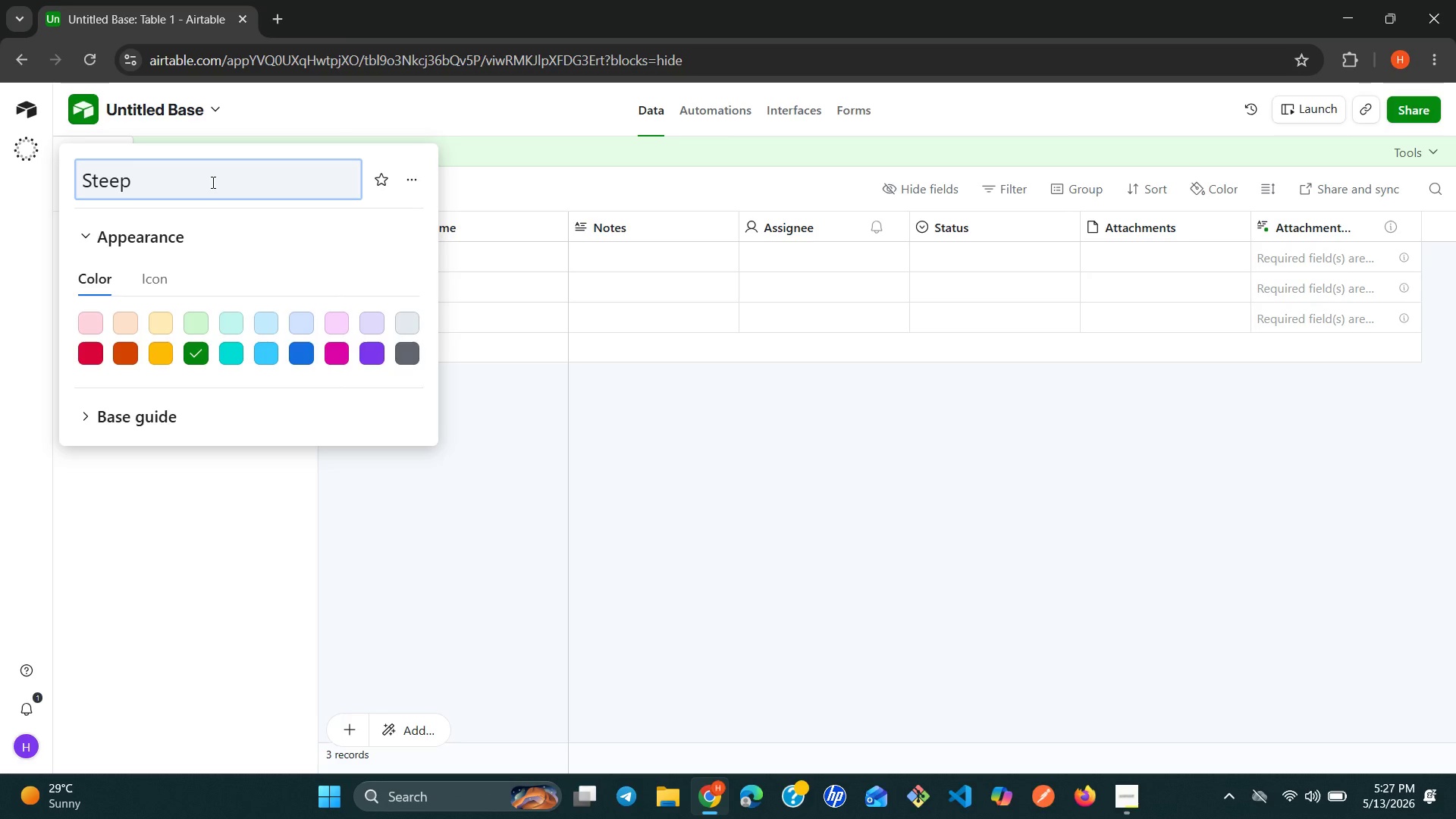 
type(& Sip Headcount & Labor Budget )
 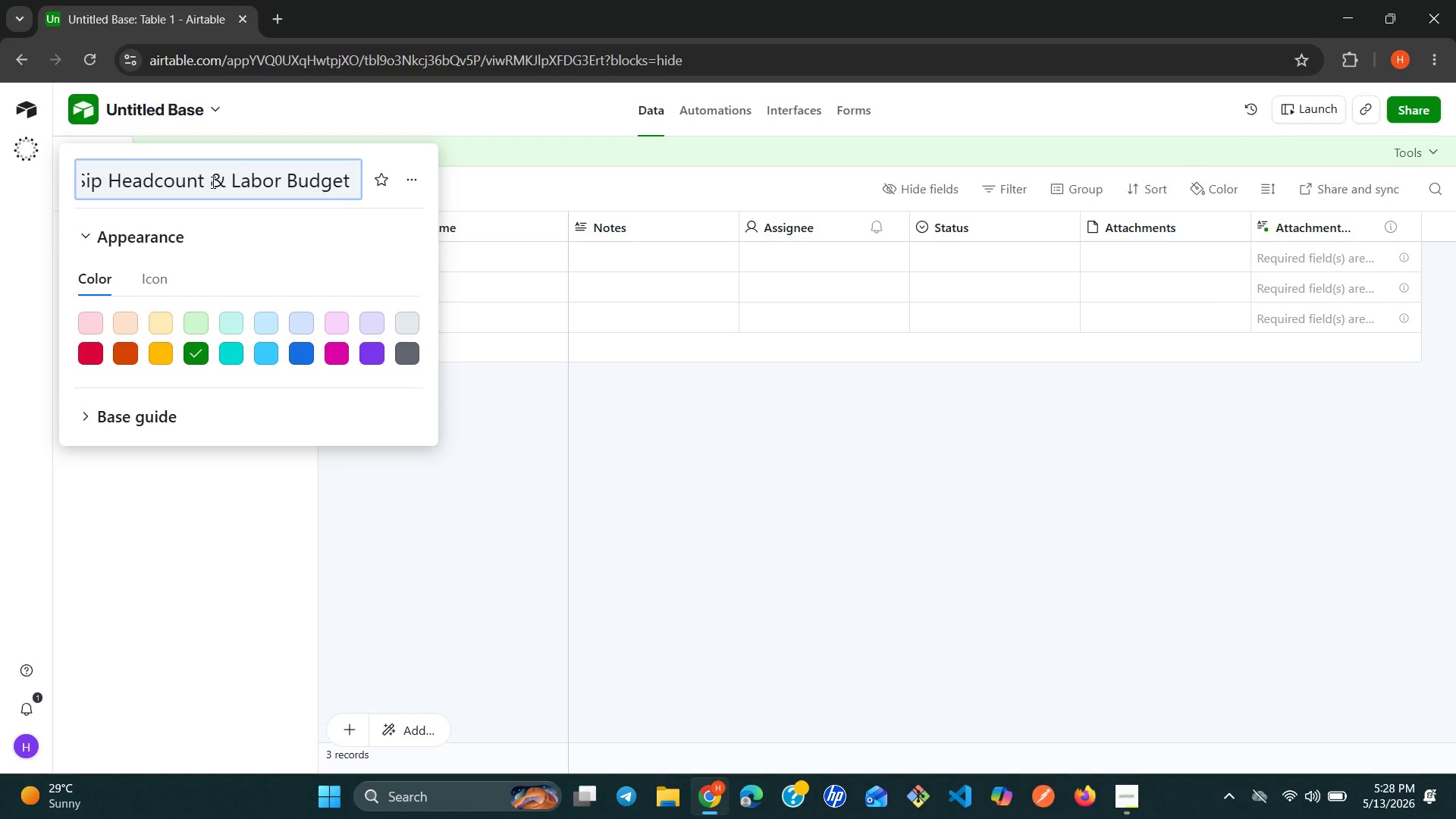 
key(Enter)
 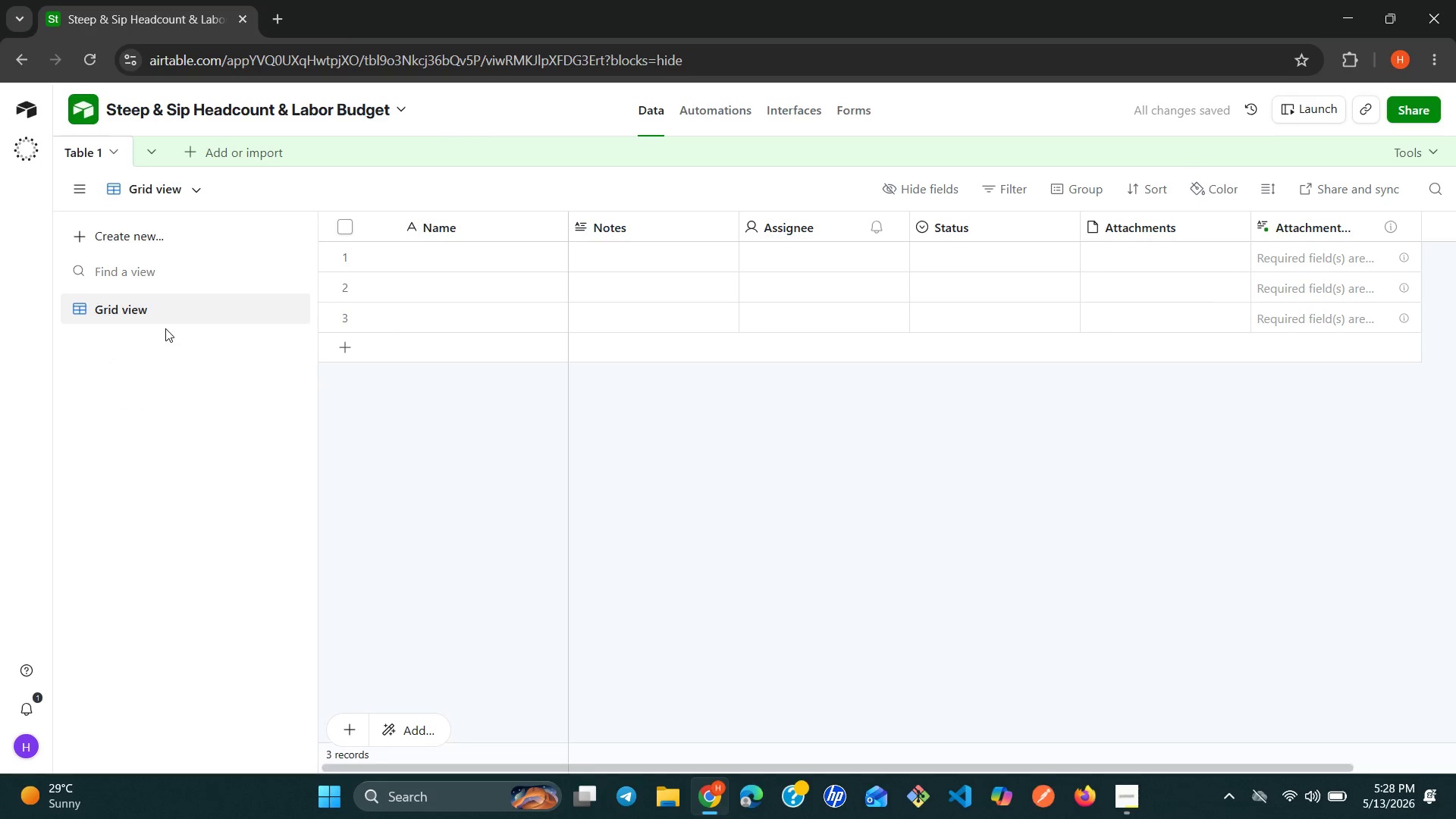 
wait(8.19)
 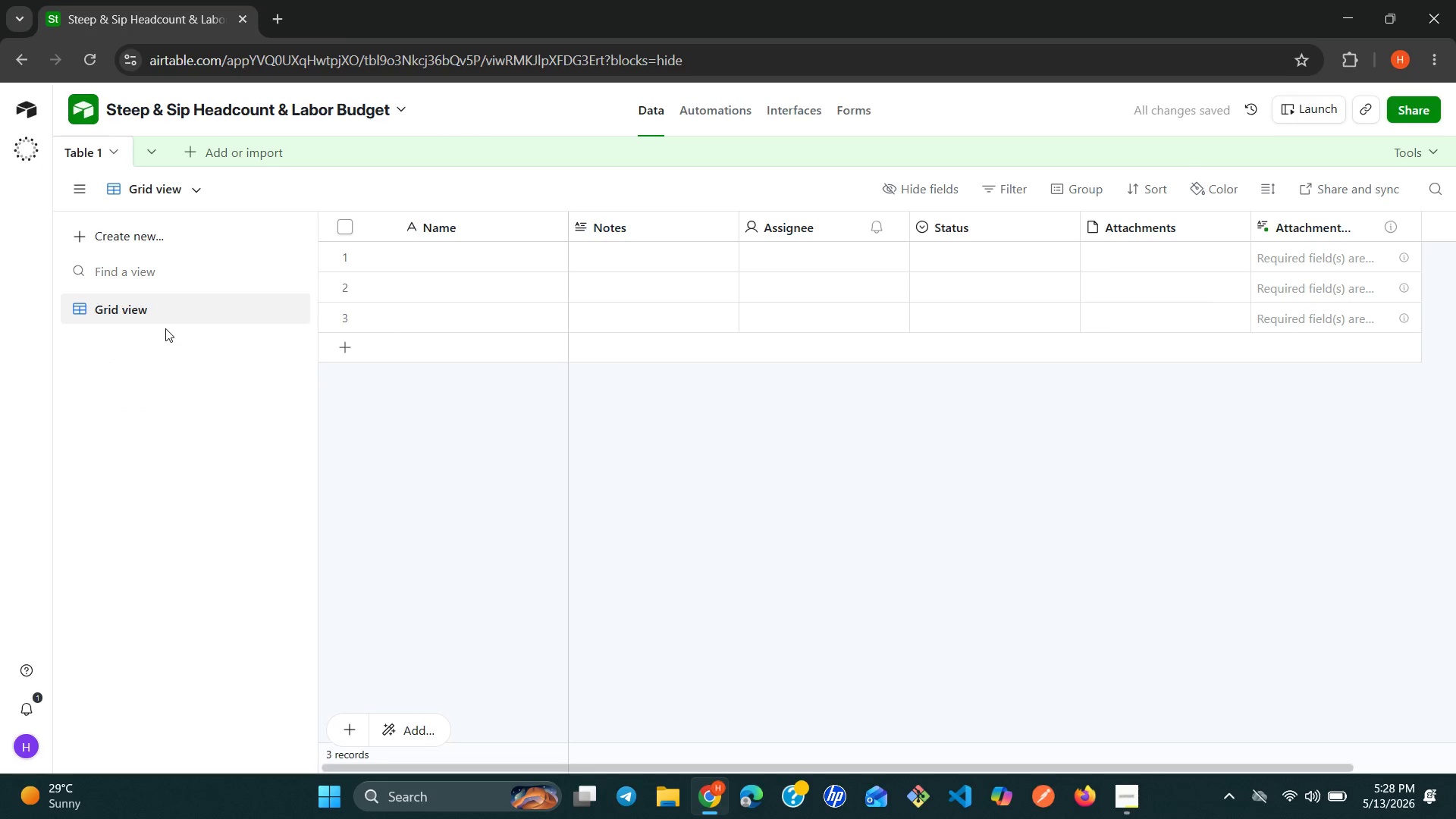 
left_click([99, 152])
 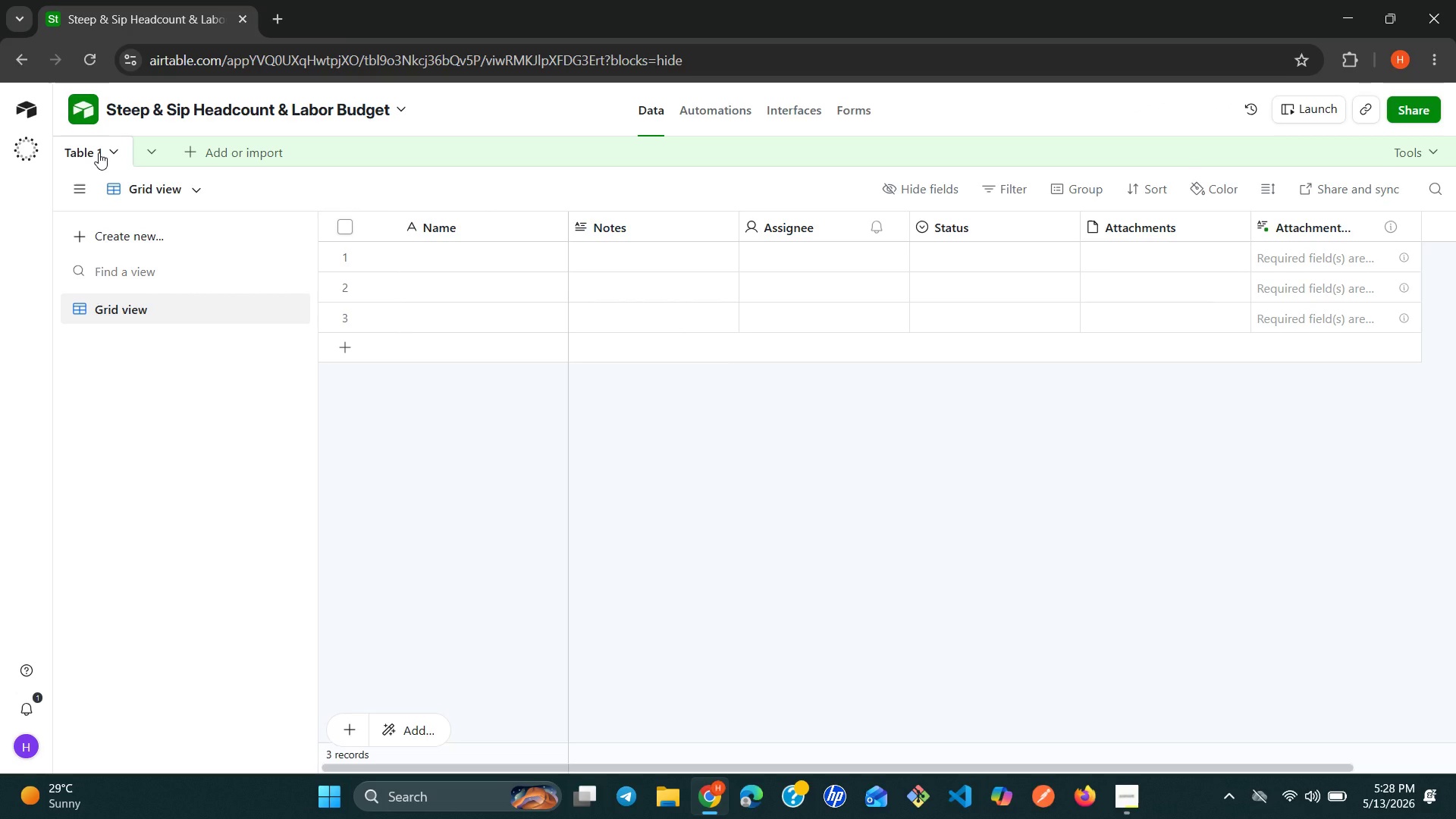 
right_click([99, 152])
 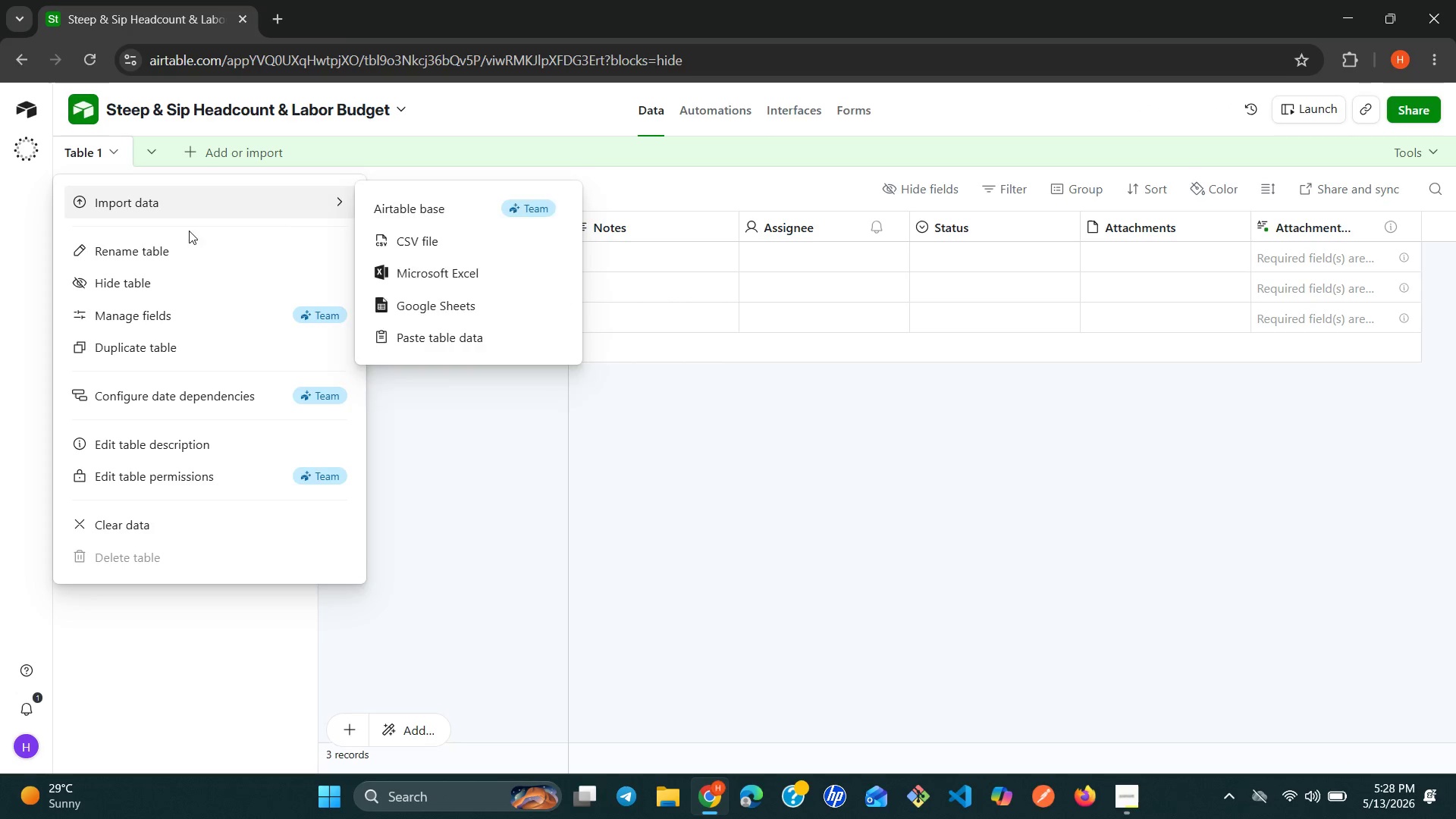 
left_click([189, 243])
 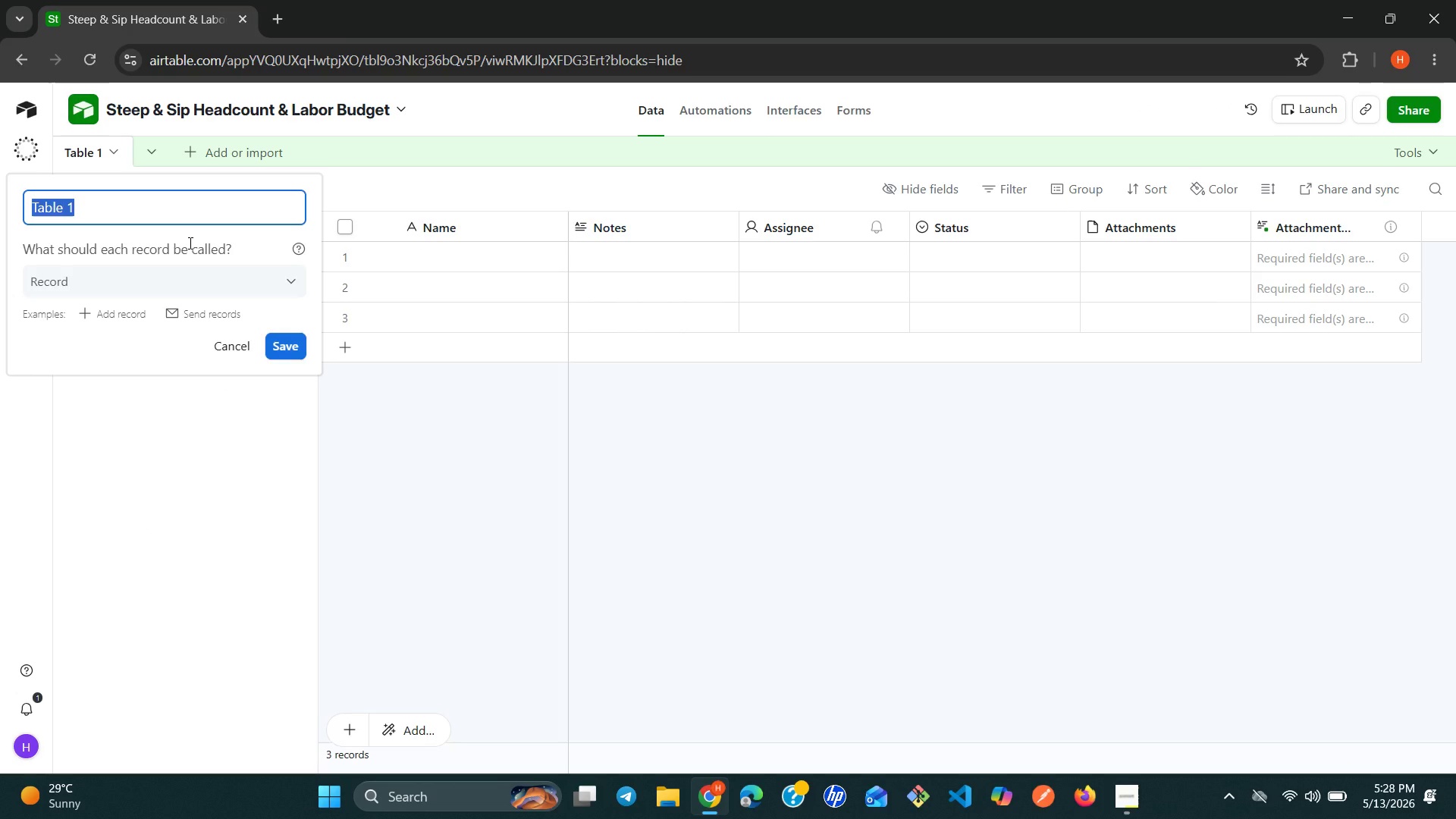 
hold_key(key=ControlLeft, duration=0.81)
 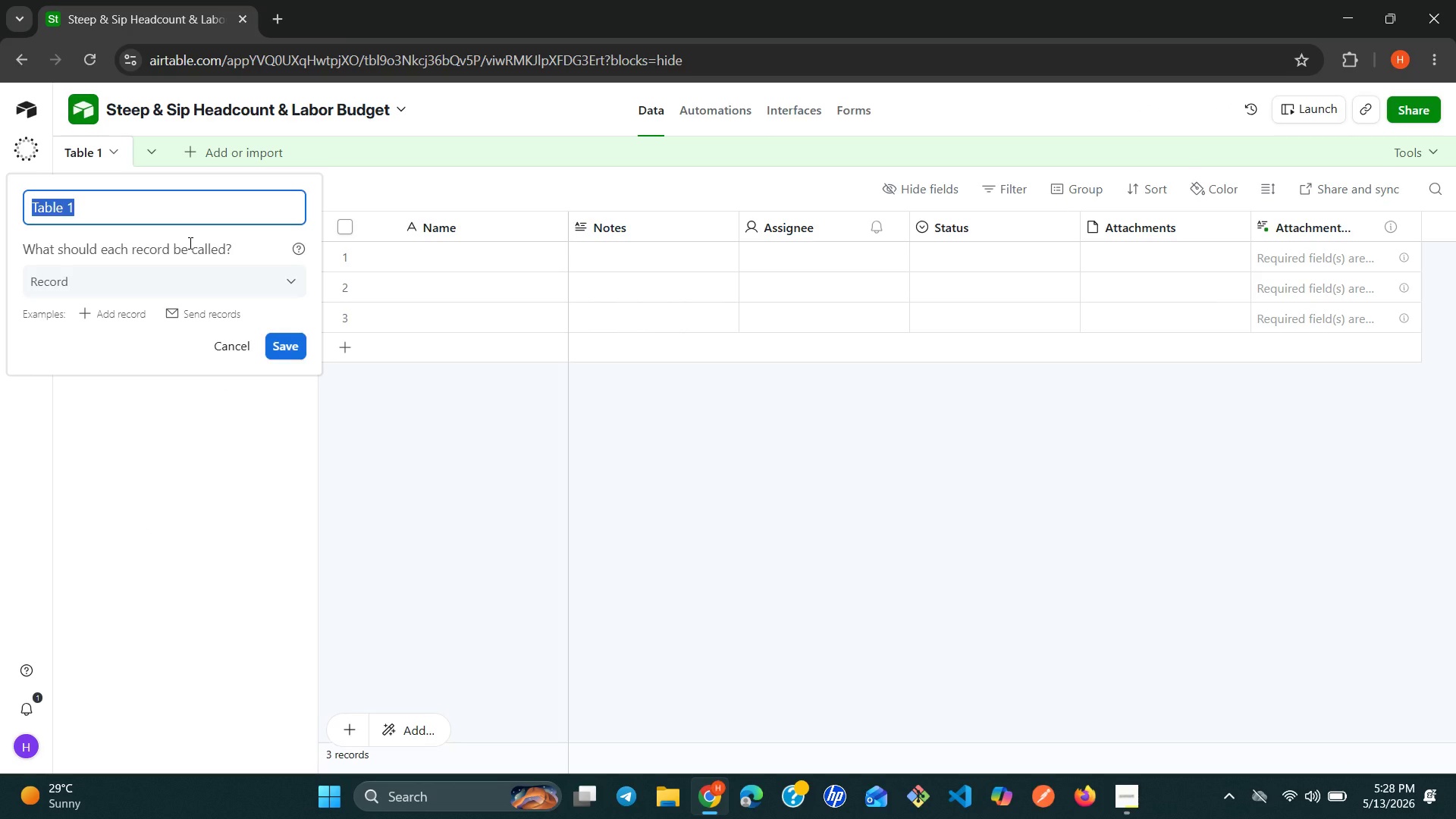 
type(Locations)
 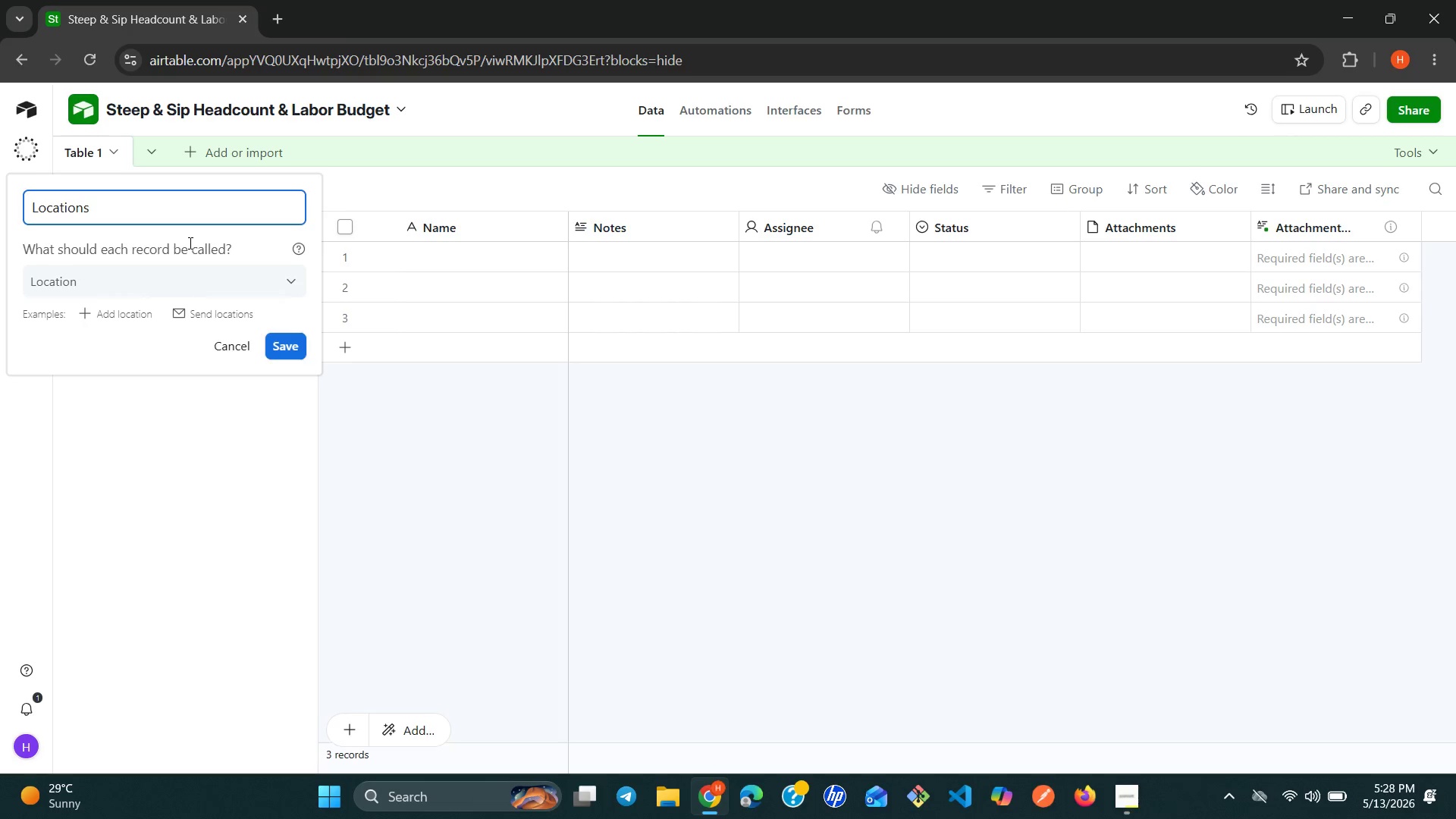 
key(Enter)
 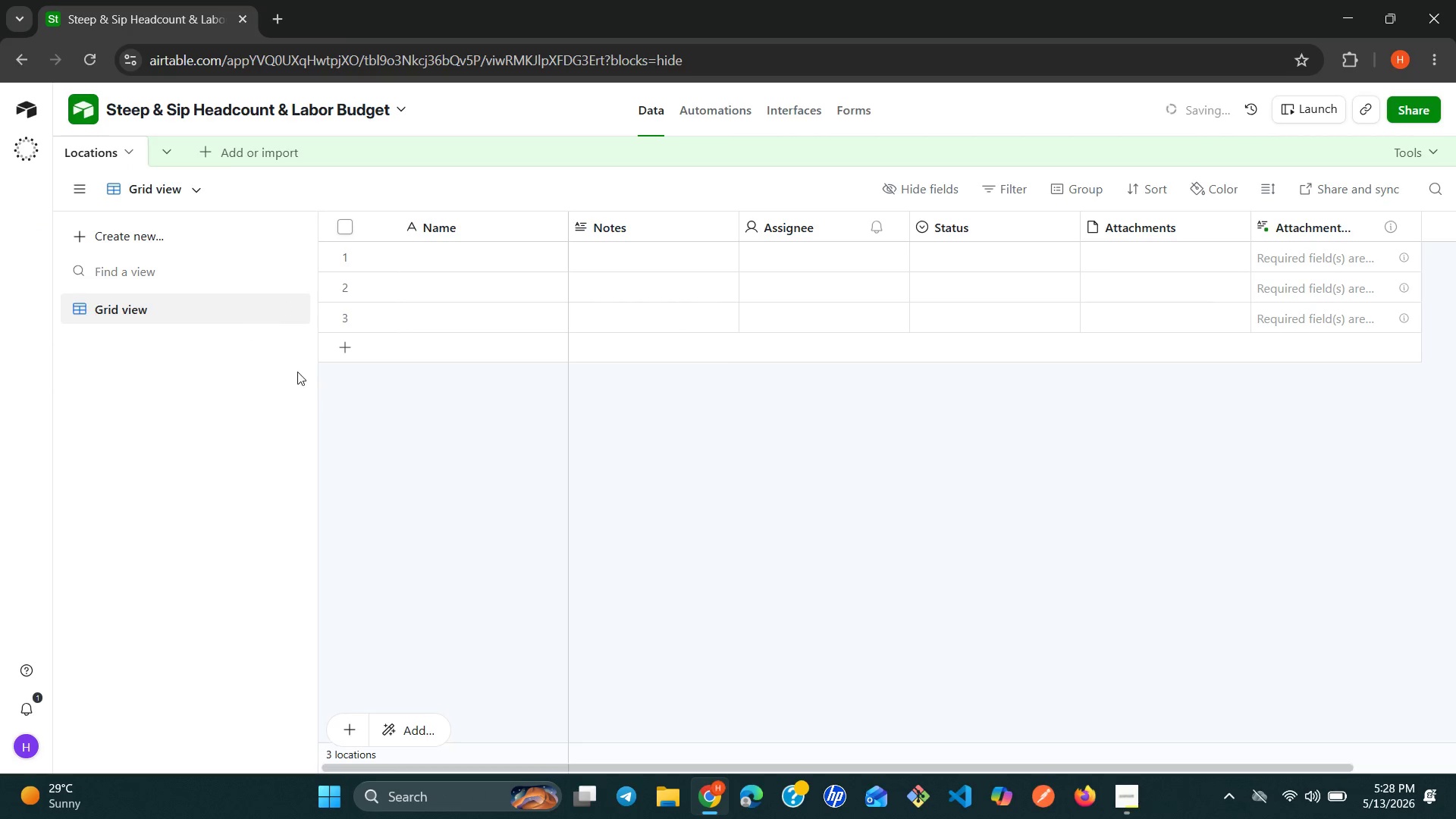 
mouse_move([391, 340])
 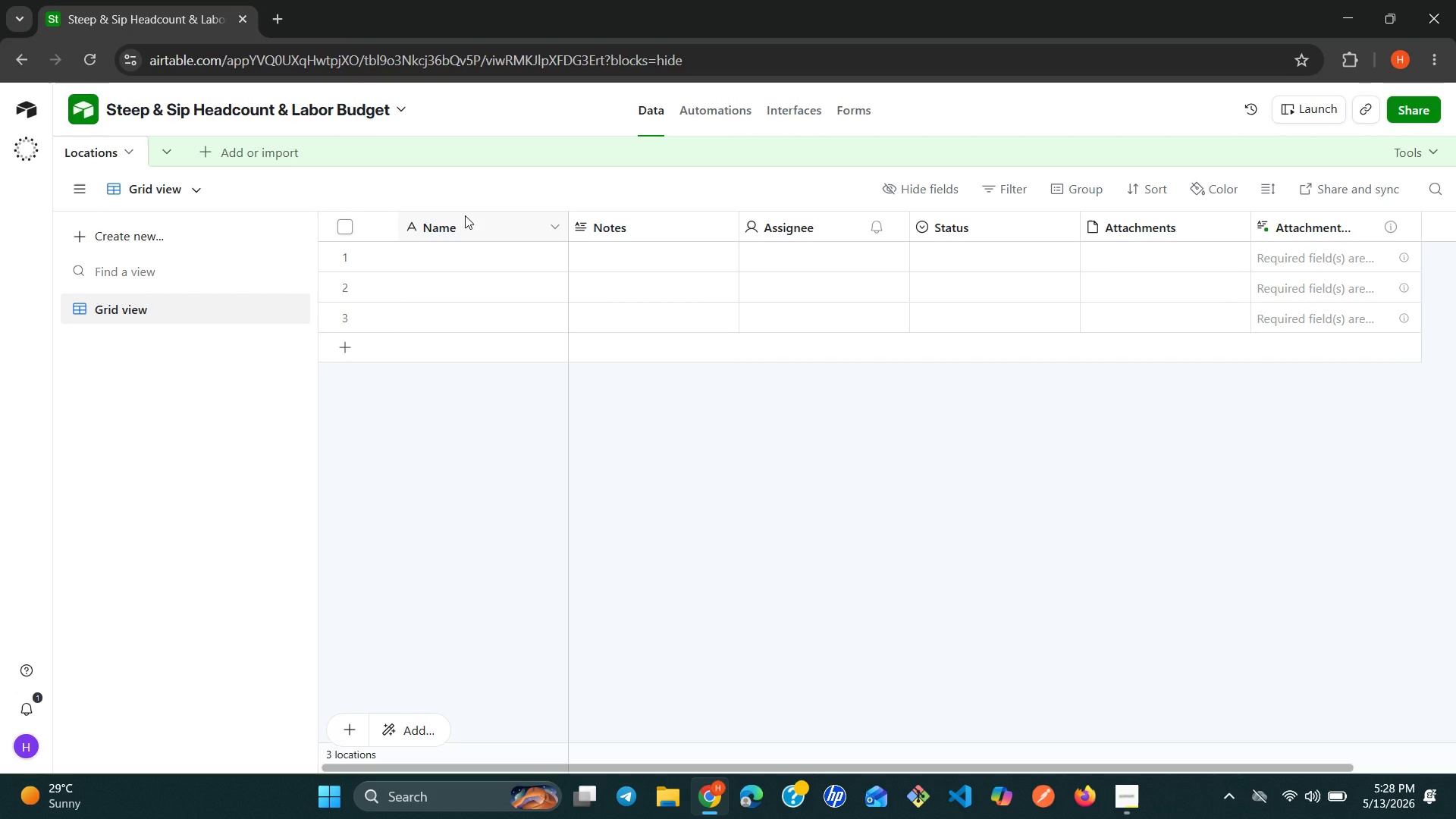 
left_click([465, 215])
 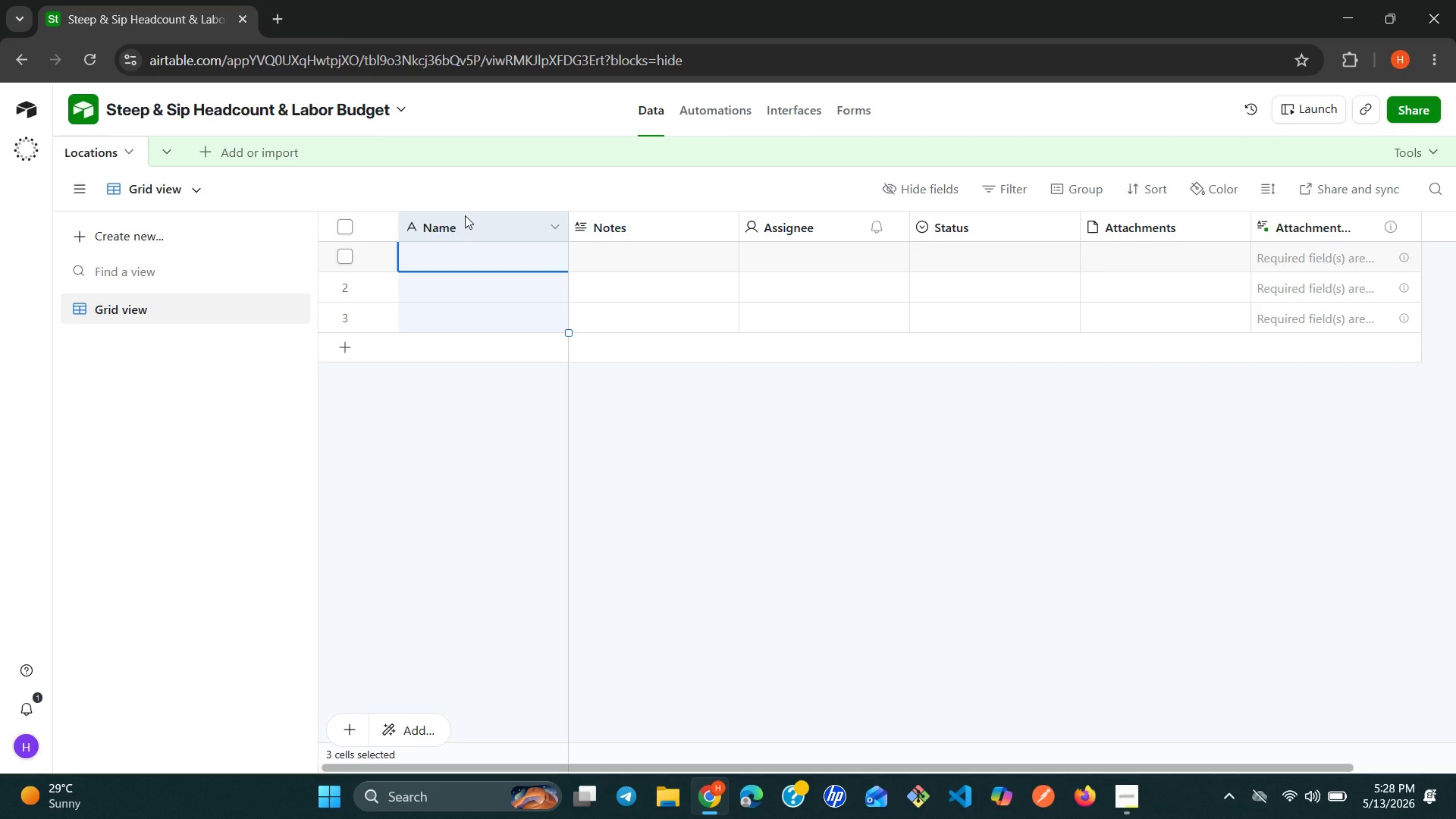 
right_click([465, 215])
 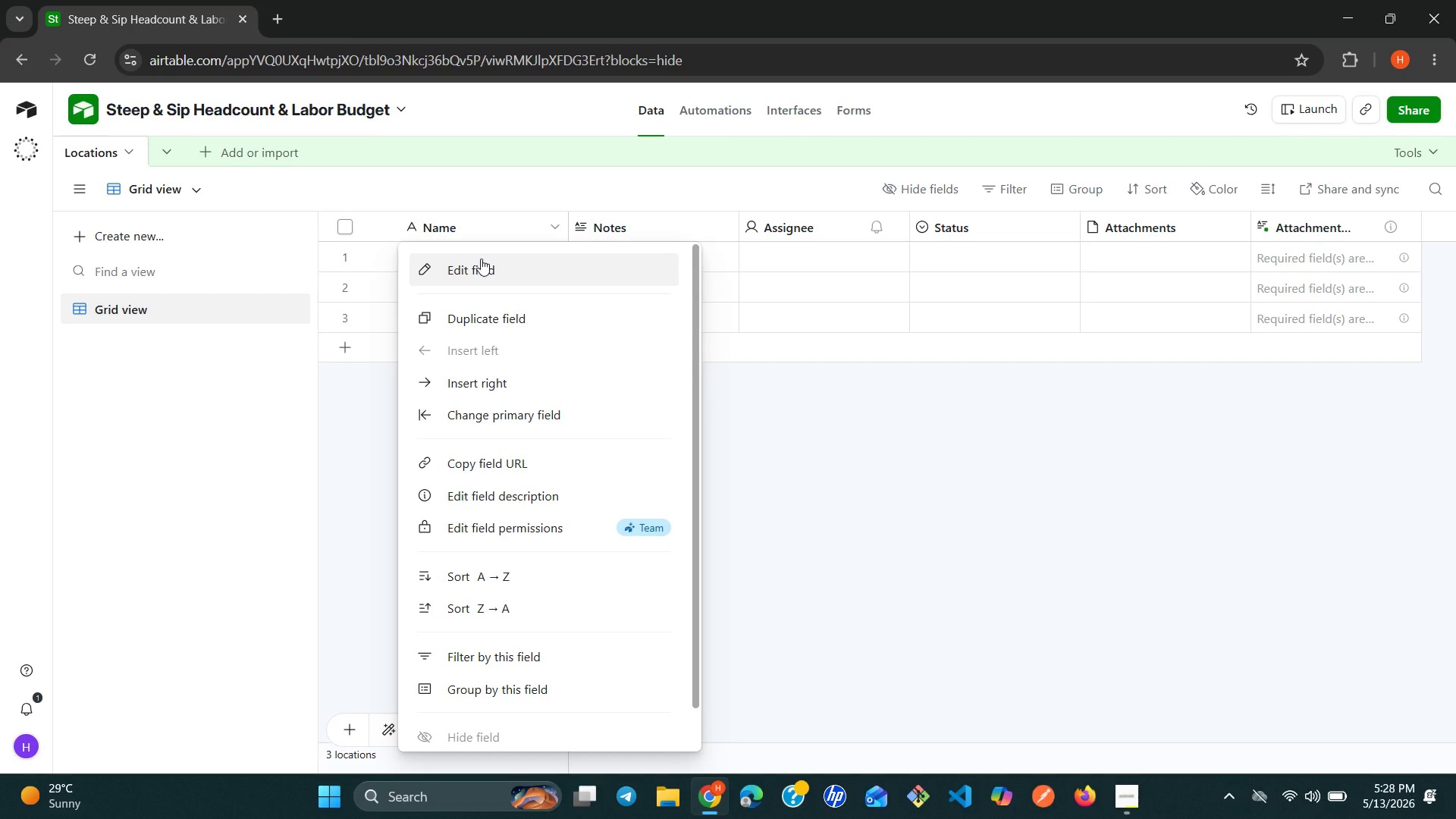 
left_click([481, 259])
 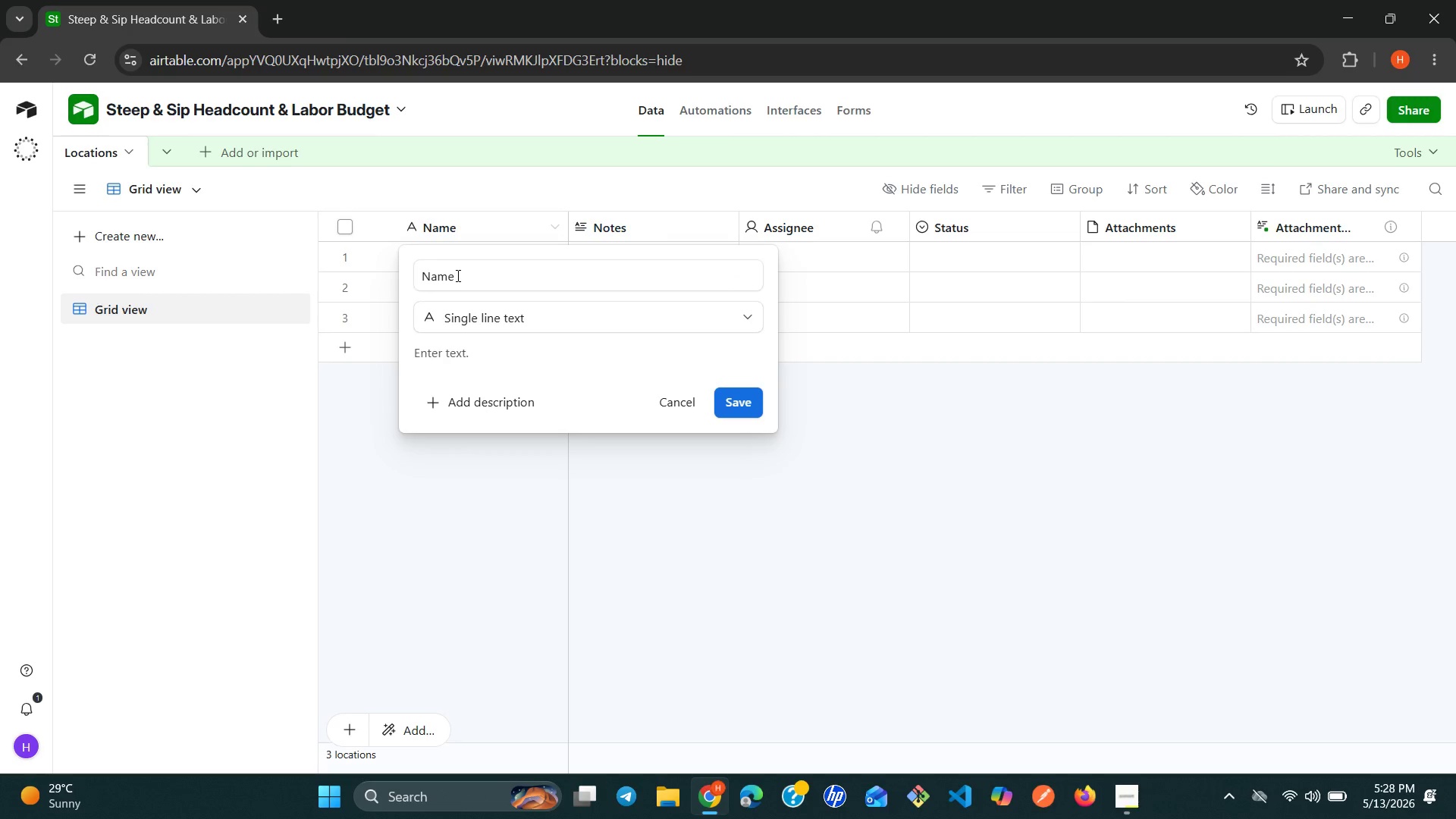 
double_click([457, 275])
 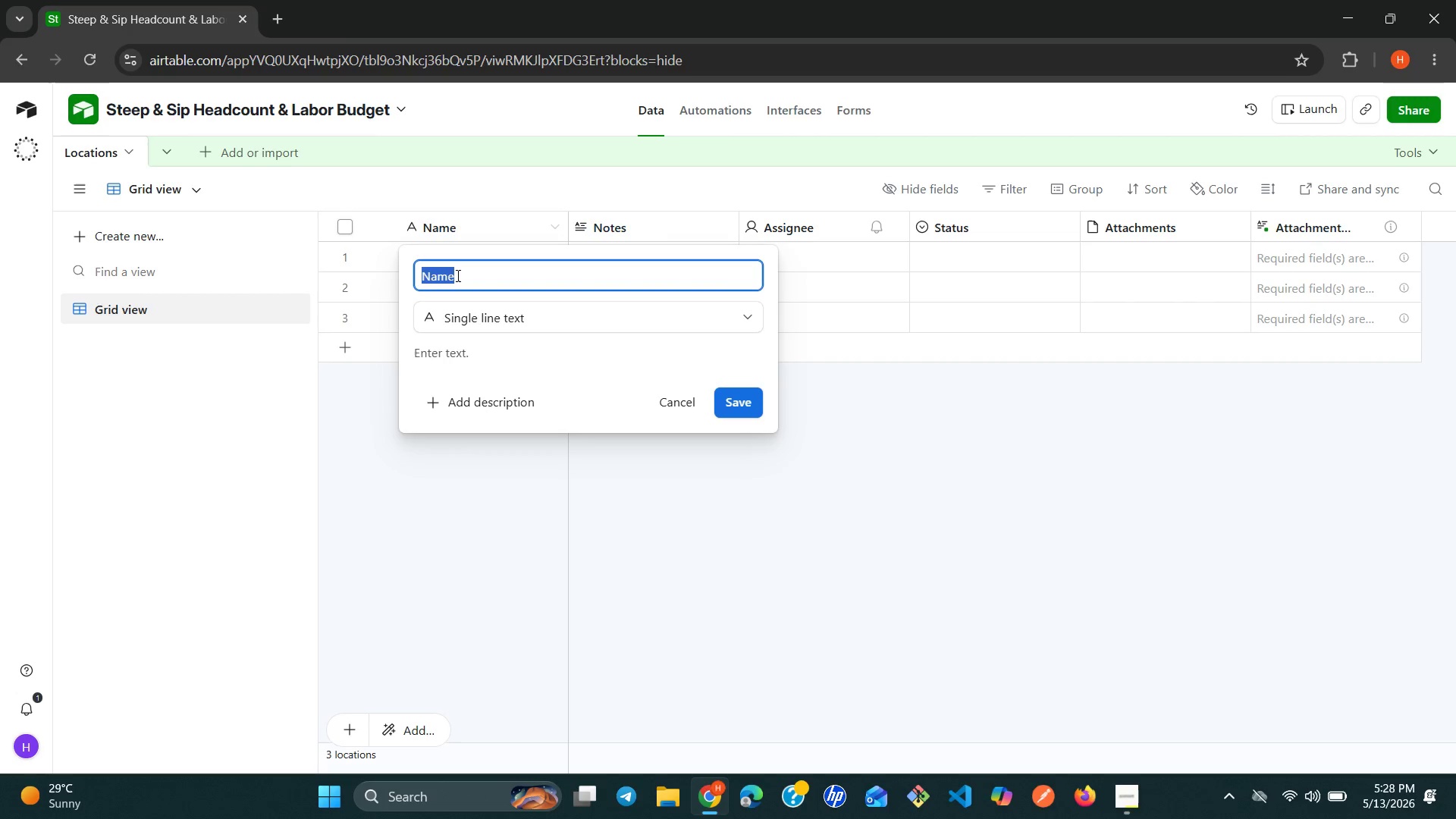 
triple_click([457, 275])
 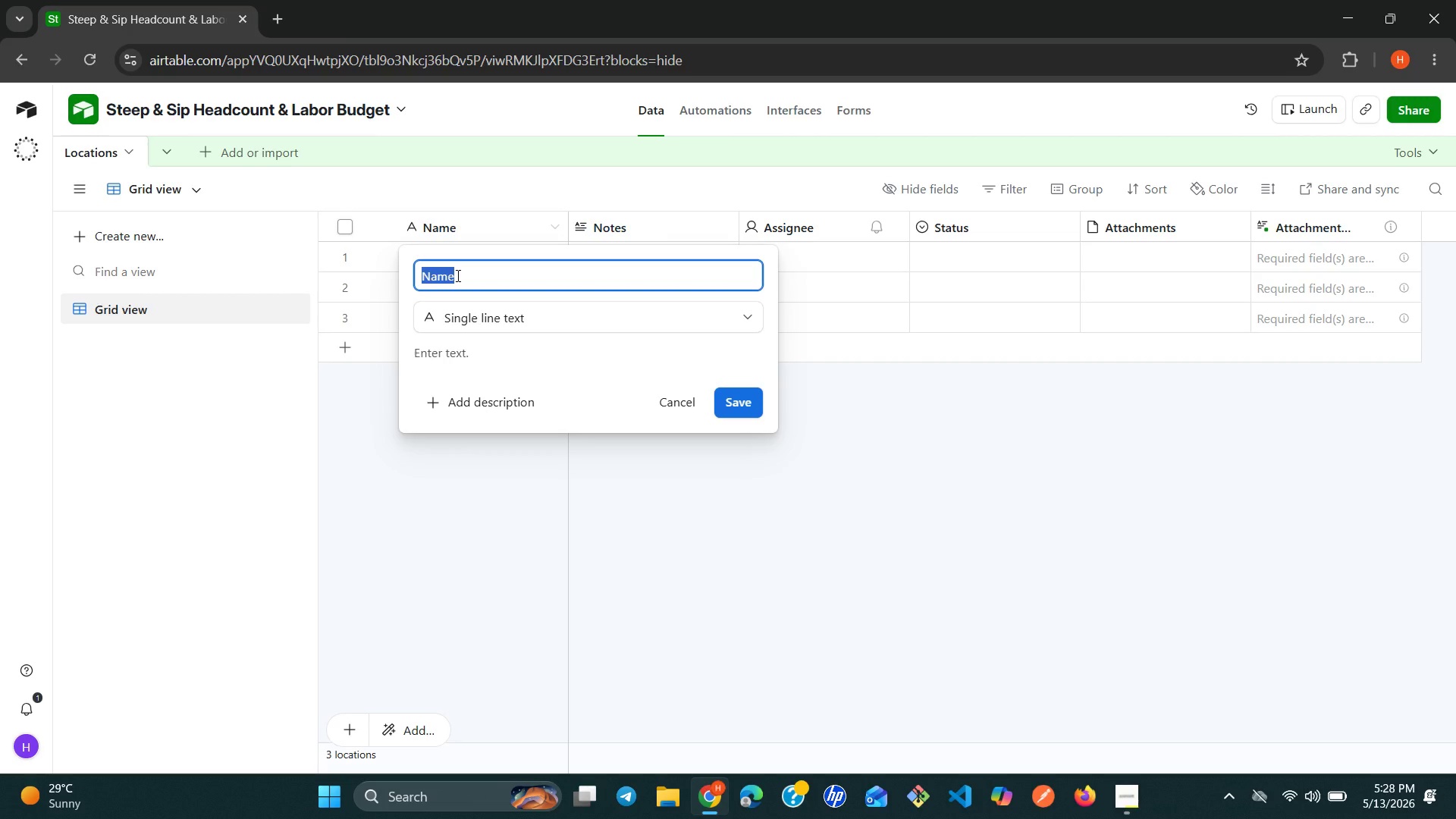 
type(Location Name )
 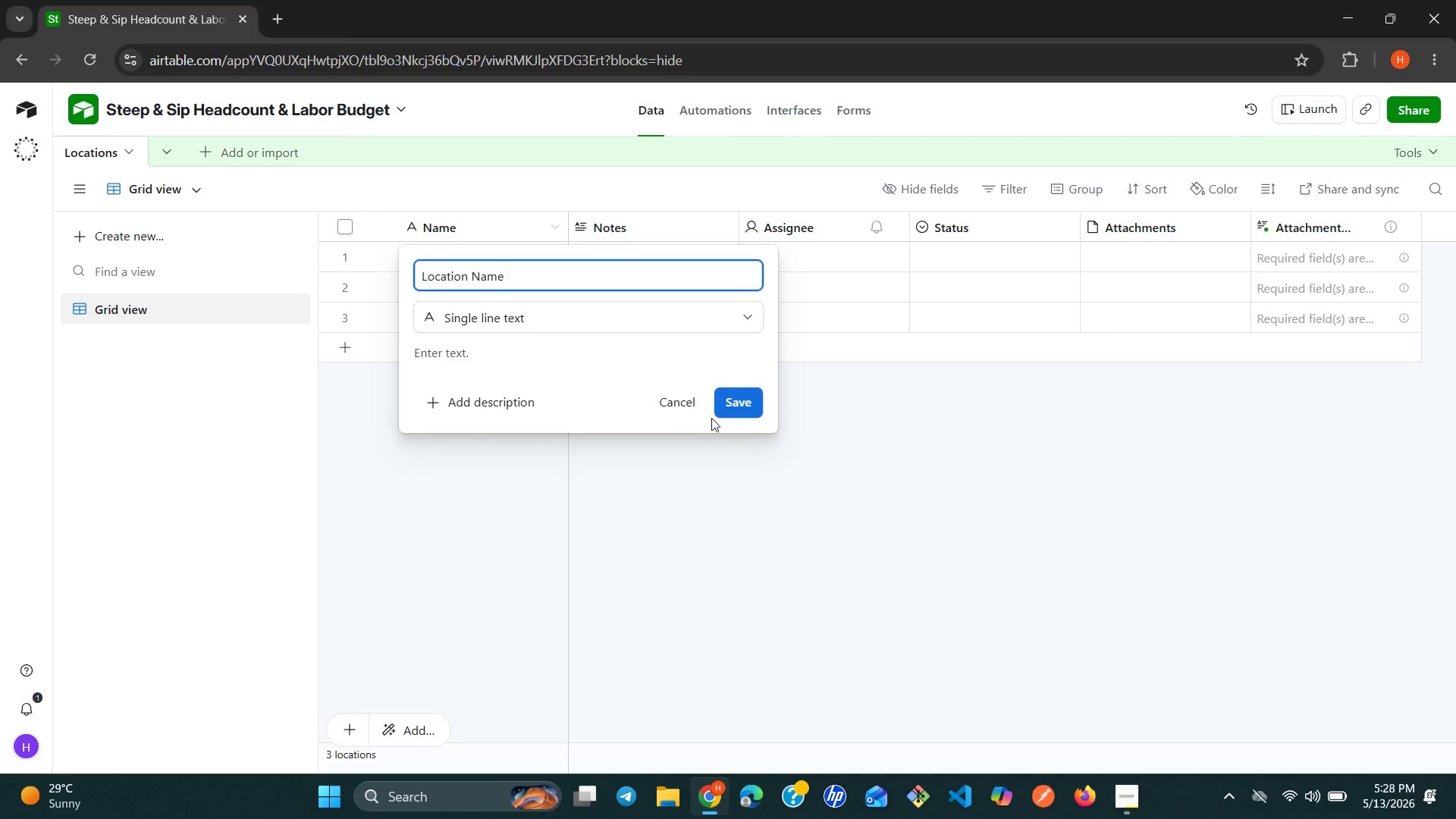 
left_click([743, 414])
 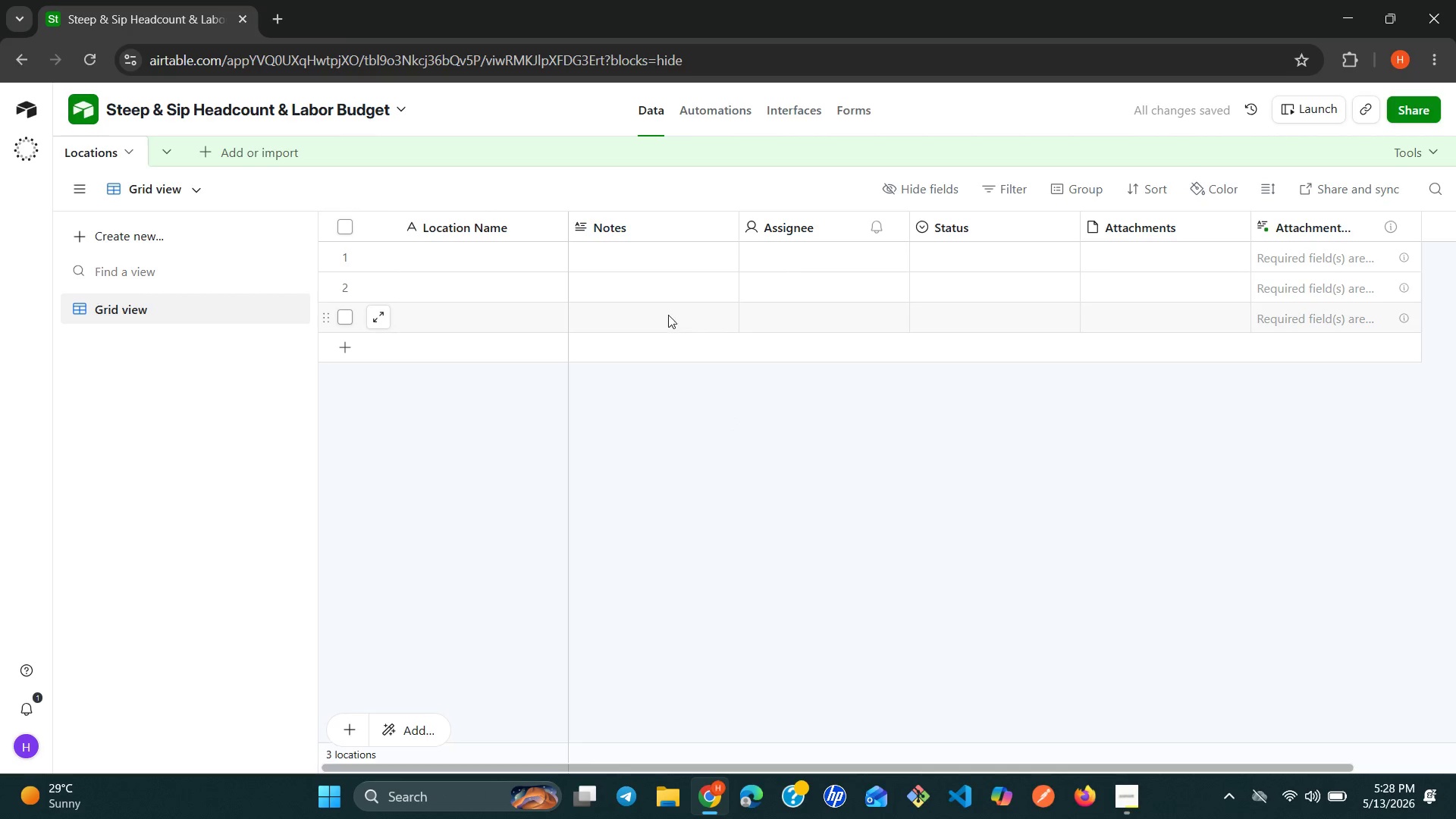 
left_click([657, 224])
 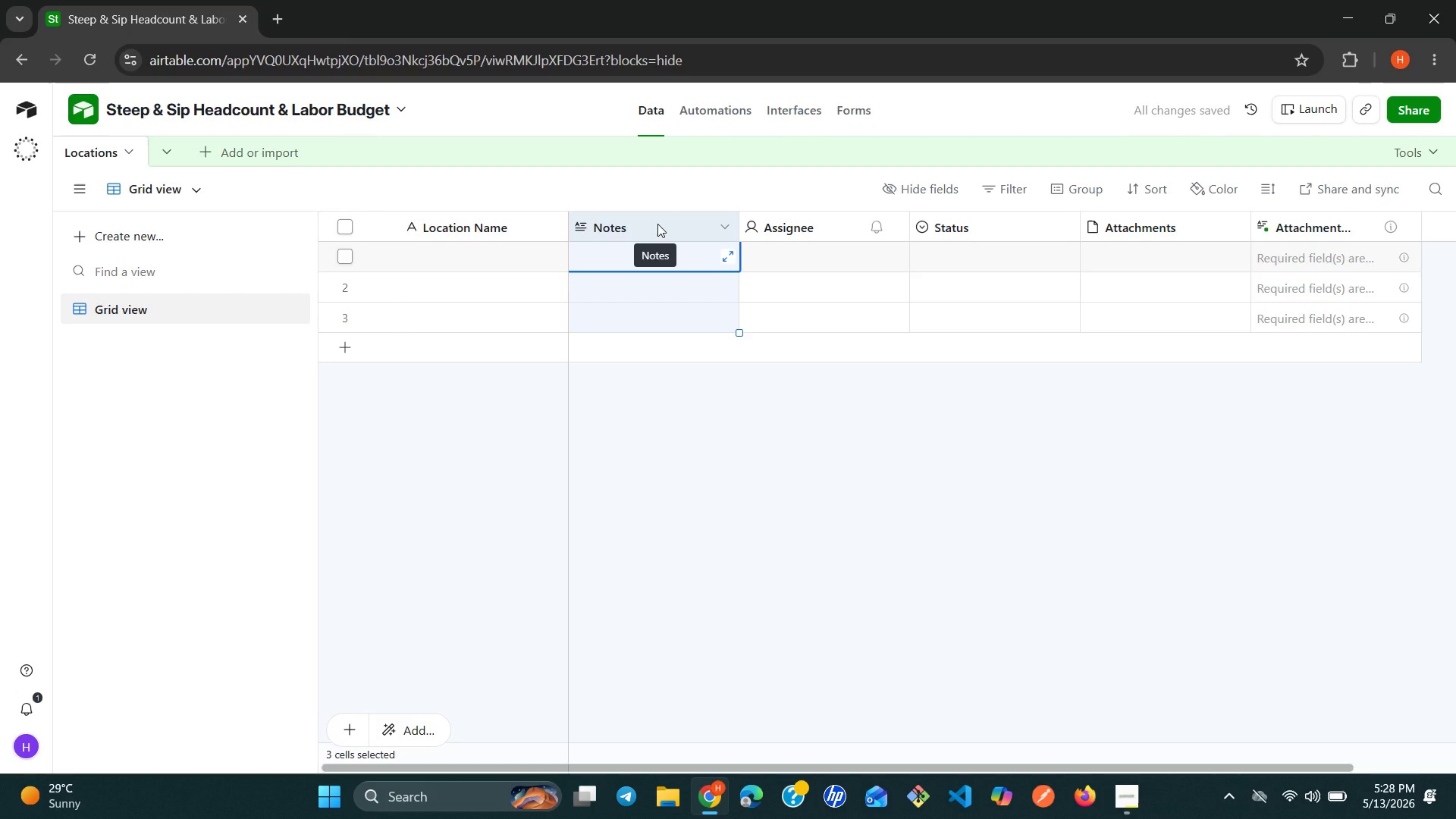 
right_click([657, 224])
 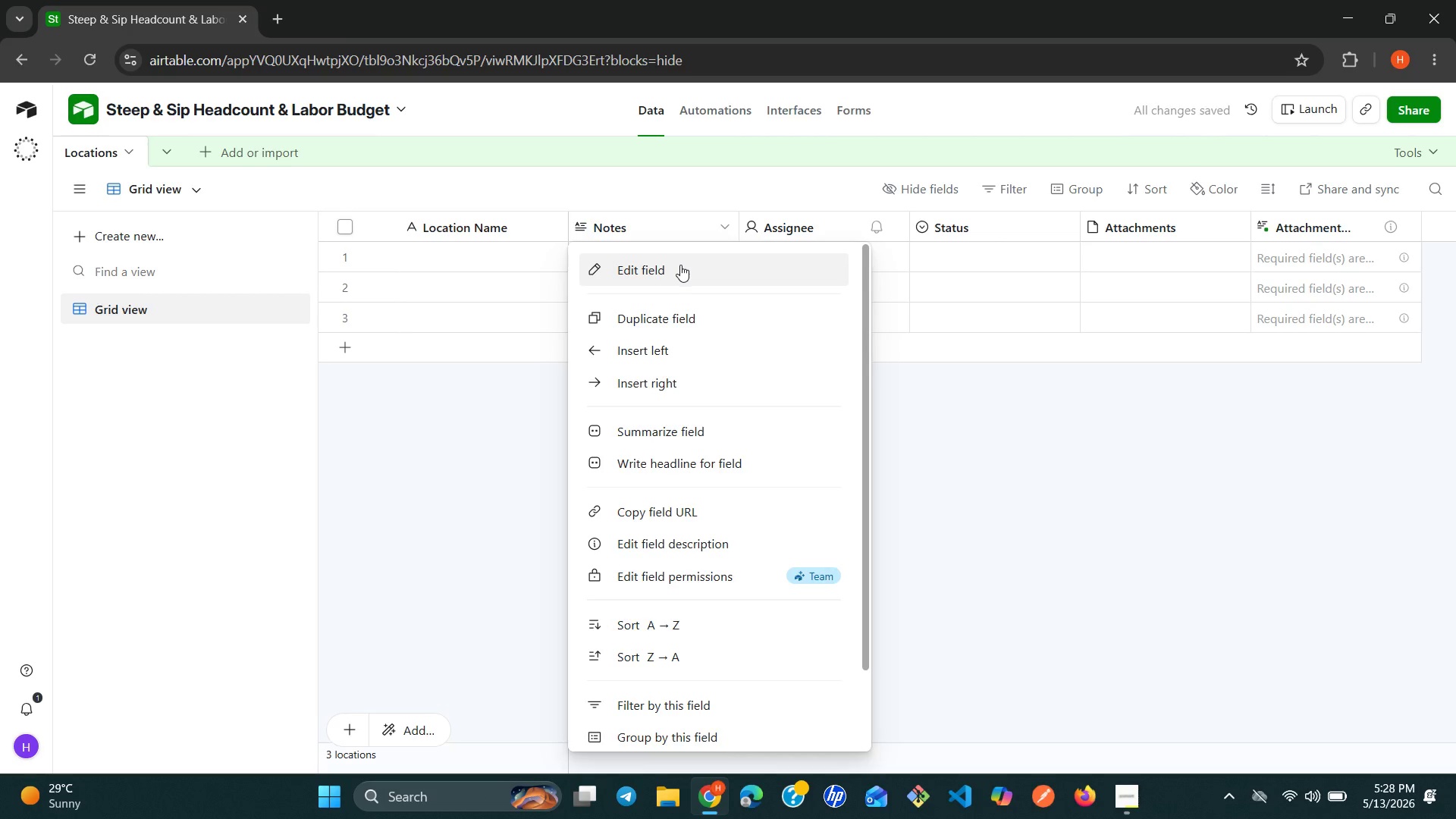 
left_click([680, 265])
 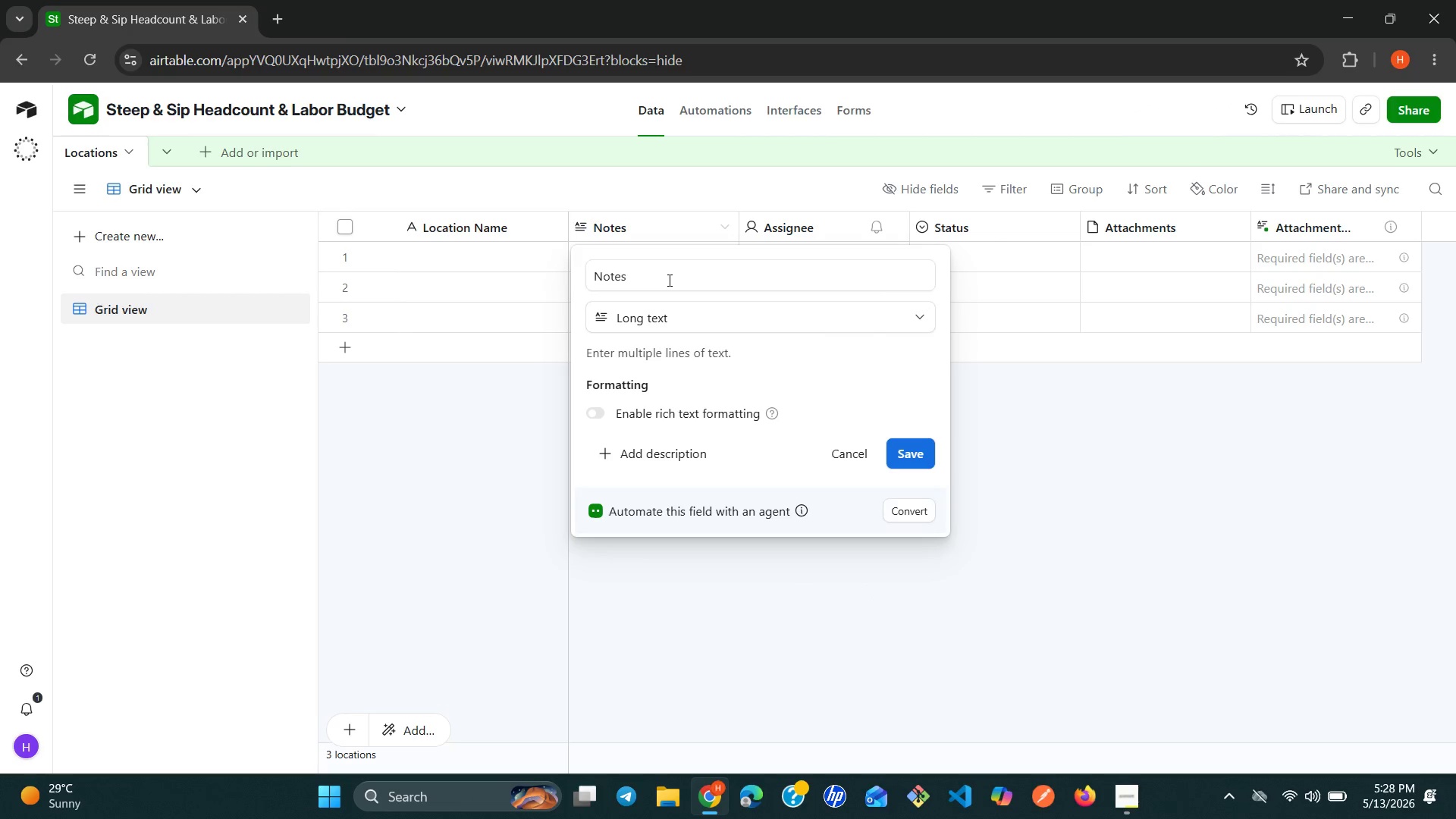 
double_click([668, 280])
 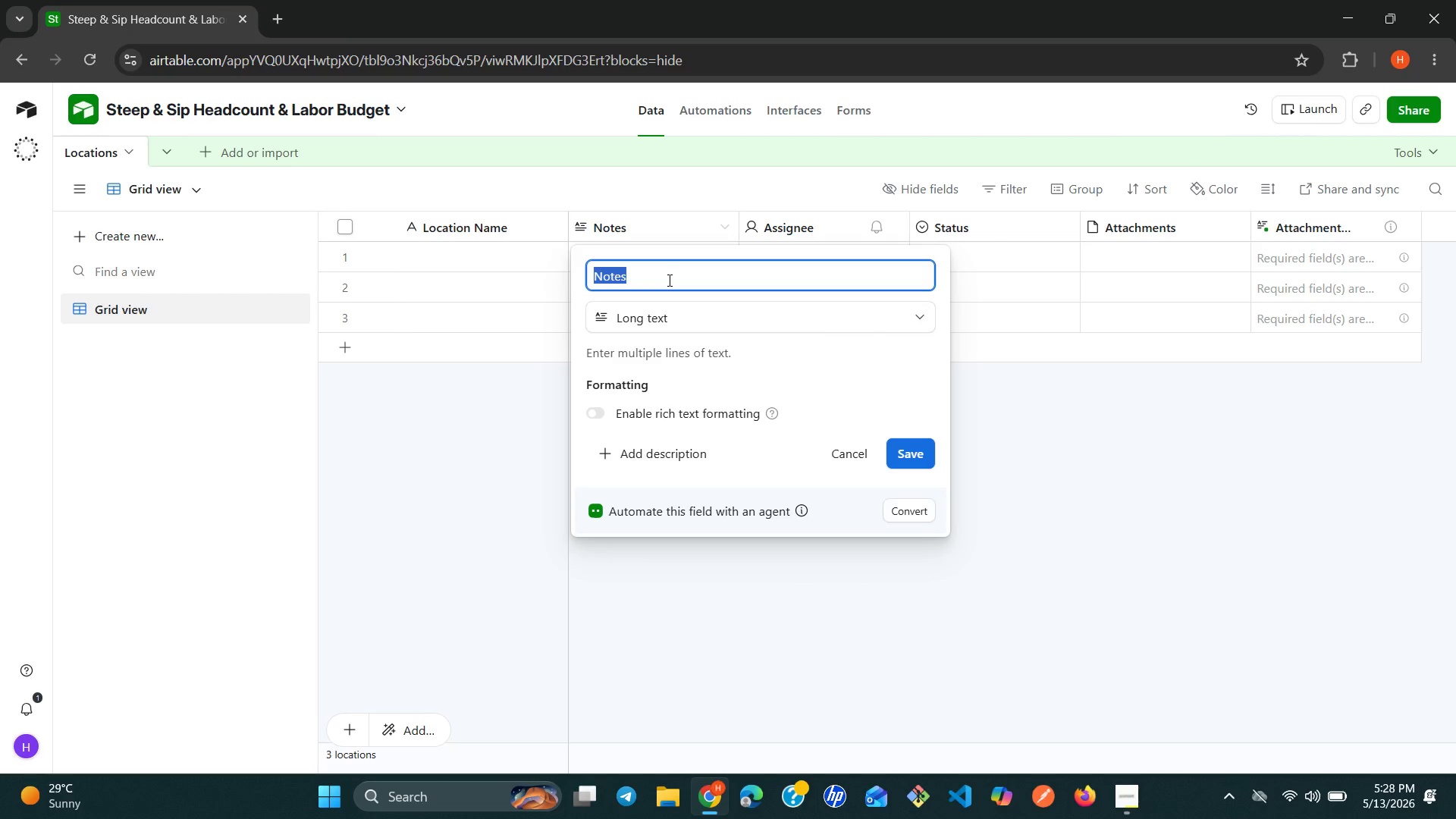 
triple_click([668, 280])
 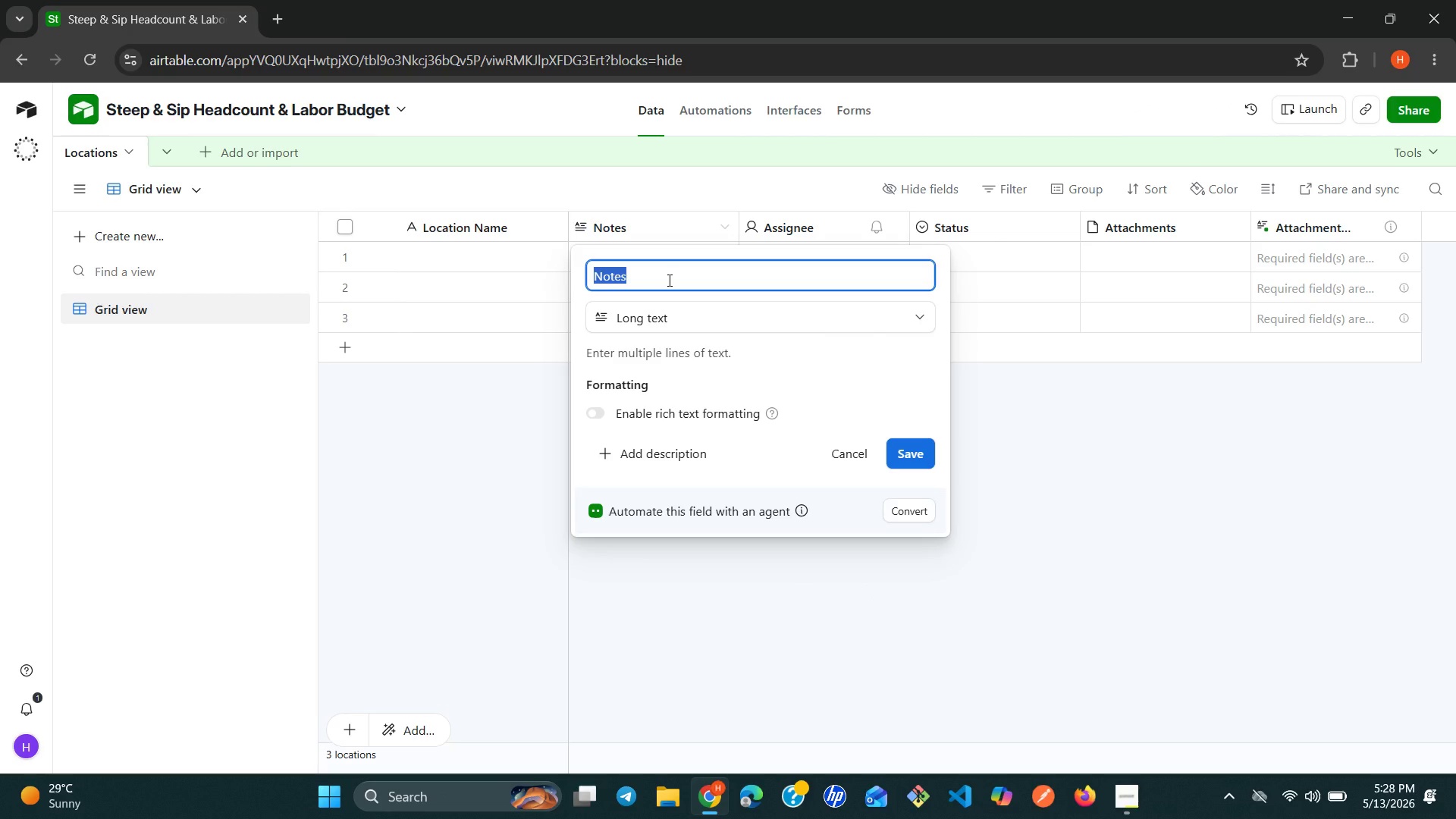 
type(Opening Date)
 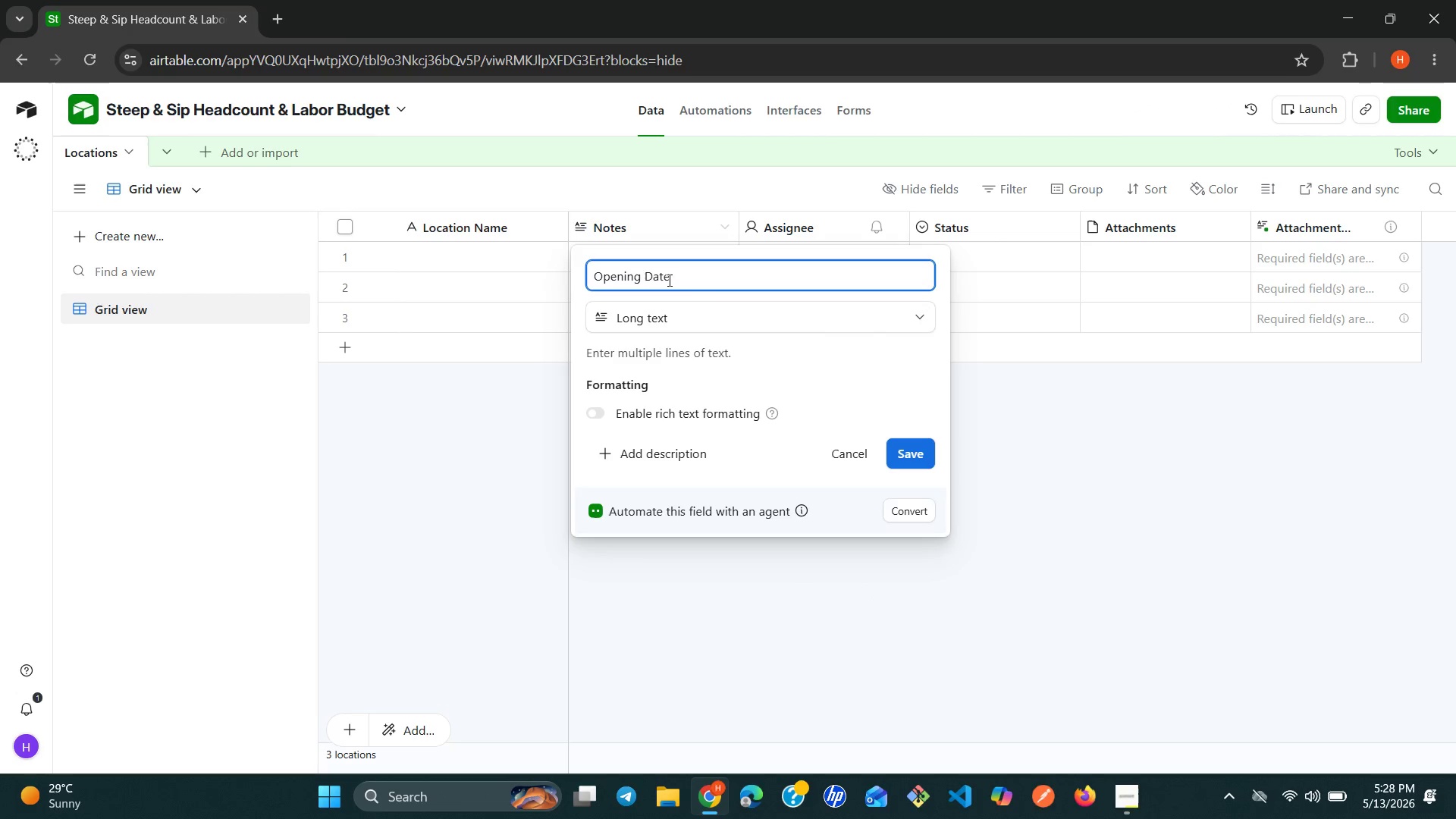 
left_click([724, 310])
 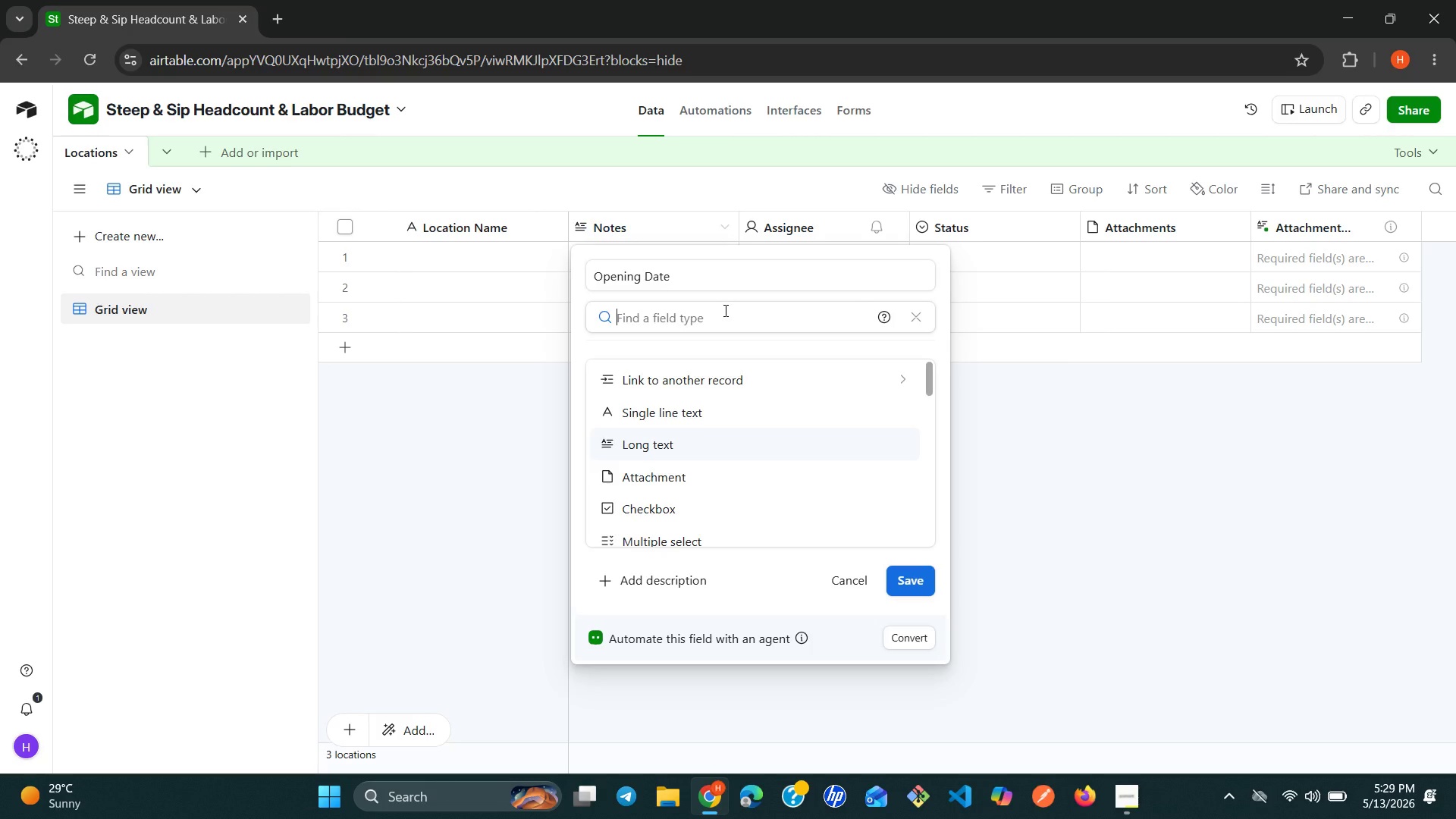 
hold_key(key=D, duration=0.34)
 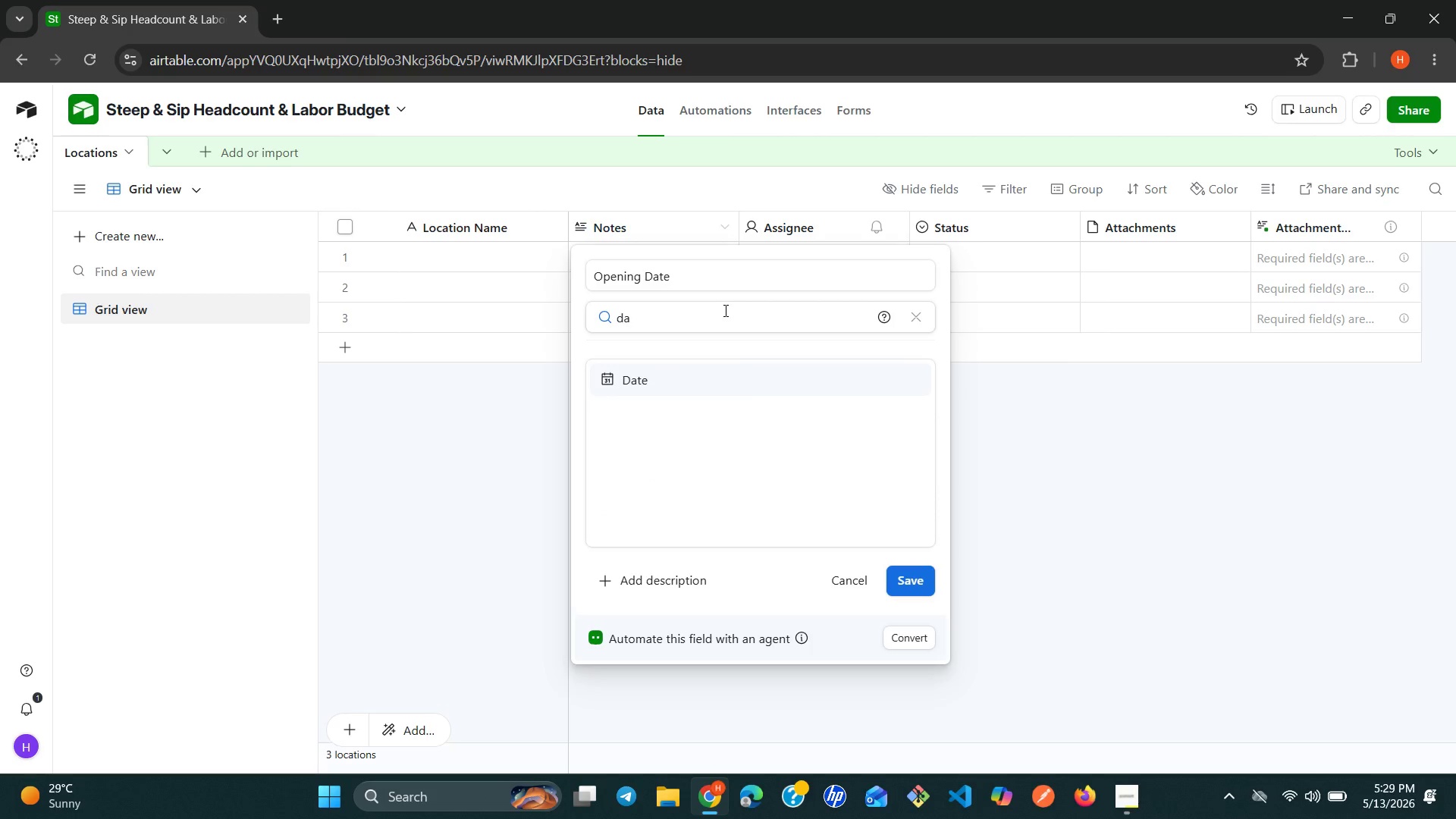 
key(A)
 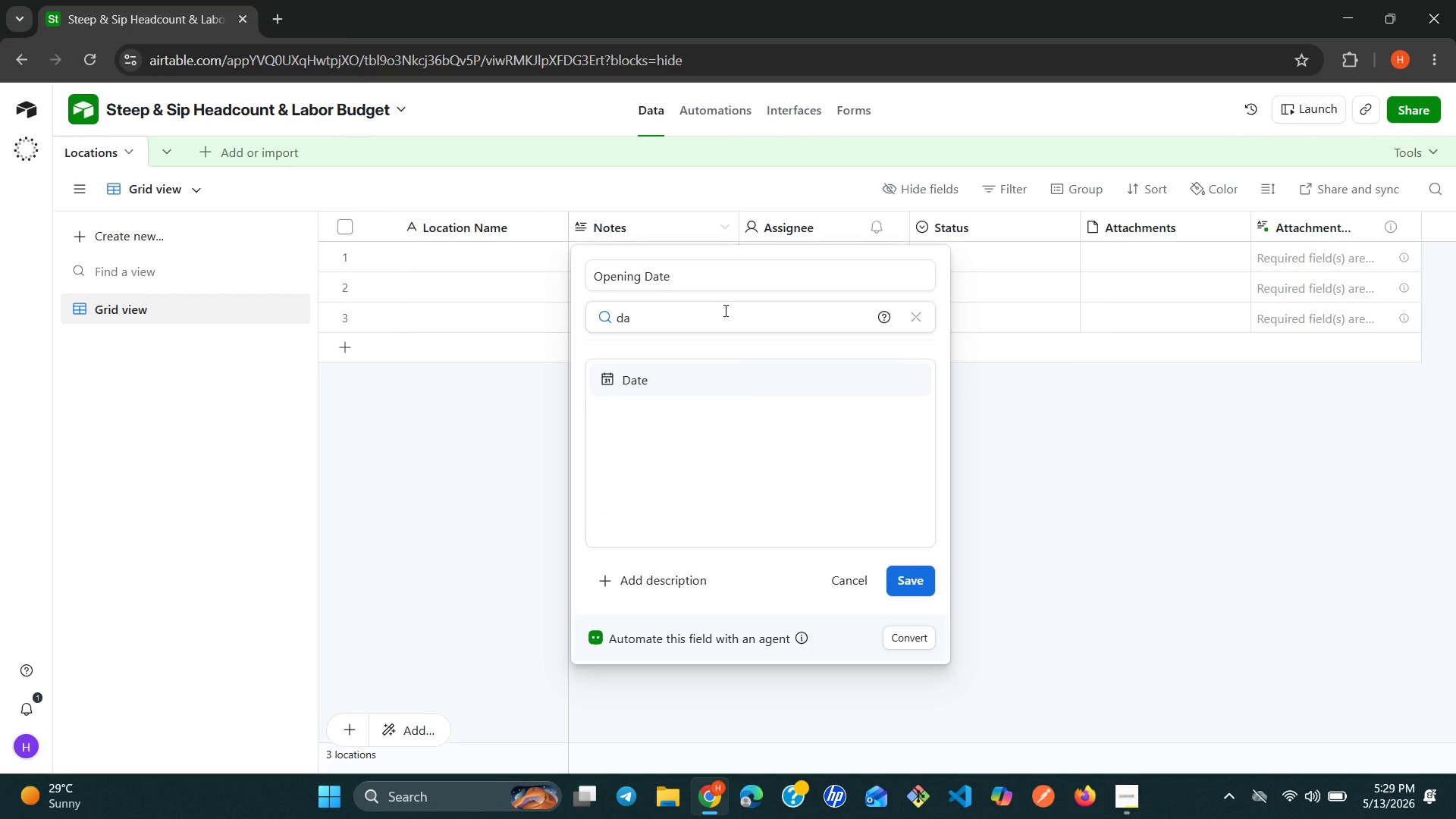 
key(Enter)
 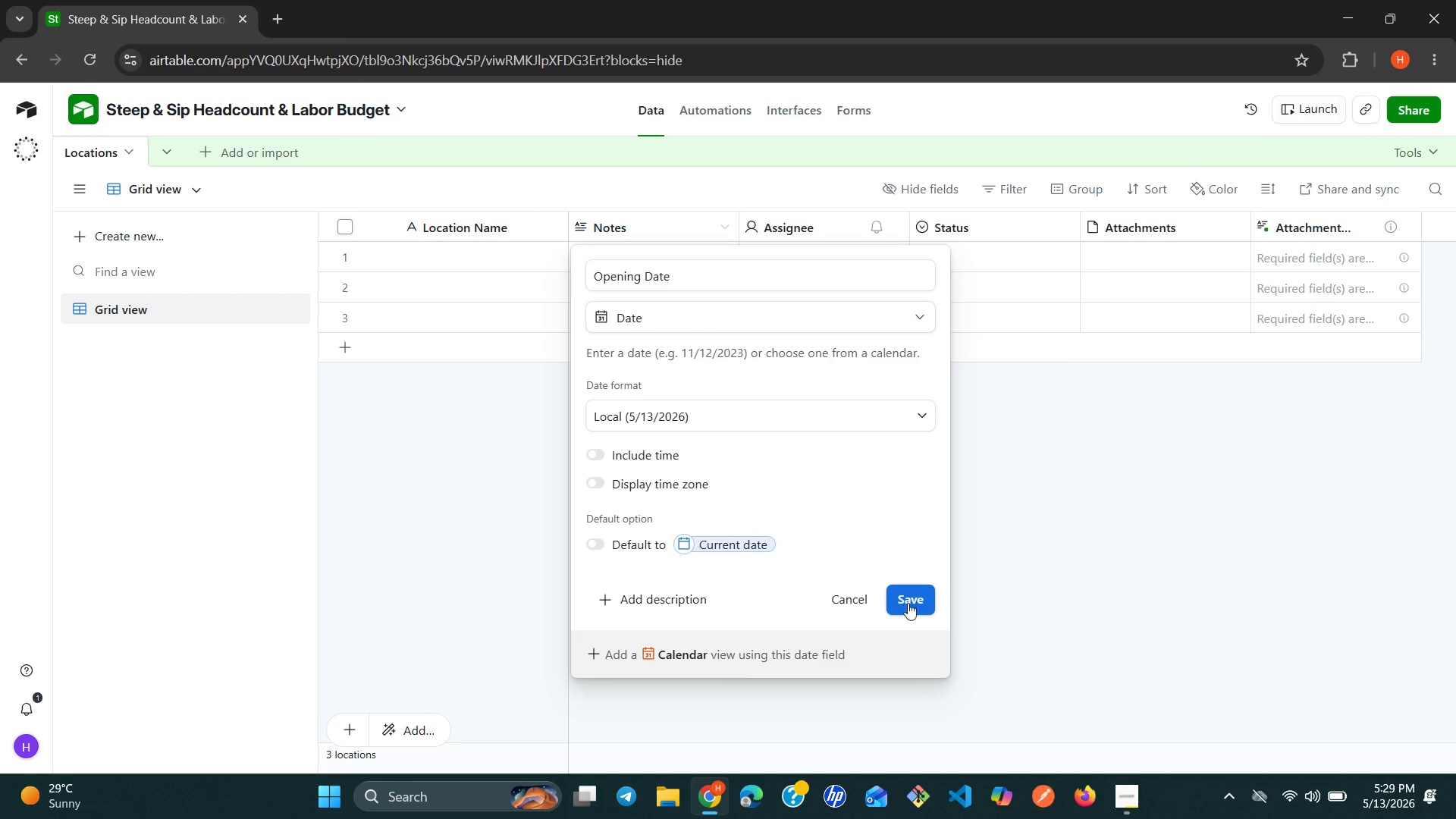 
left_click([908, 605])
 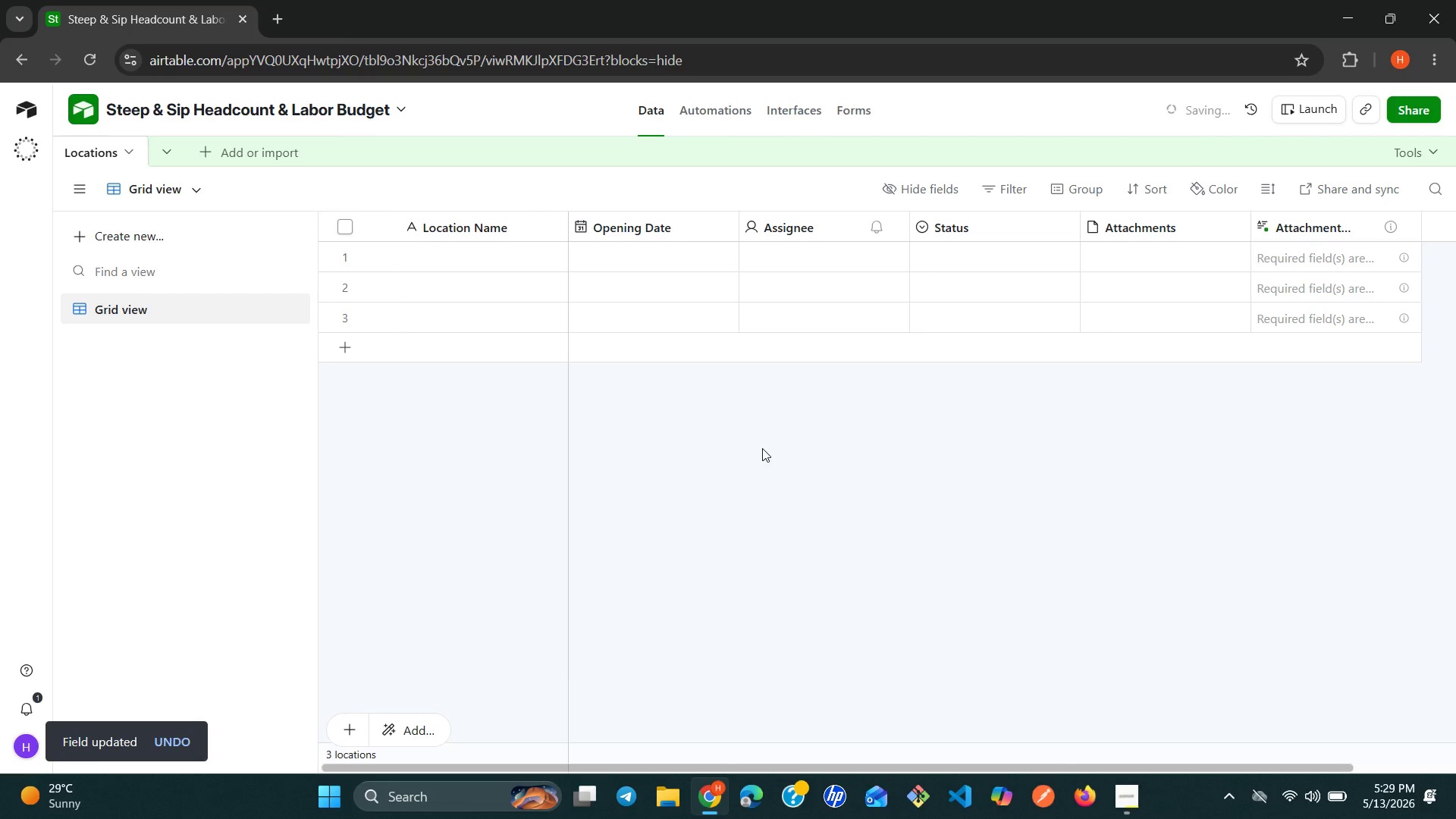 
mouse_move([893, 221])
 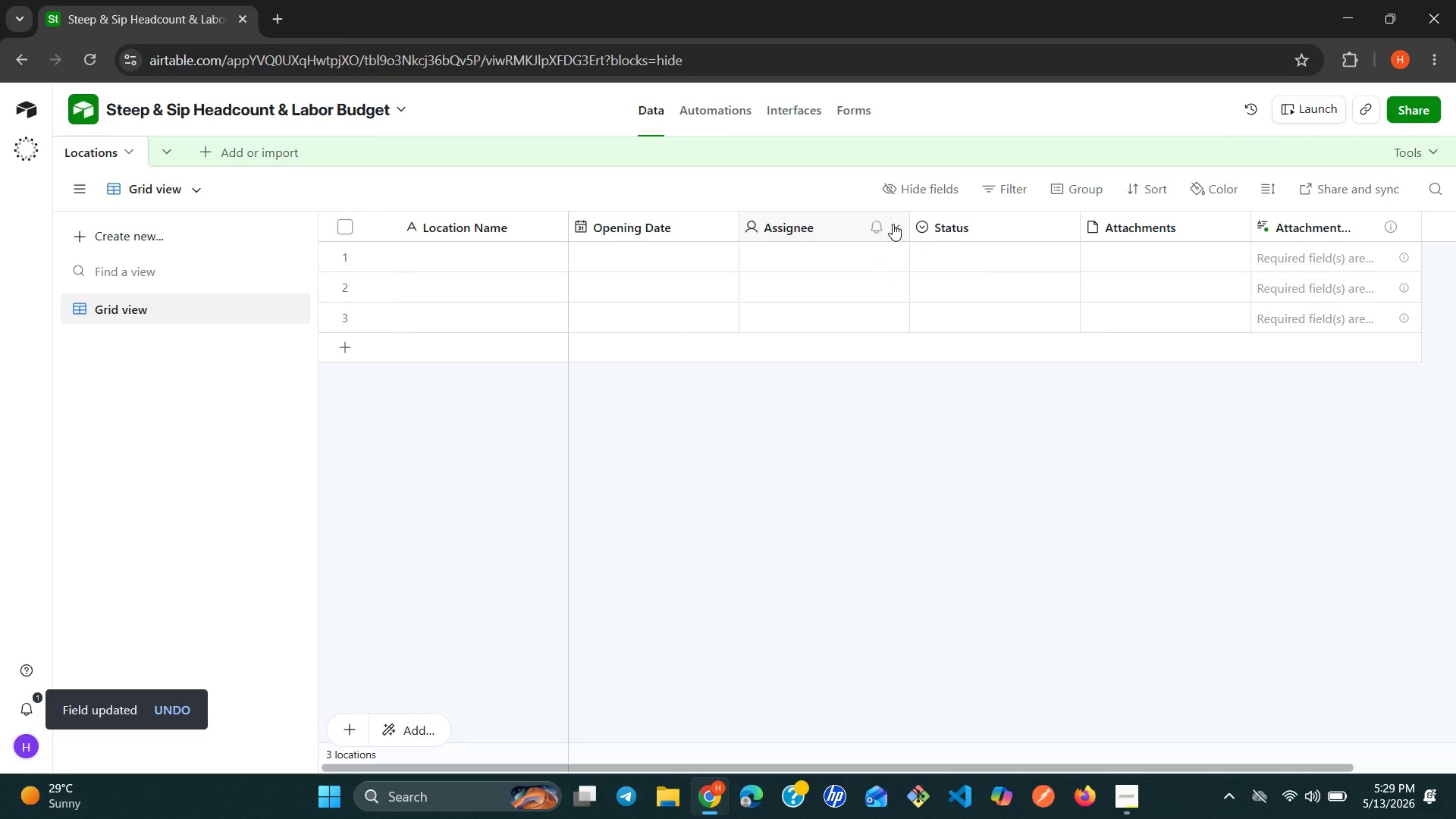 
right_click([893, 224])
 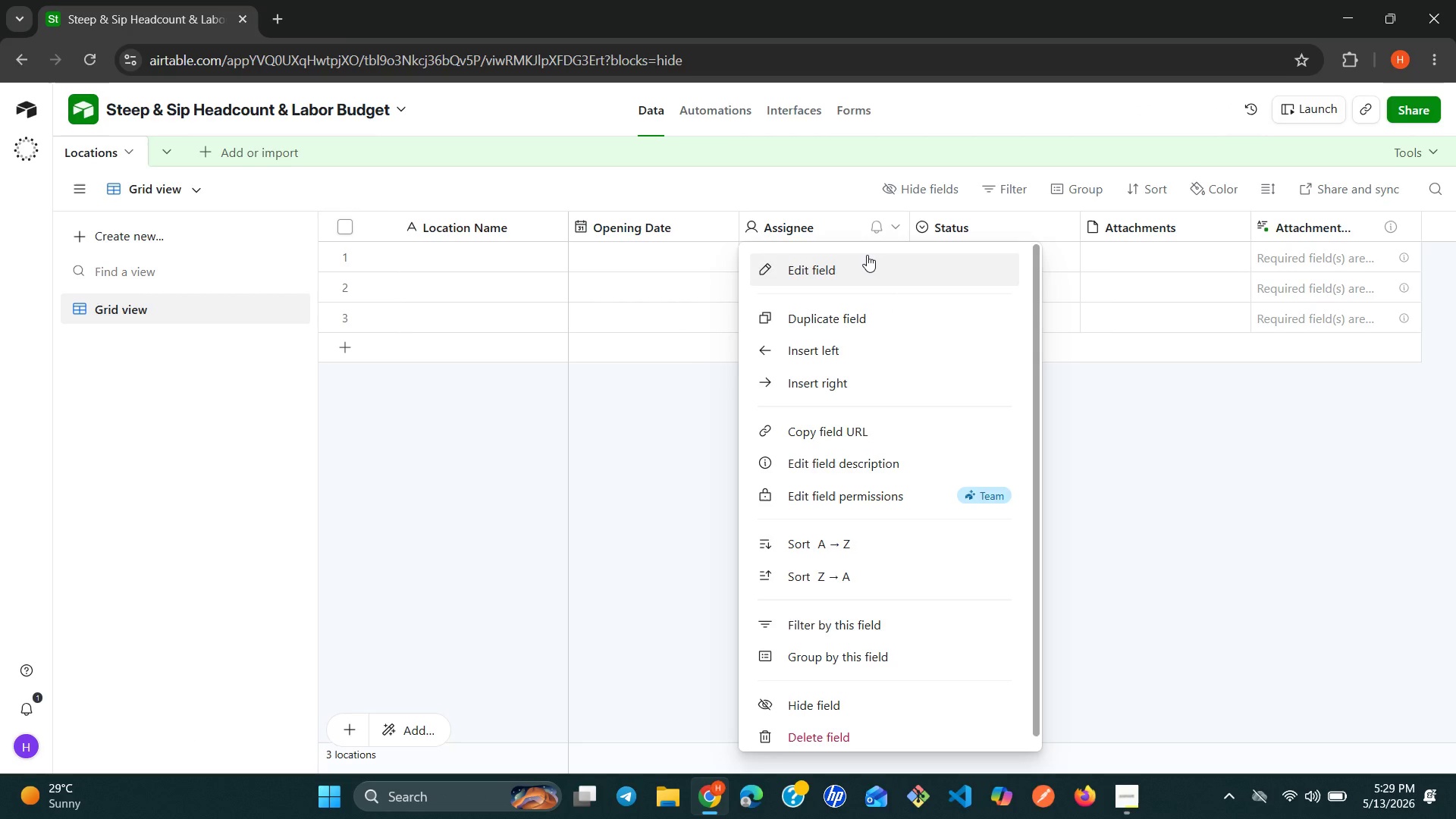 
left_click([867, 255])
 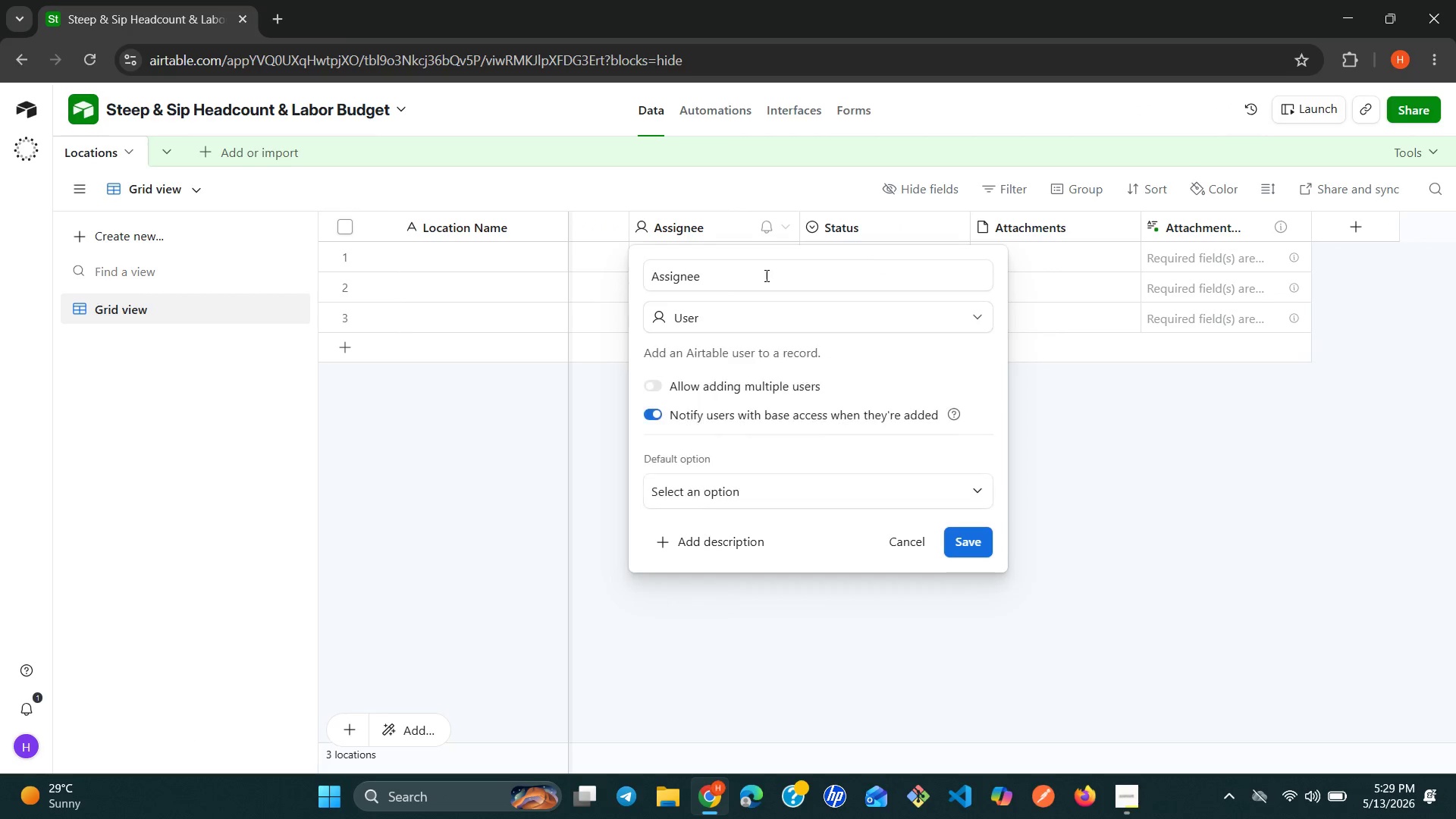 
double_click([765, 275])
 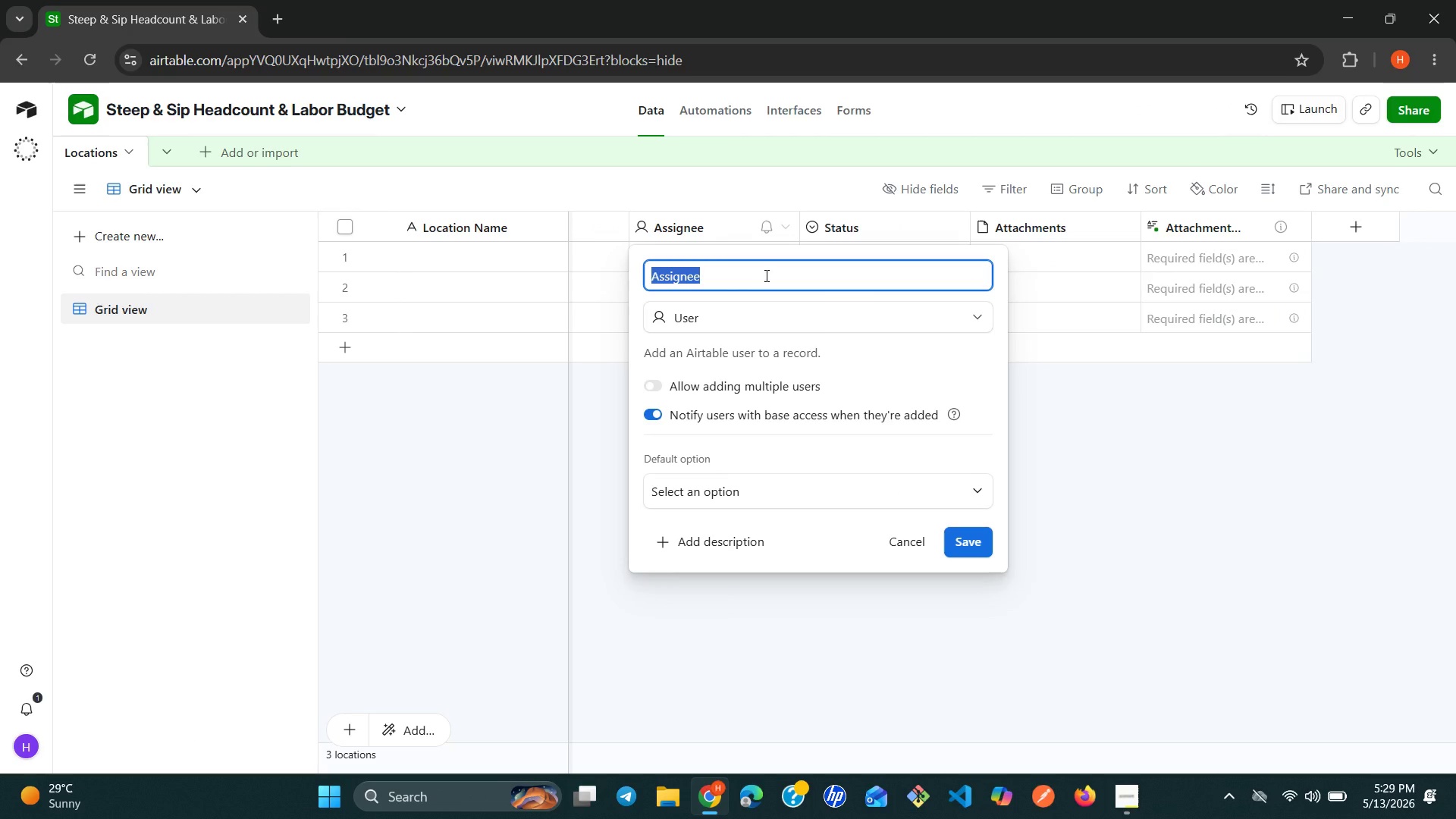 
triple_click([765, 275])
 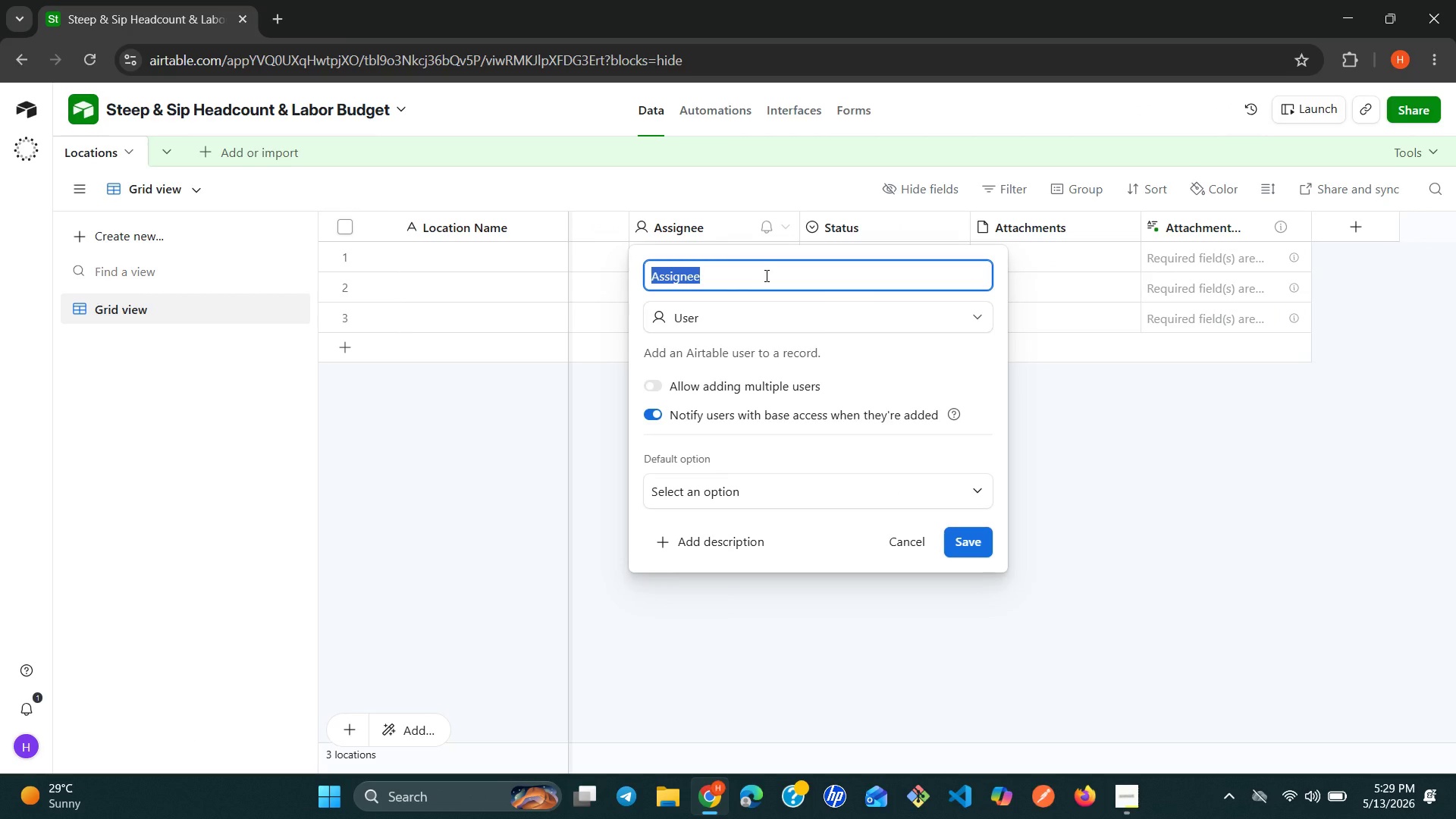 
type(Square Footage)
 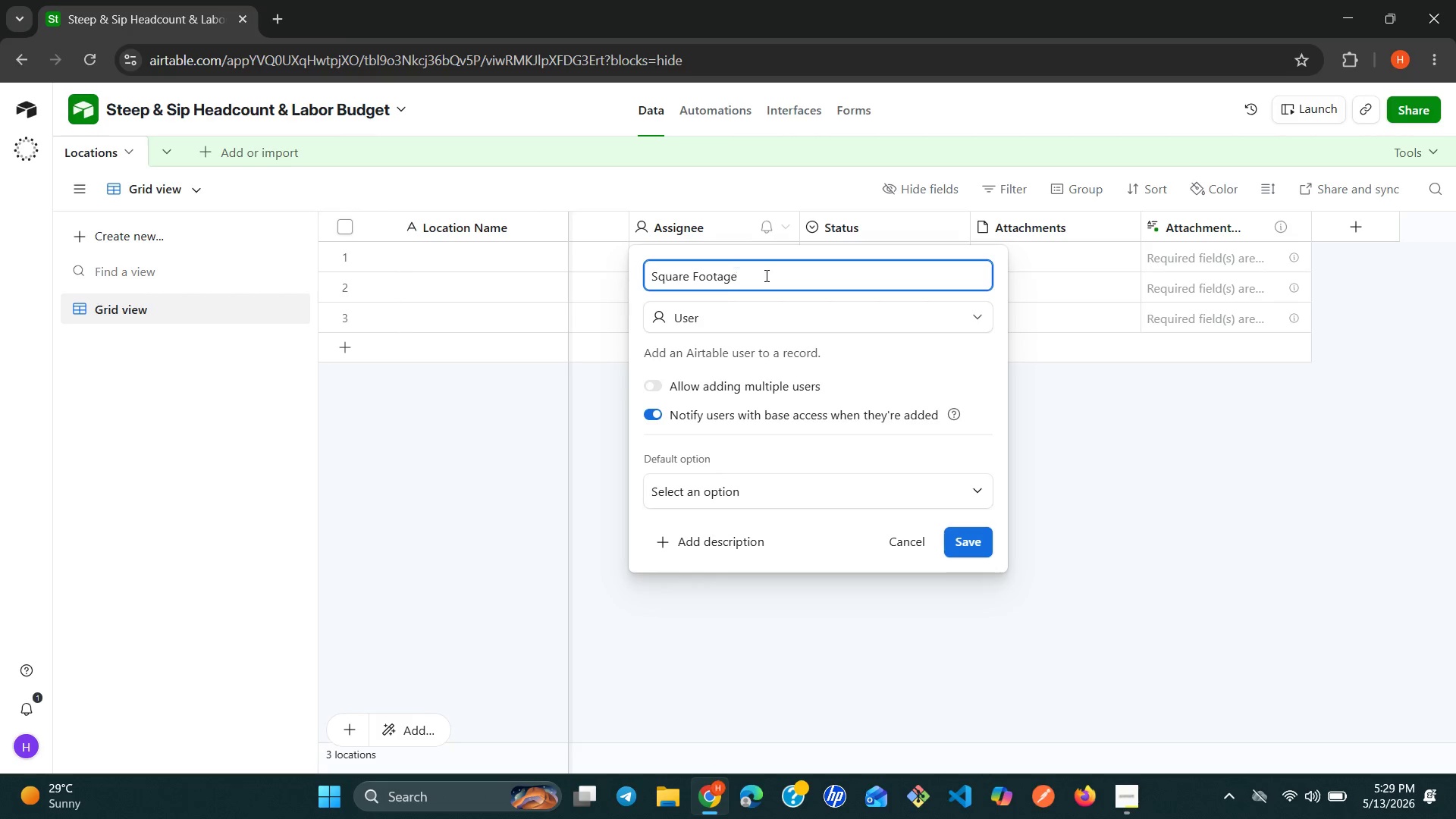 
left_click([763, 312])
 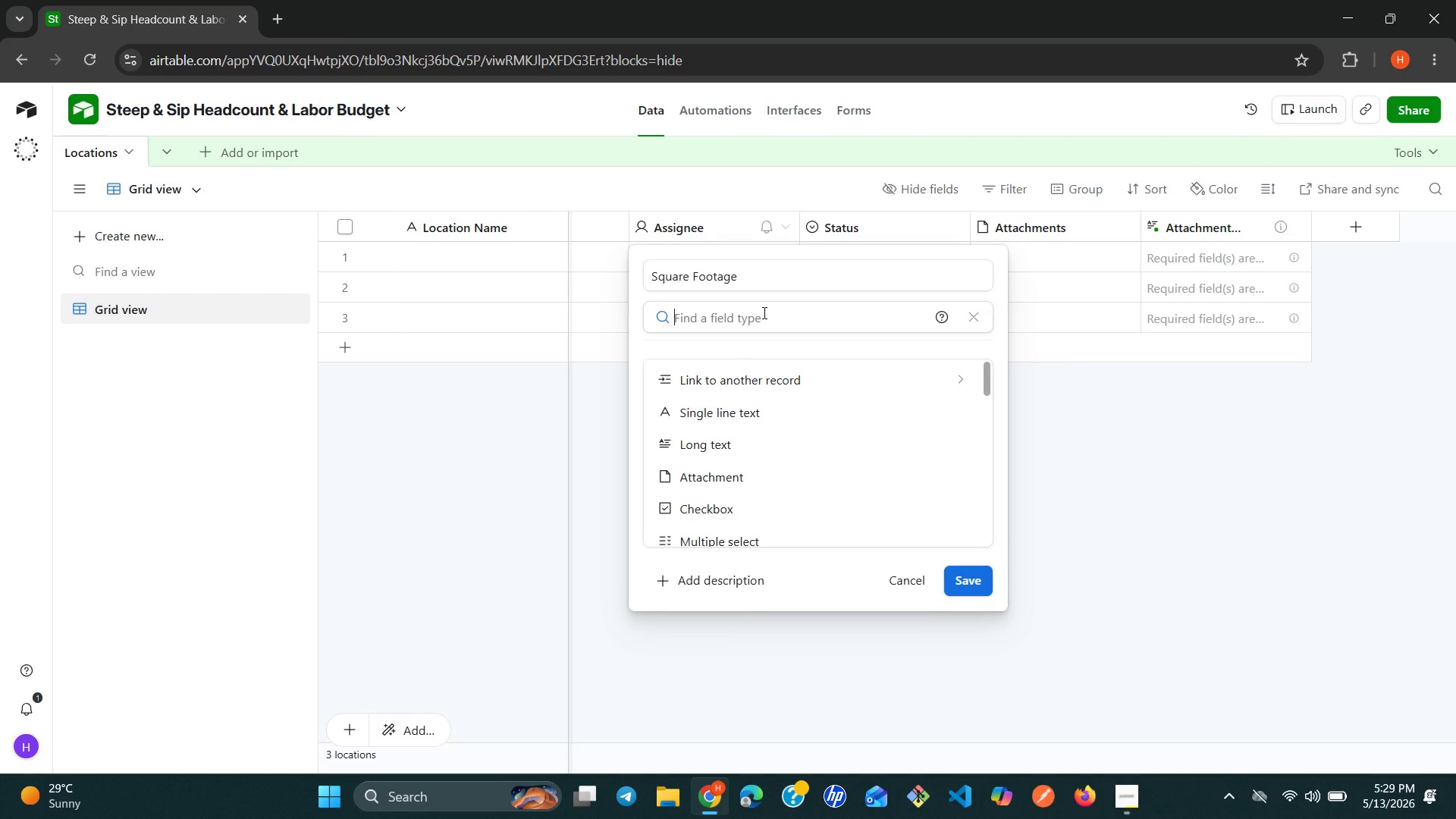 
type(nu)
 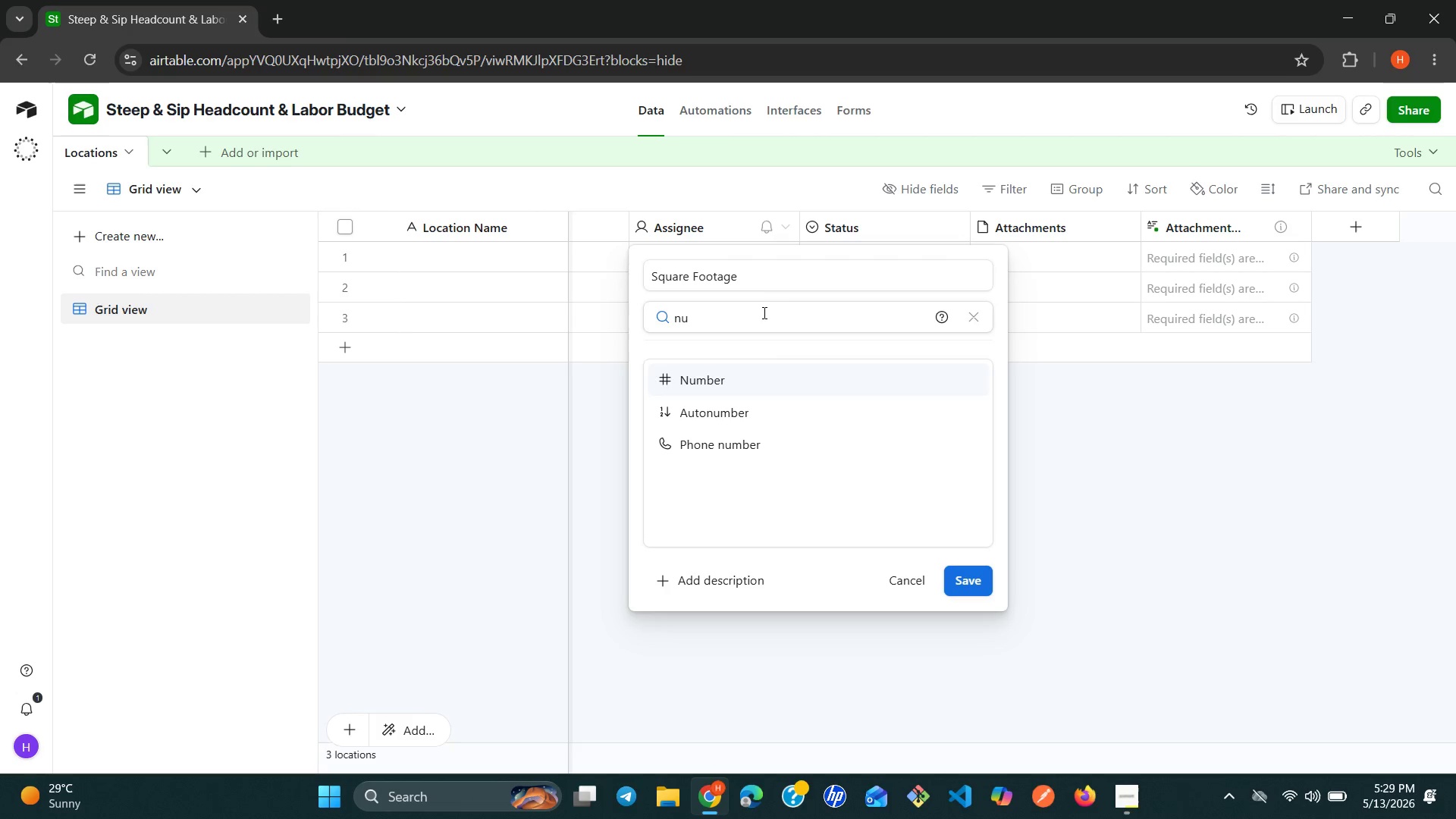 
left_click([752, 373])
 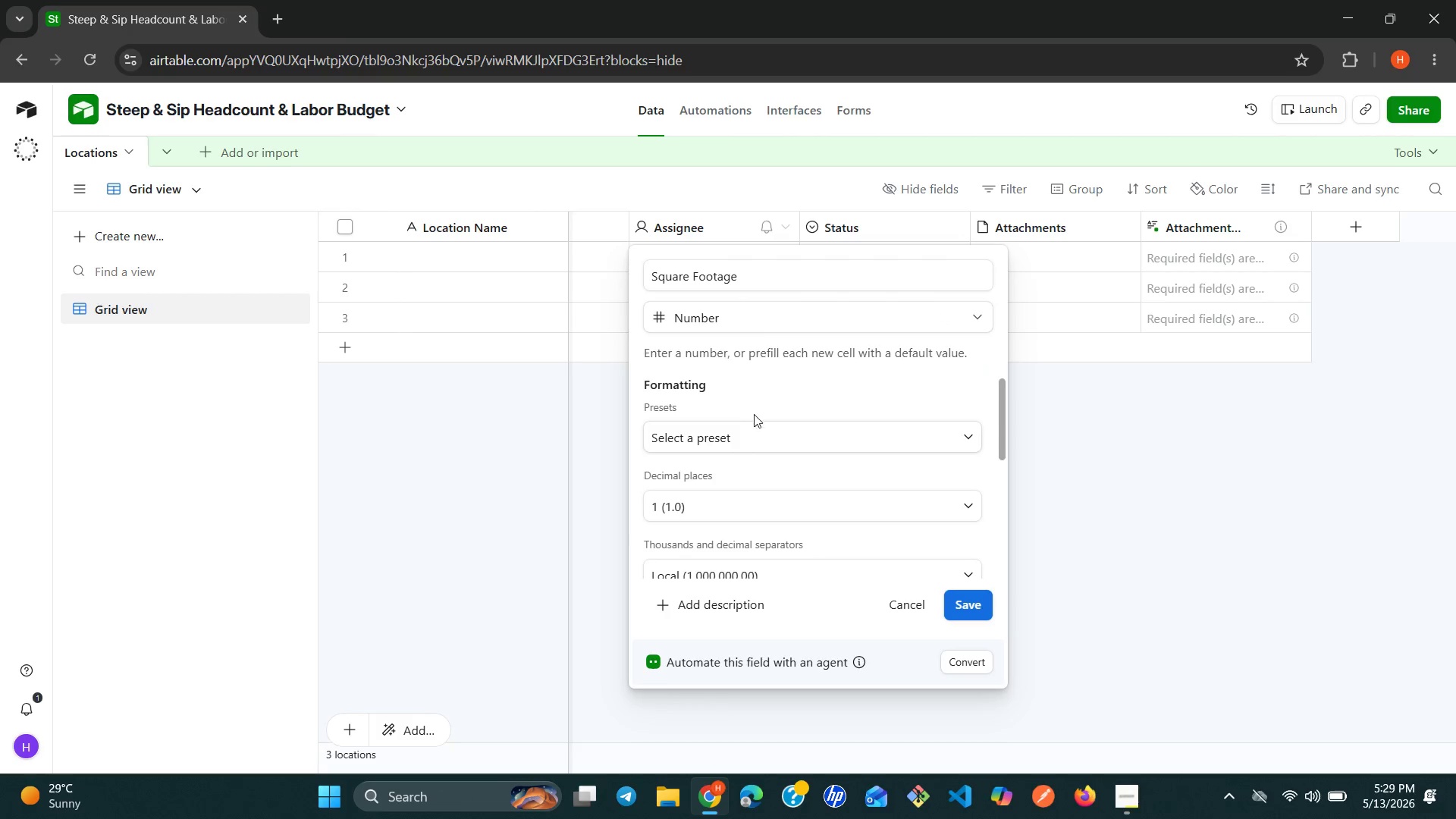 
left_click([755, 422])
 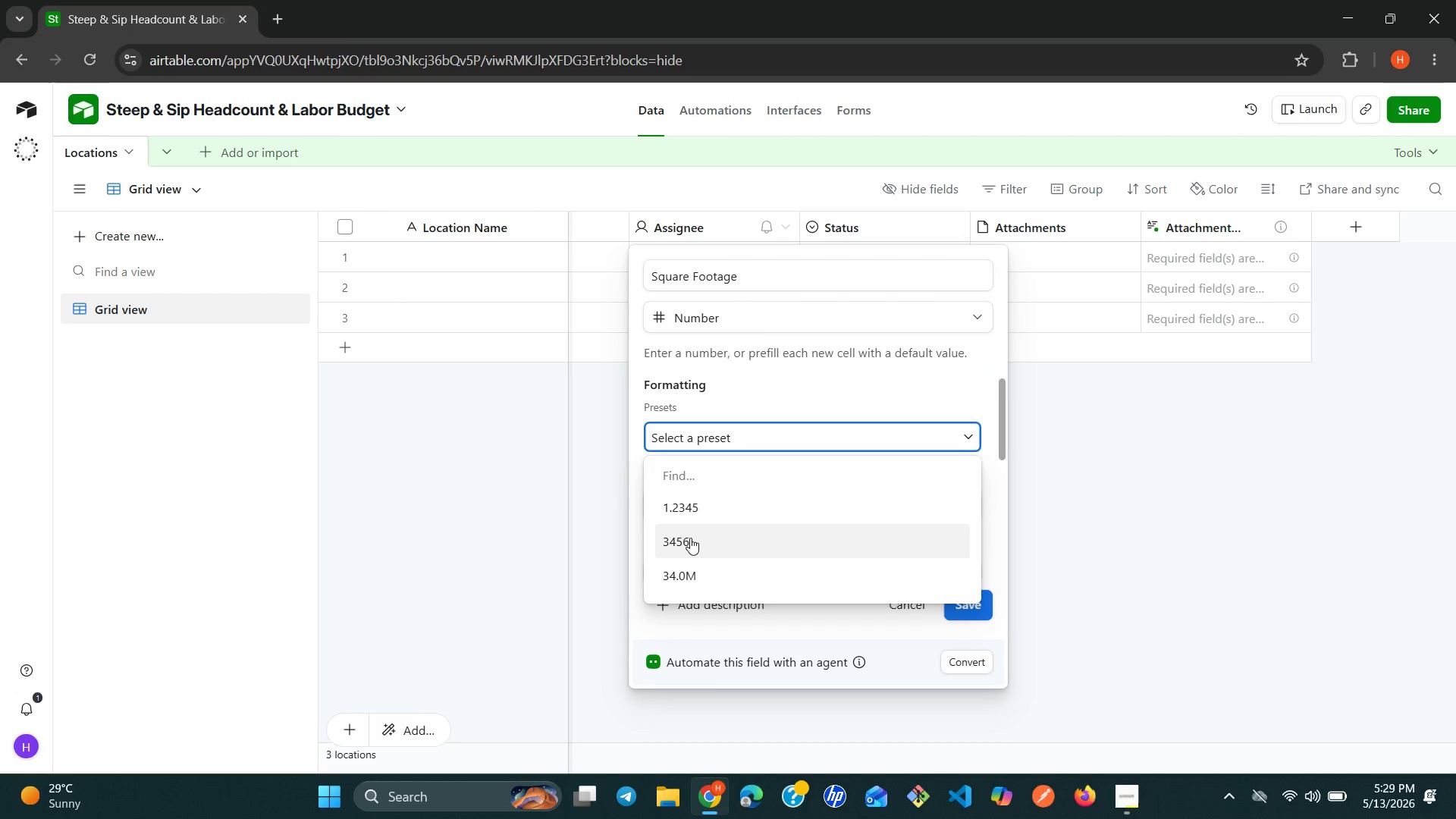 
left_click([688, 542])
 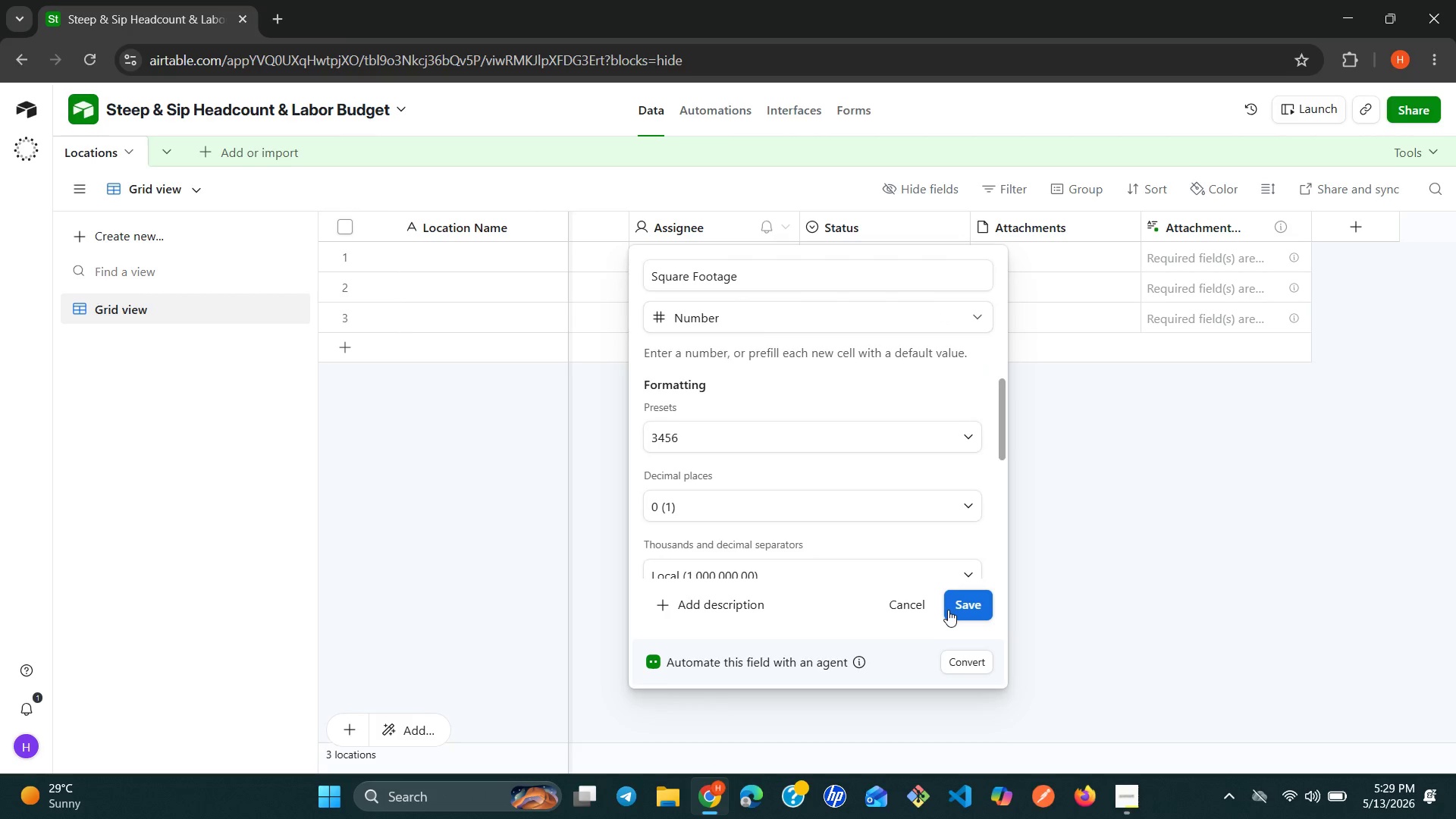 
left_click([959, 610])
 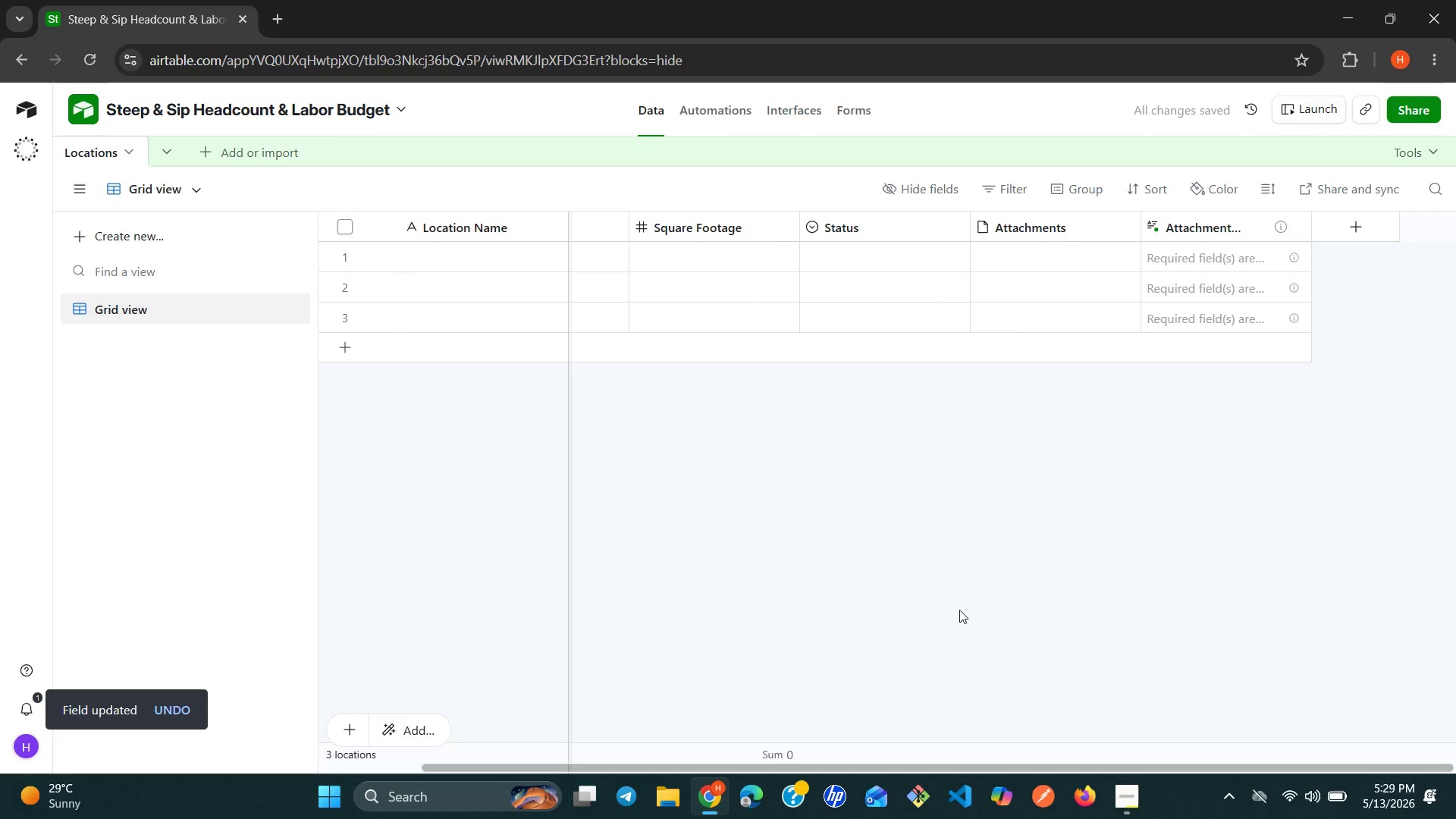 
wait(6.88)
 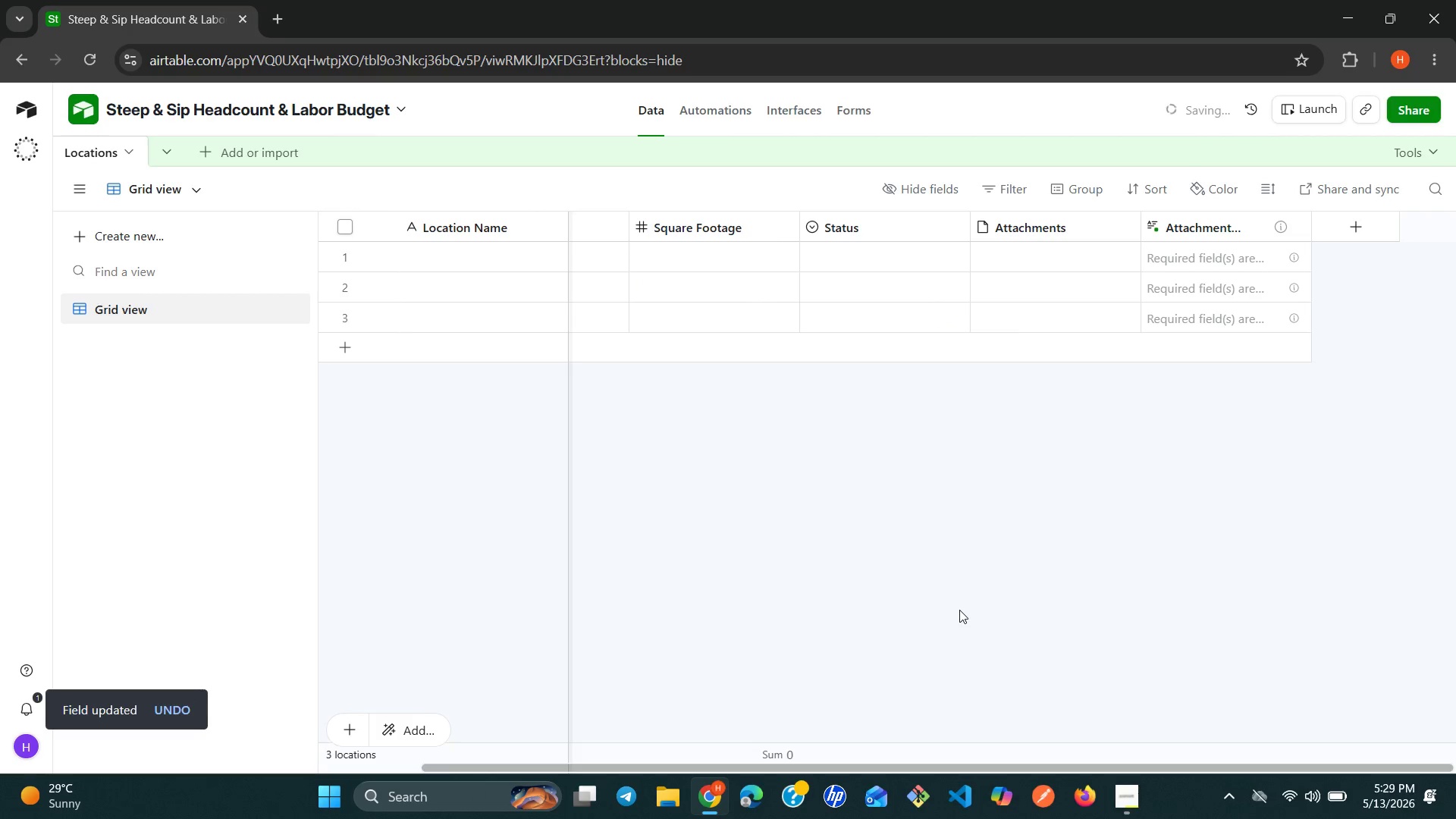 
left_click([956, 226])
 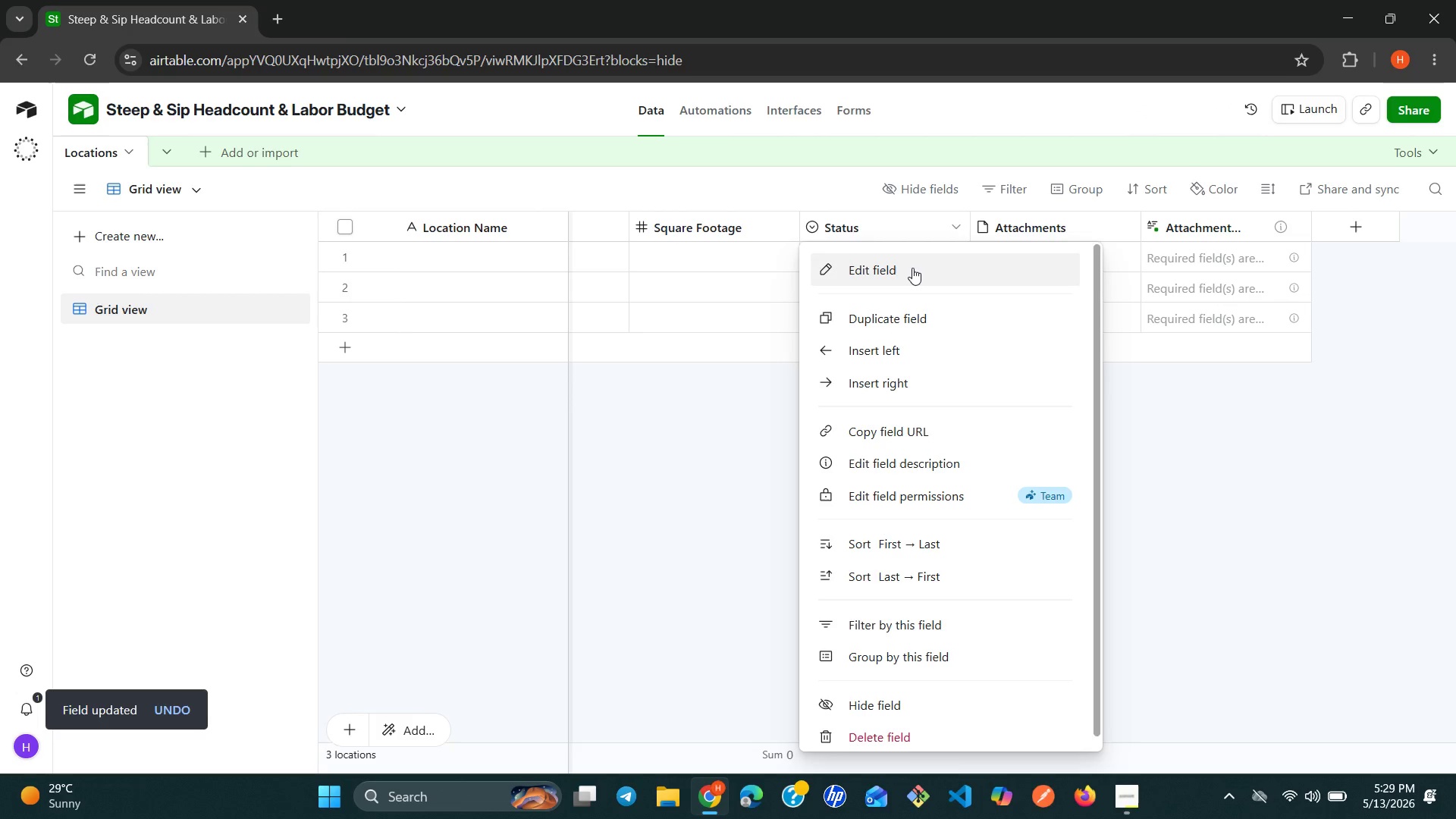 
left_click([912, 268])
 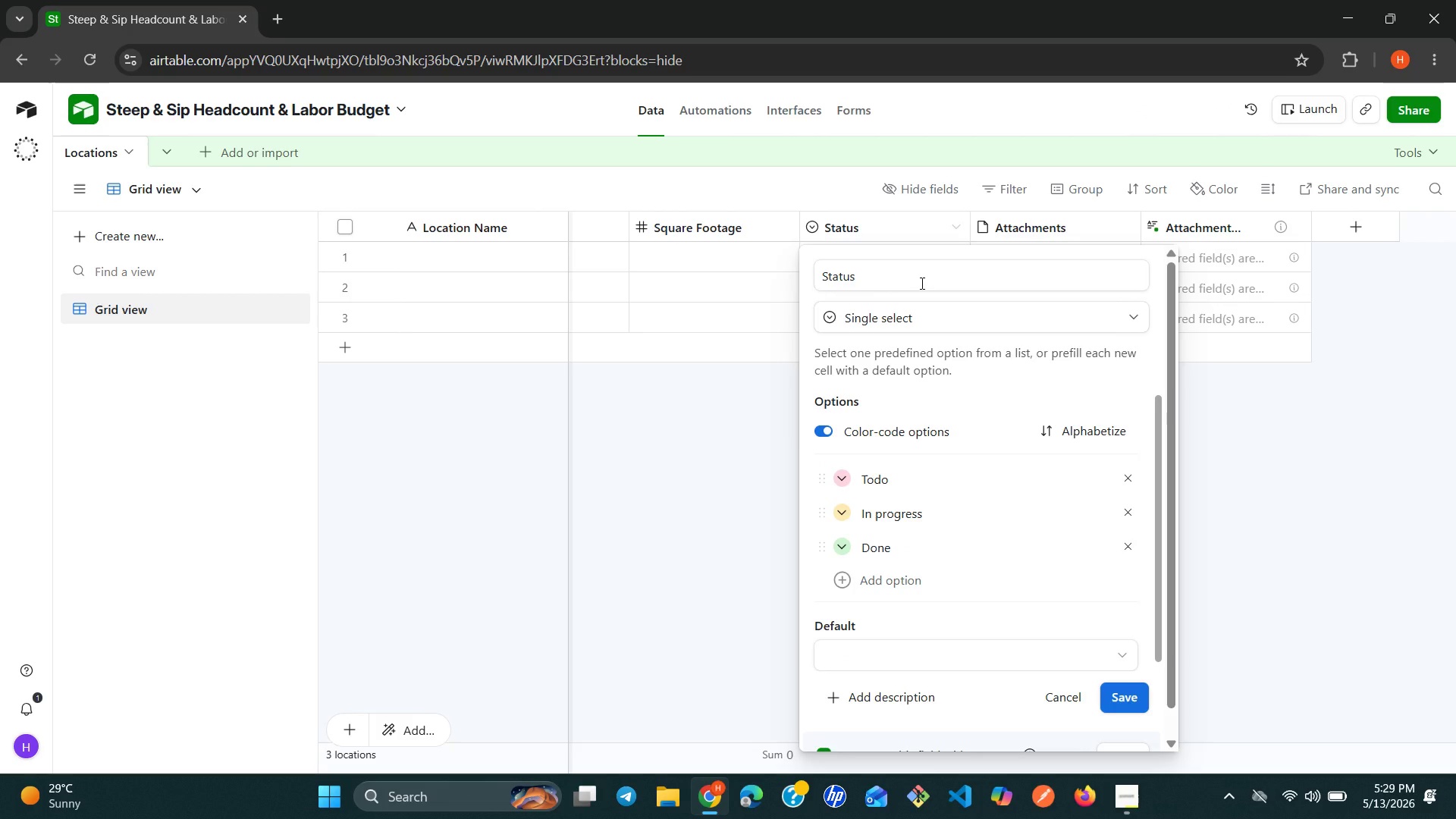 
double_click([921, 283])
 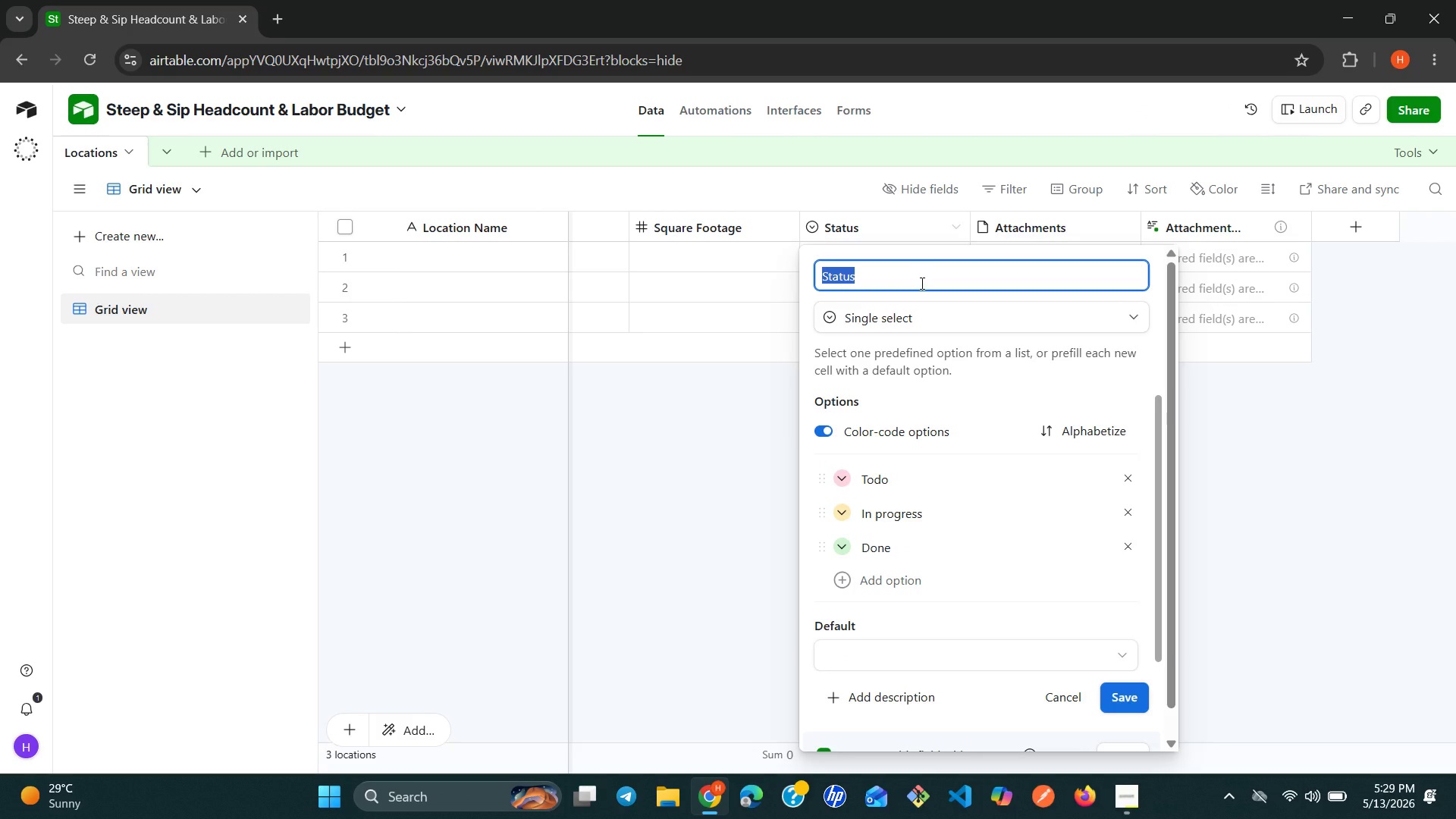 
left_click([921, 283])
 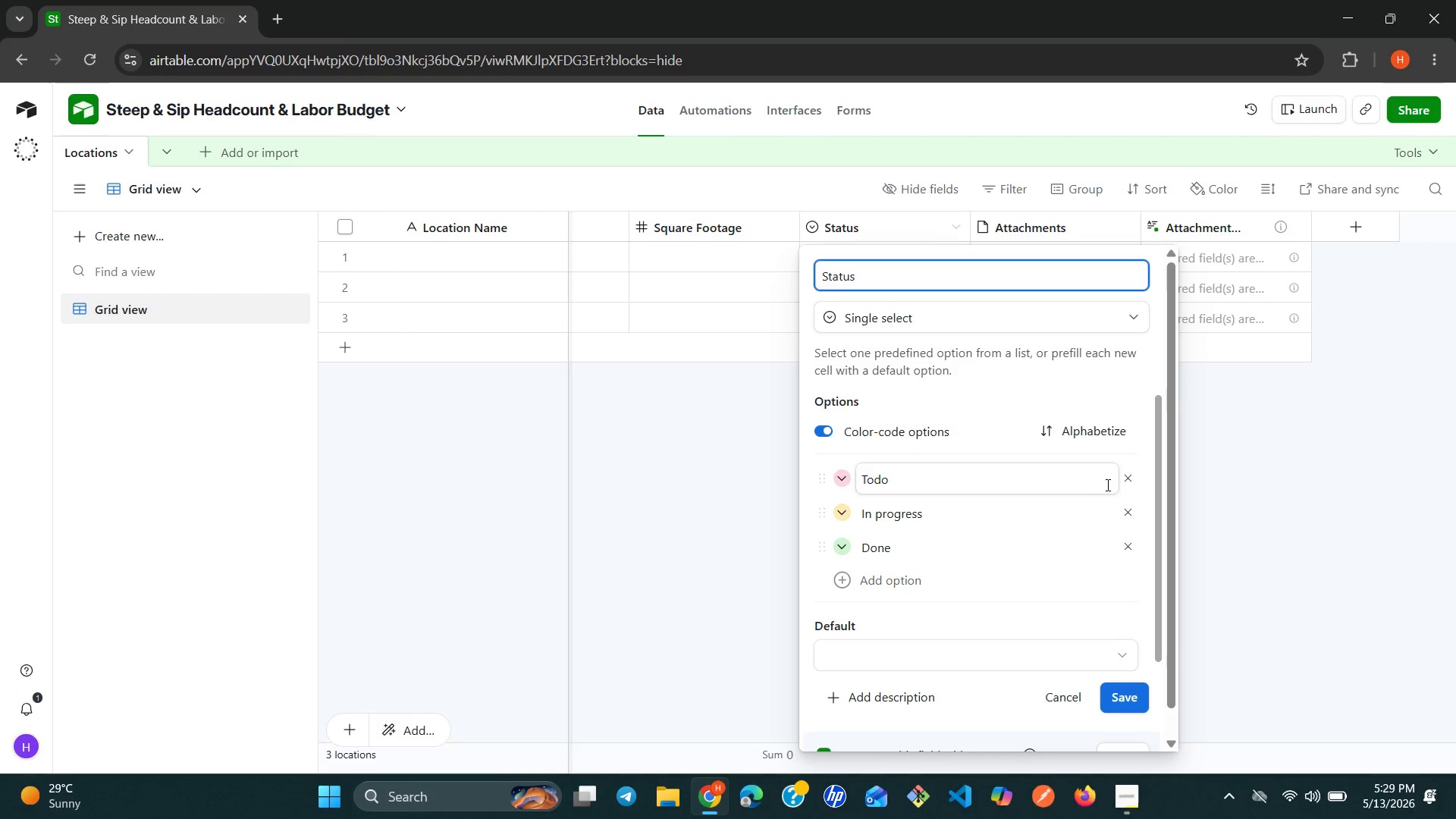 
left_click([1133, 471])
 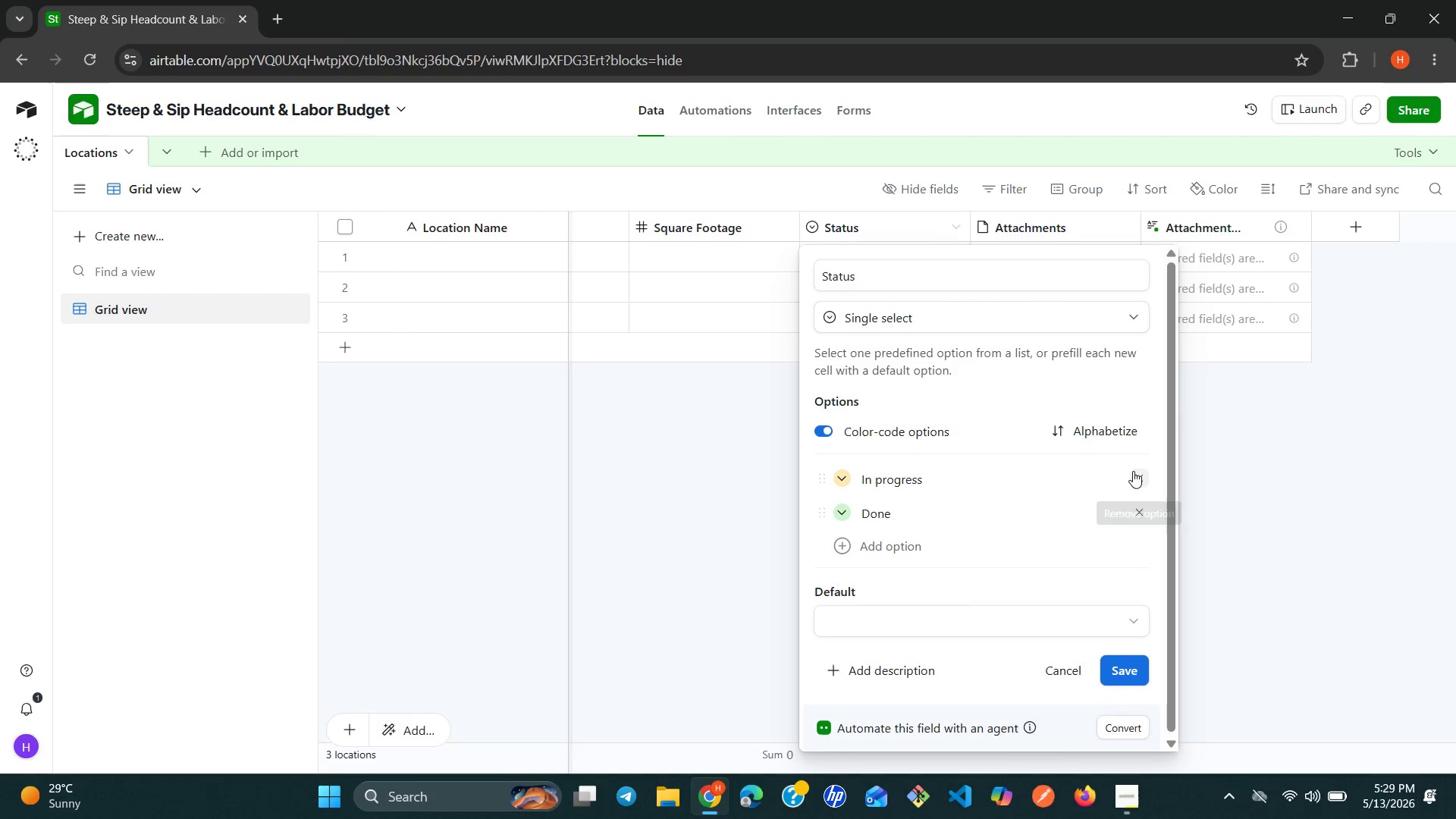 
left_click([1133, 471])
 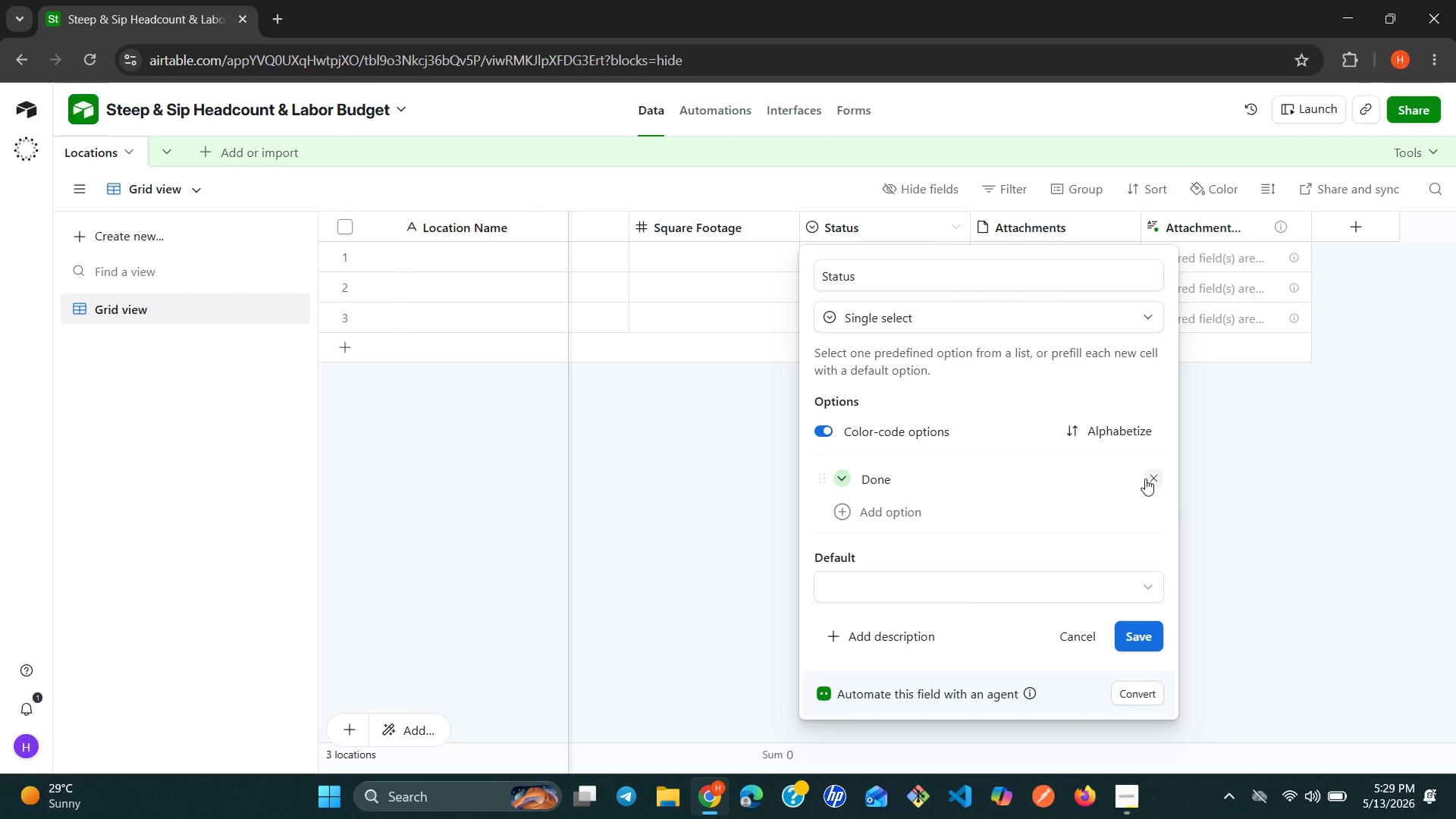 
left_click([1150, 482])
 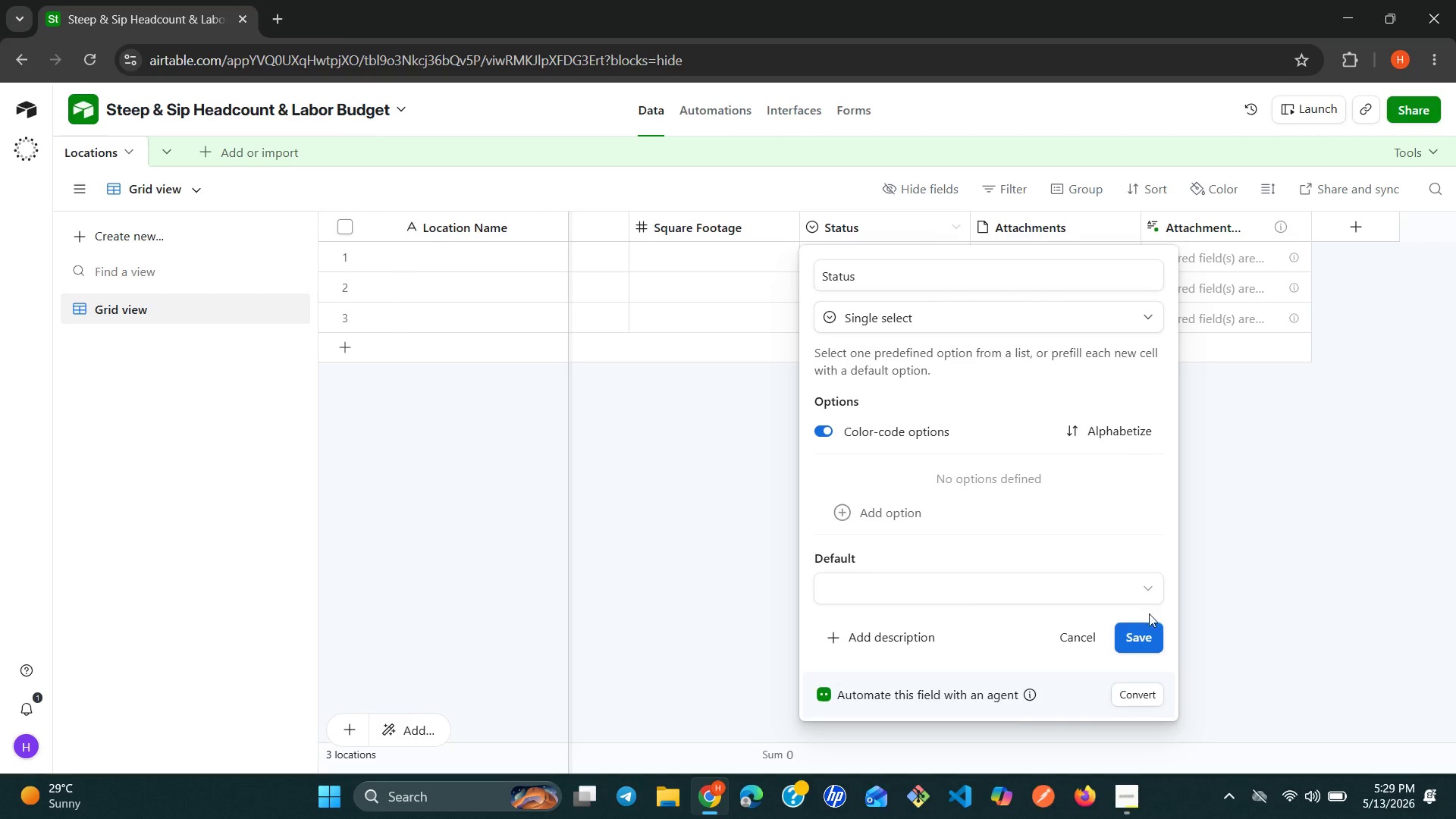 
left_click([1147, 633])
 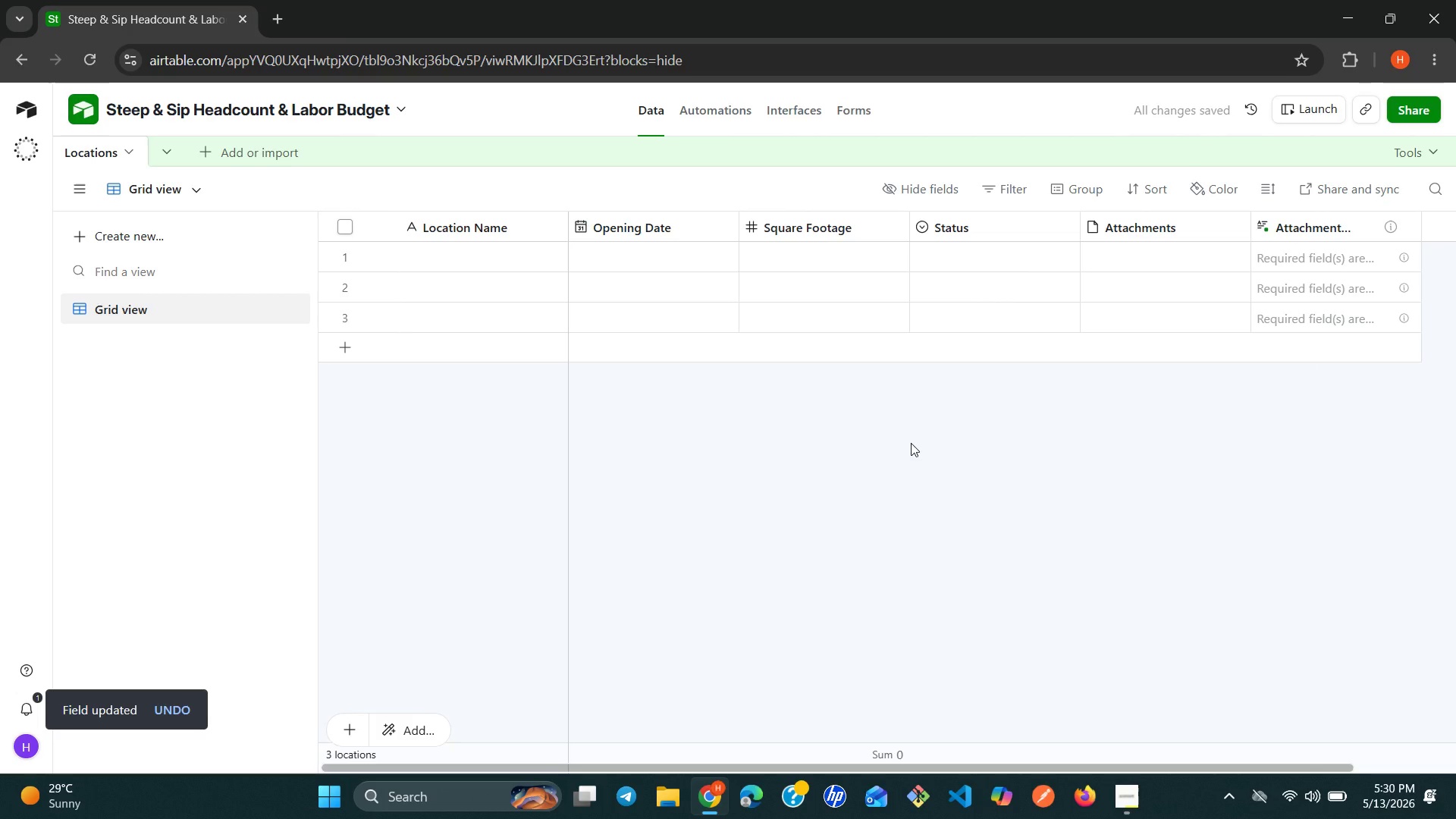 
wait(9.53)
 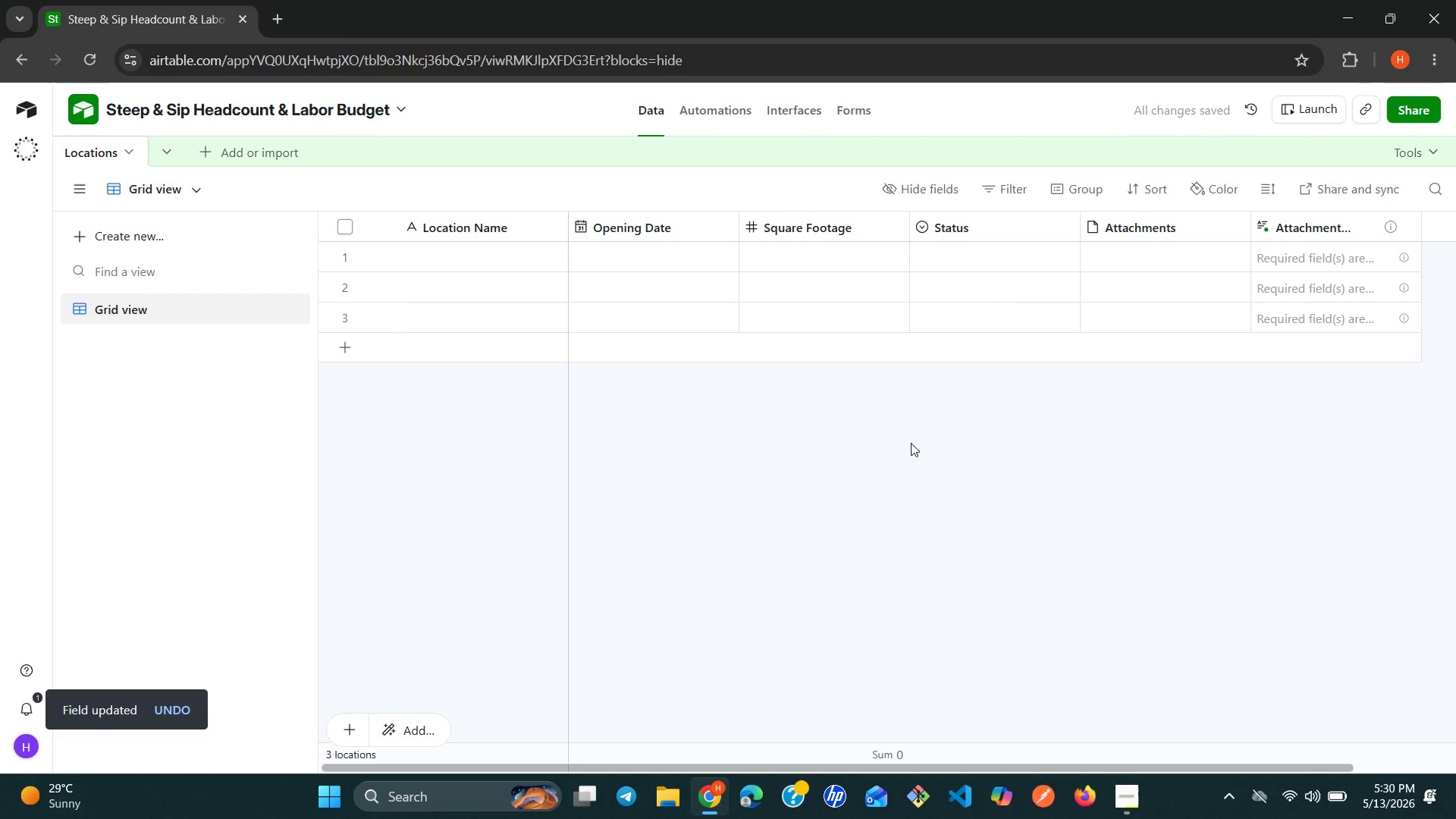 
left_click([1188, 220])
 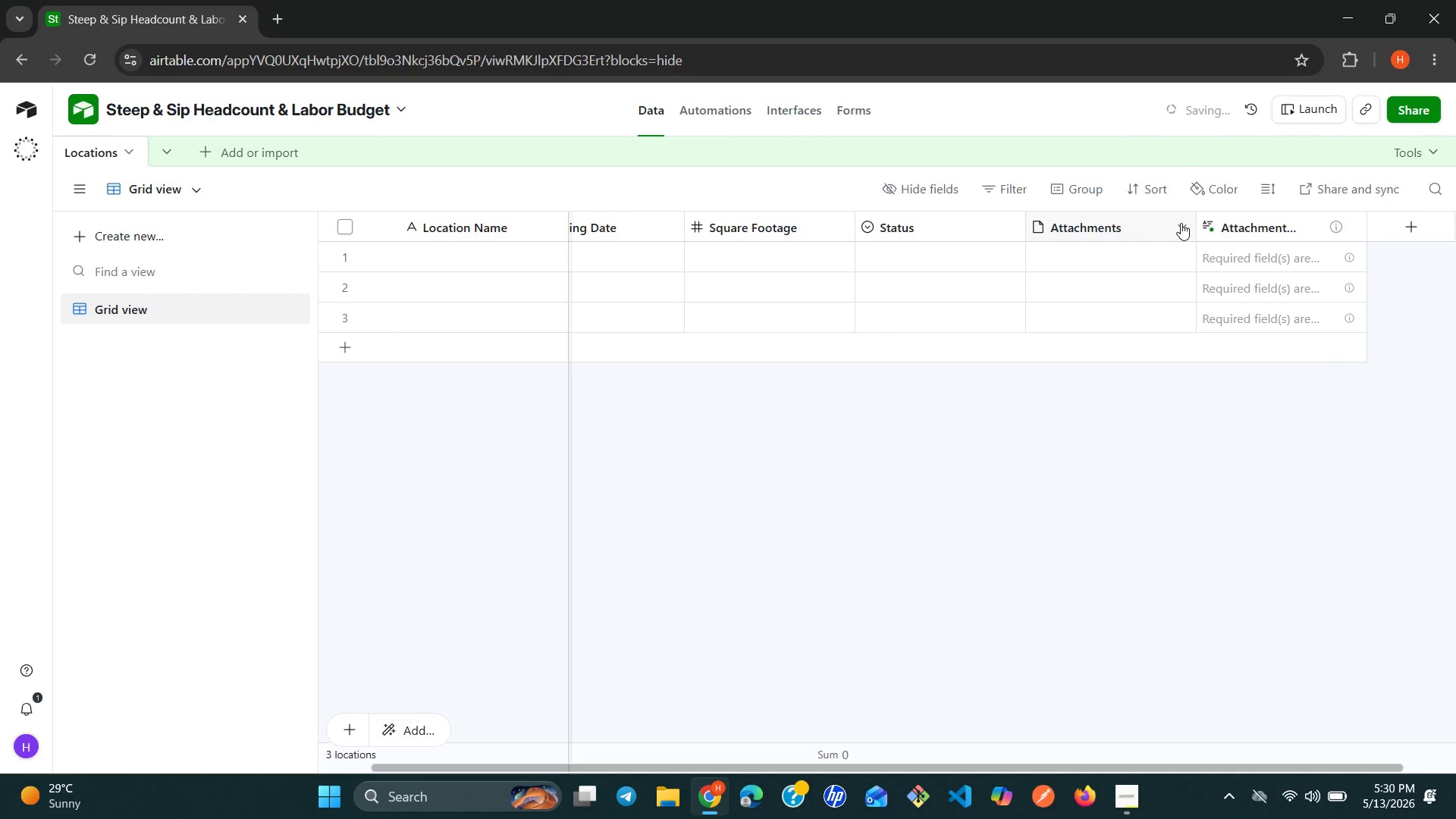 
left_click([1180, 223])
 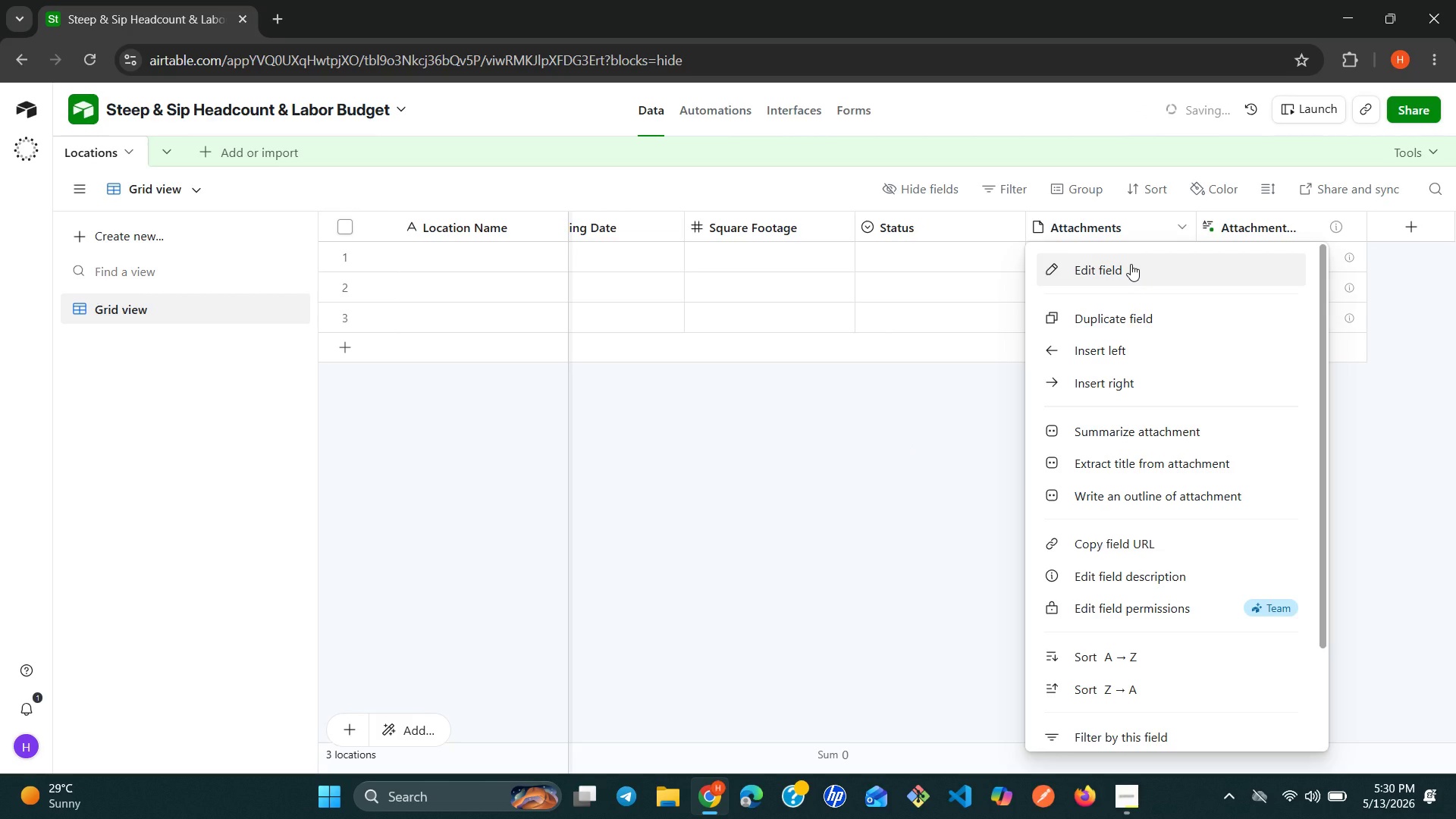 
left_click([1126, 268])
 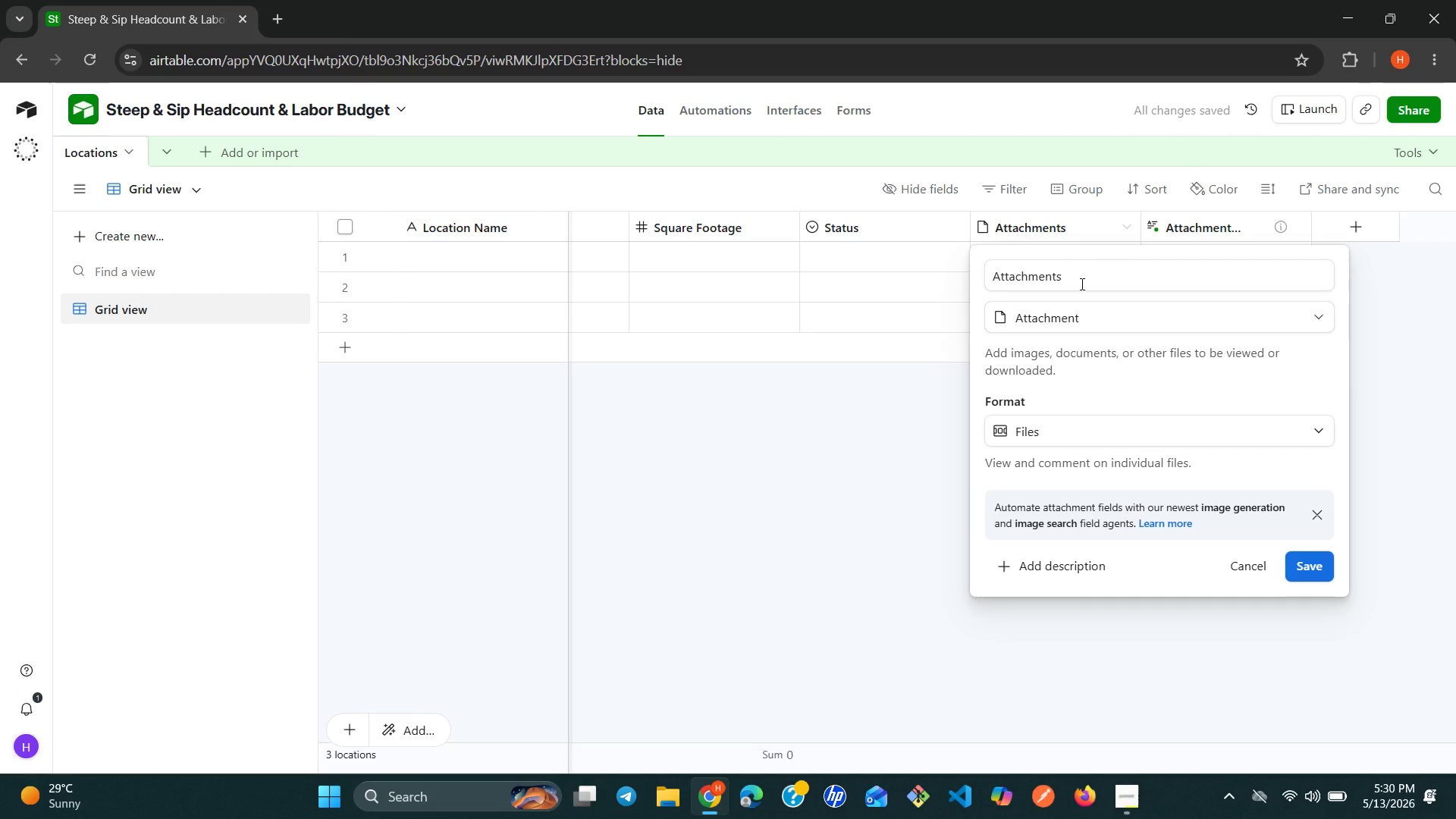 
double_click([1081, 284])
 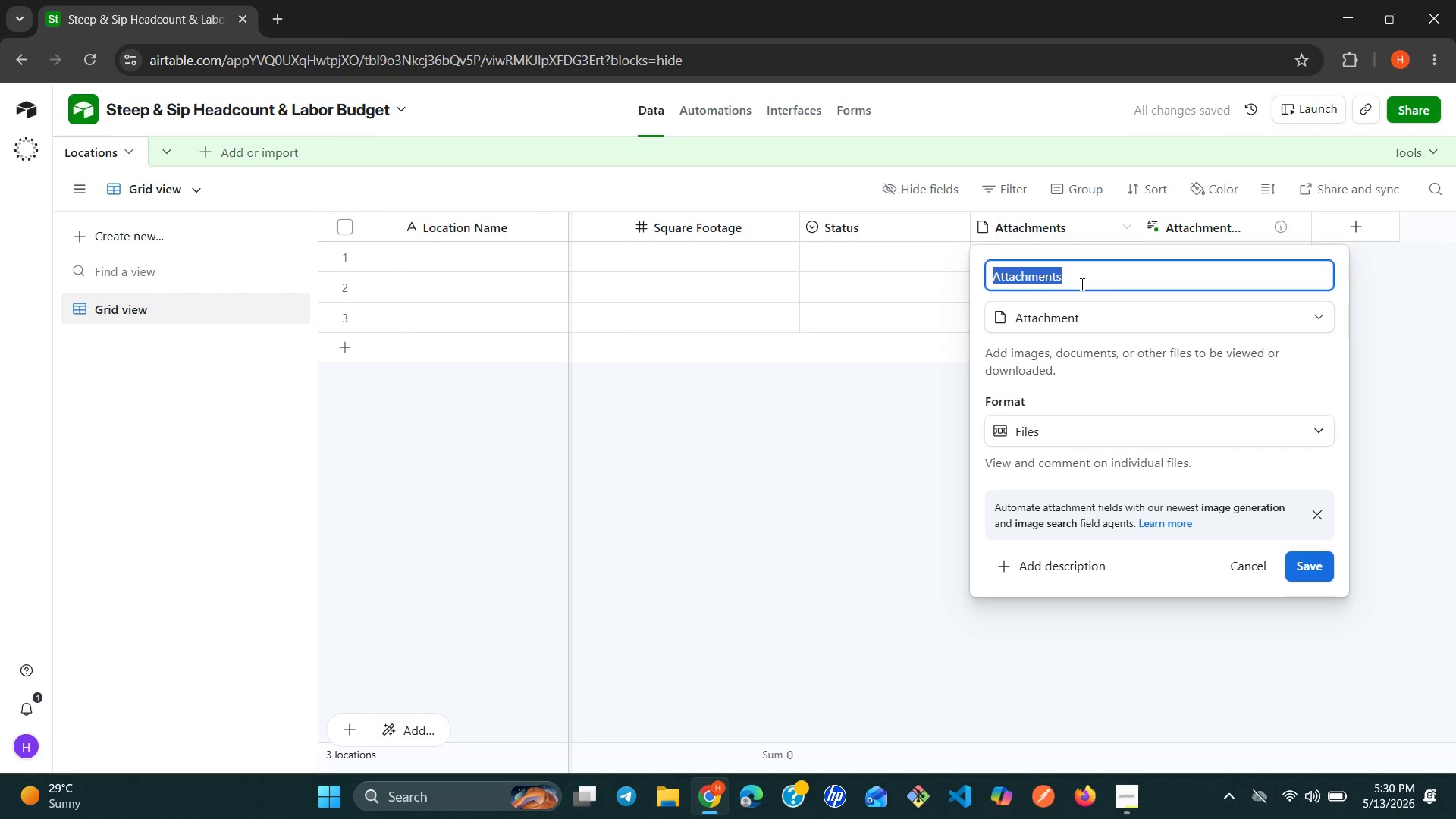 
type(Market )
 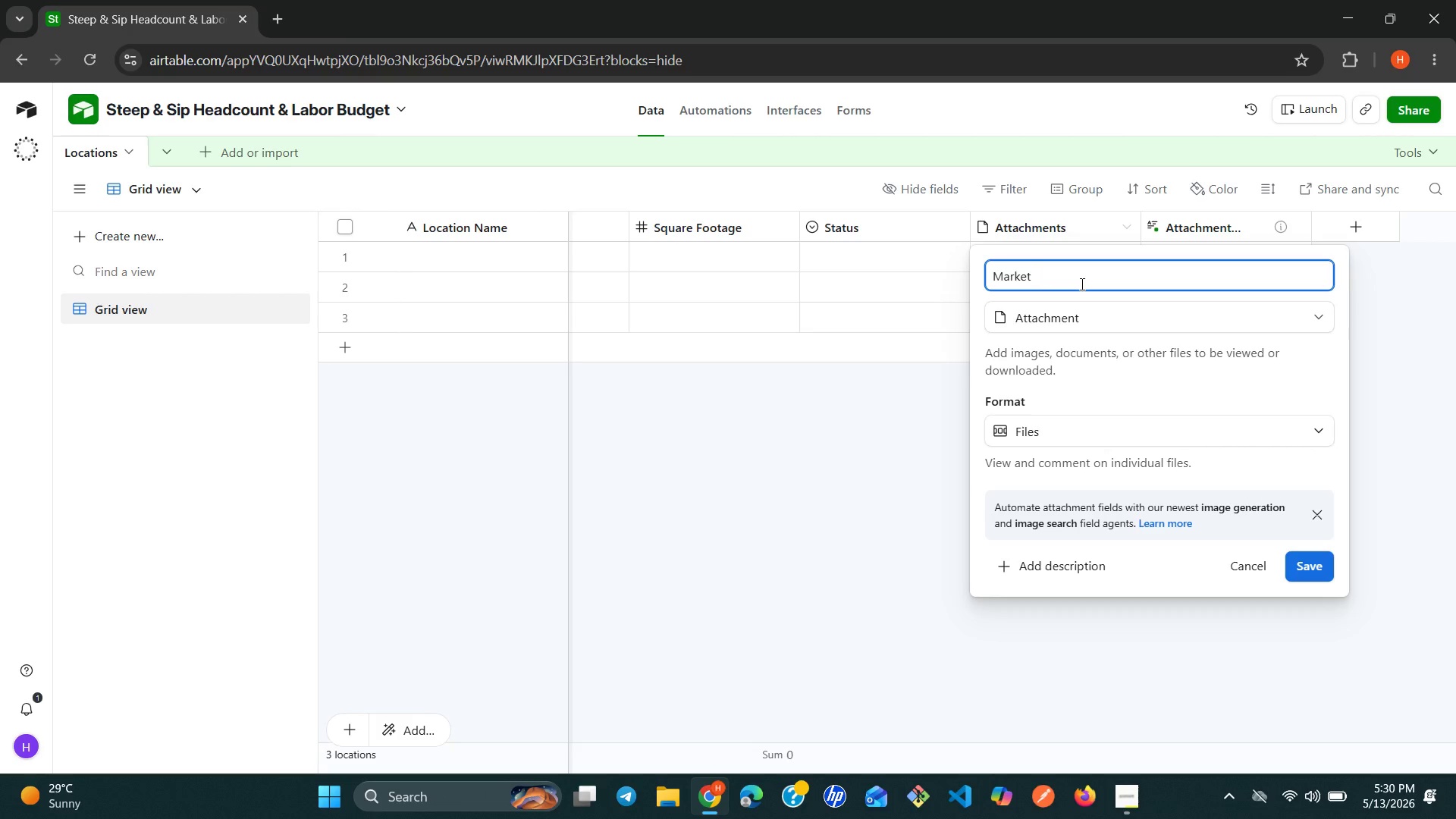 
left_click([1181, 315])
 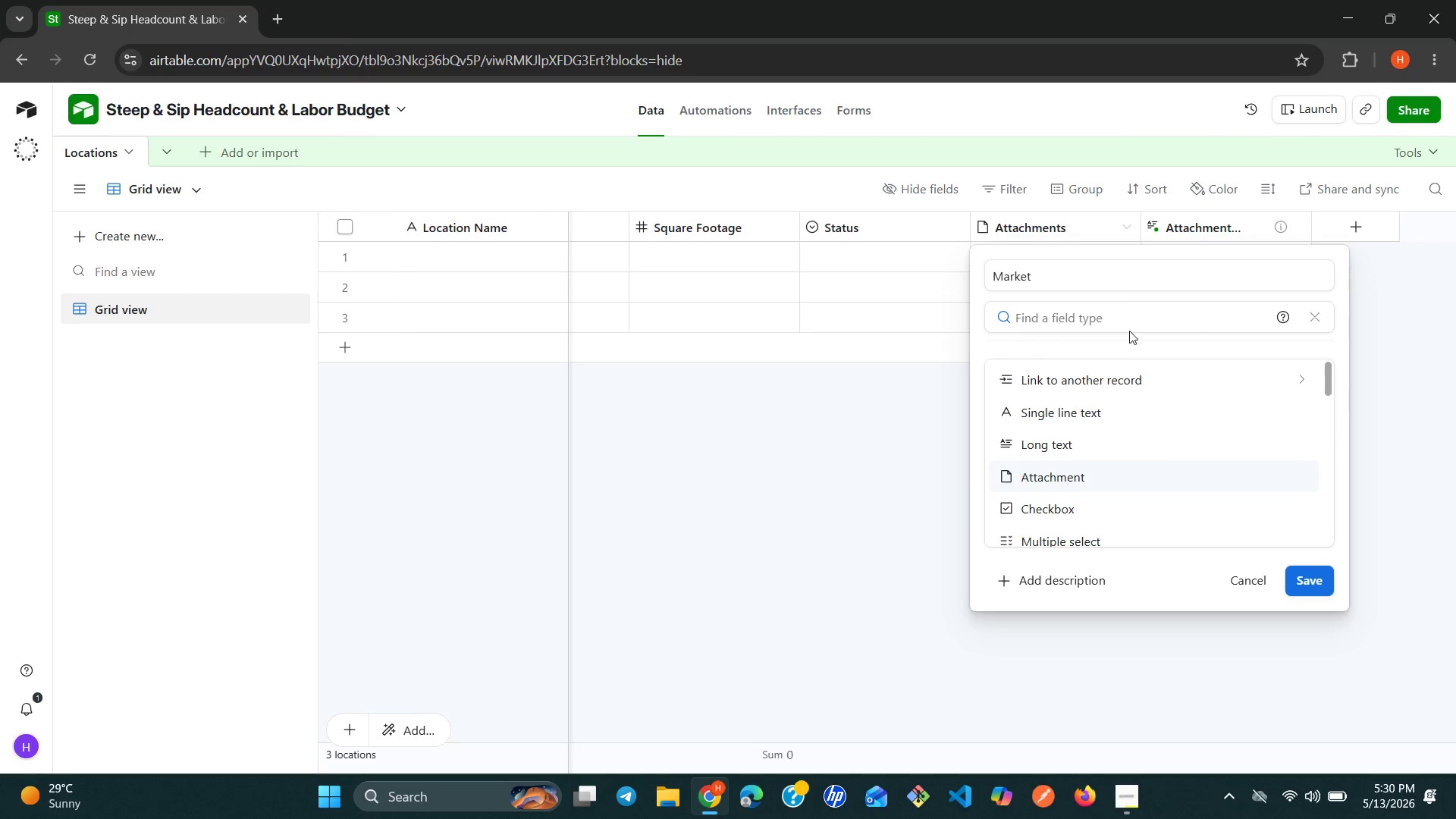 
type(nu)
 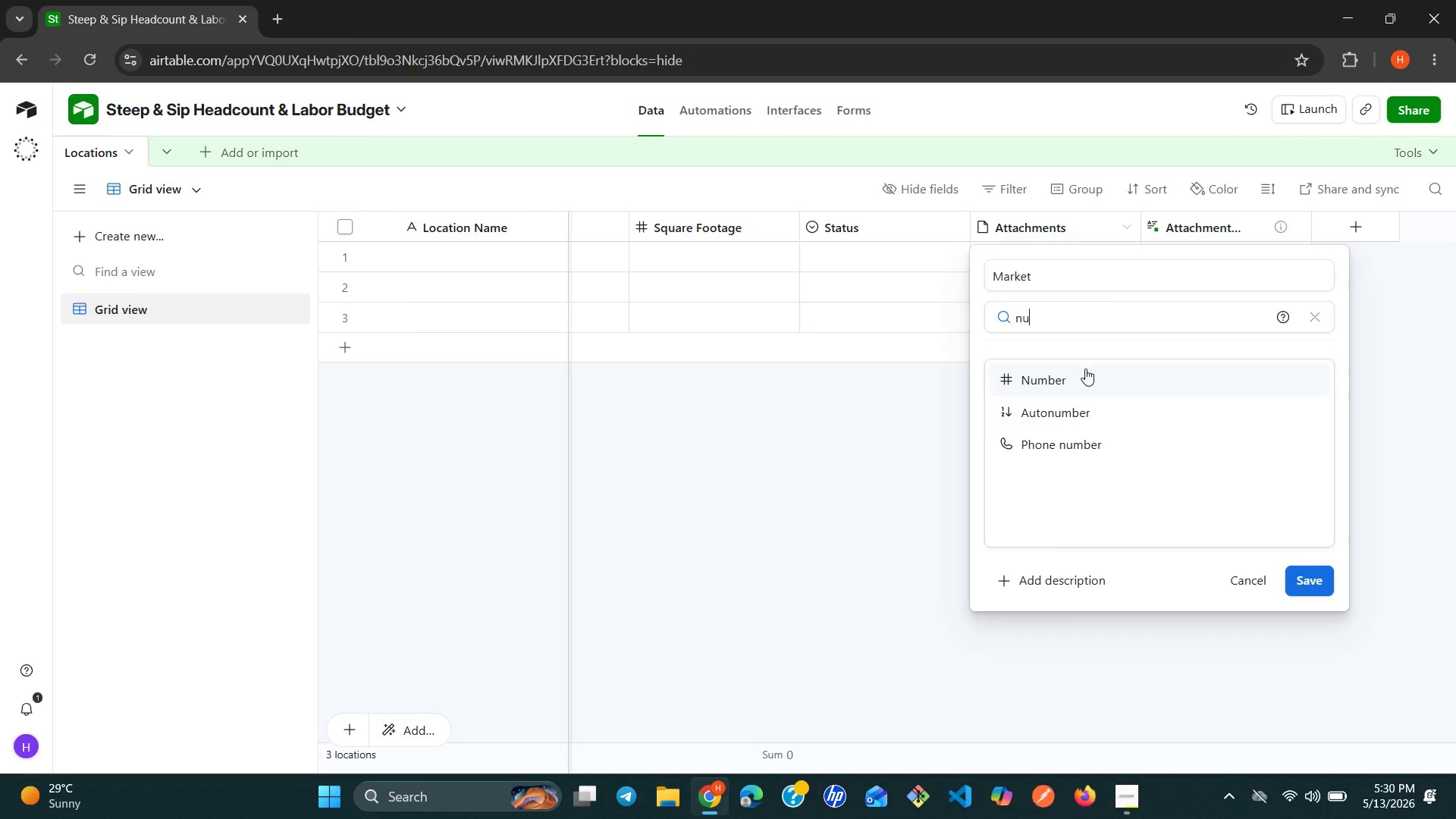 
left_click([1053, 397])
 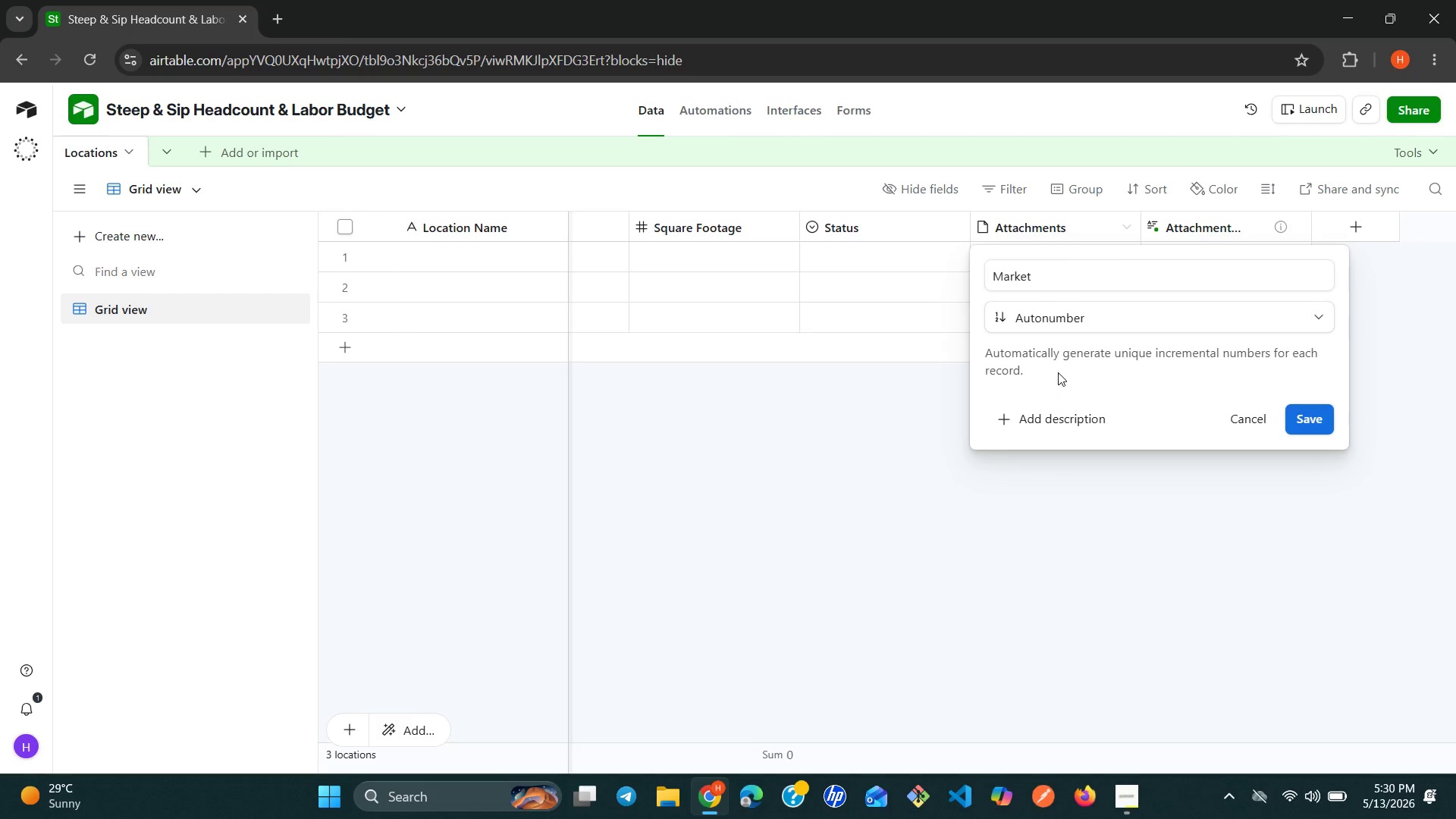 
left_click([1063, 328])
 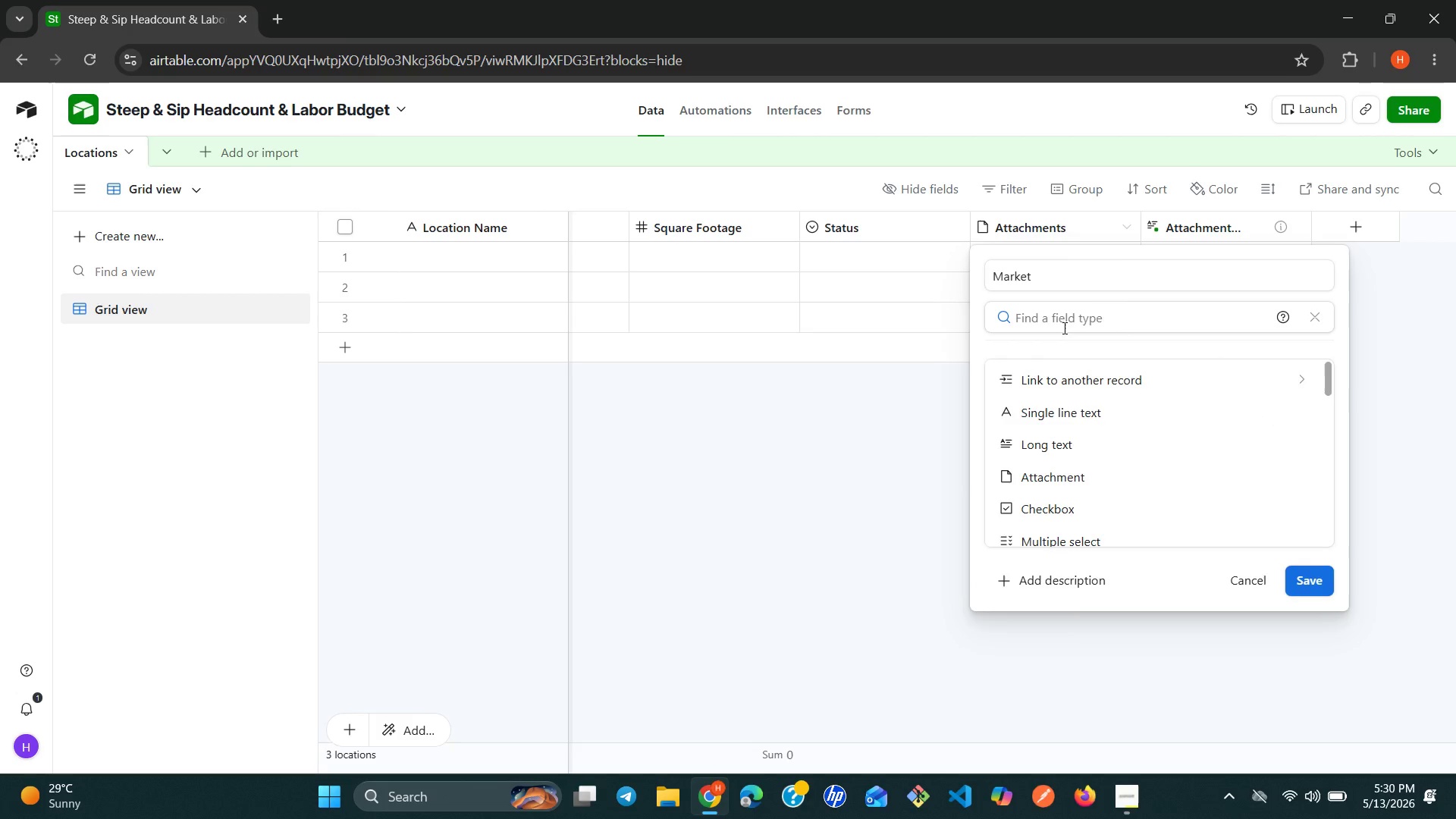 
type(nu)
 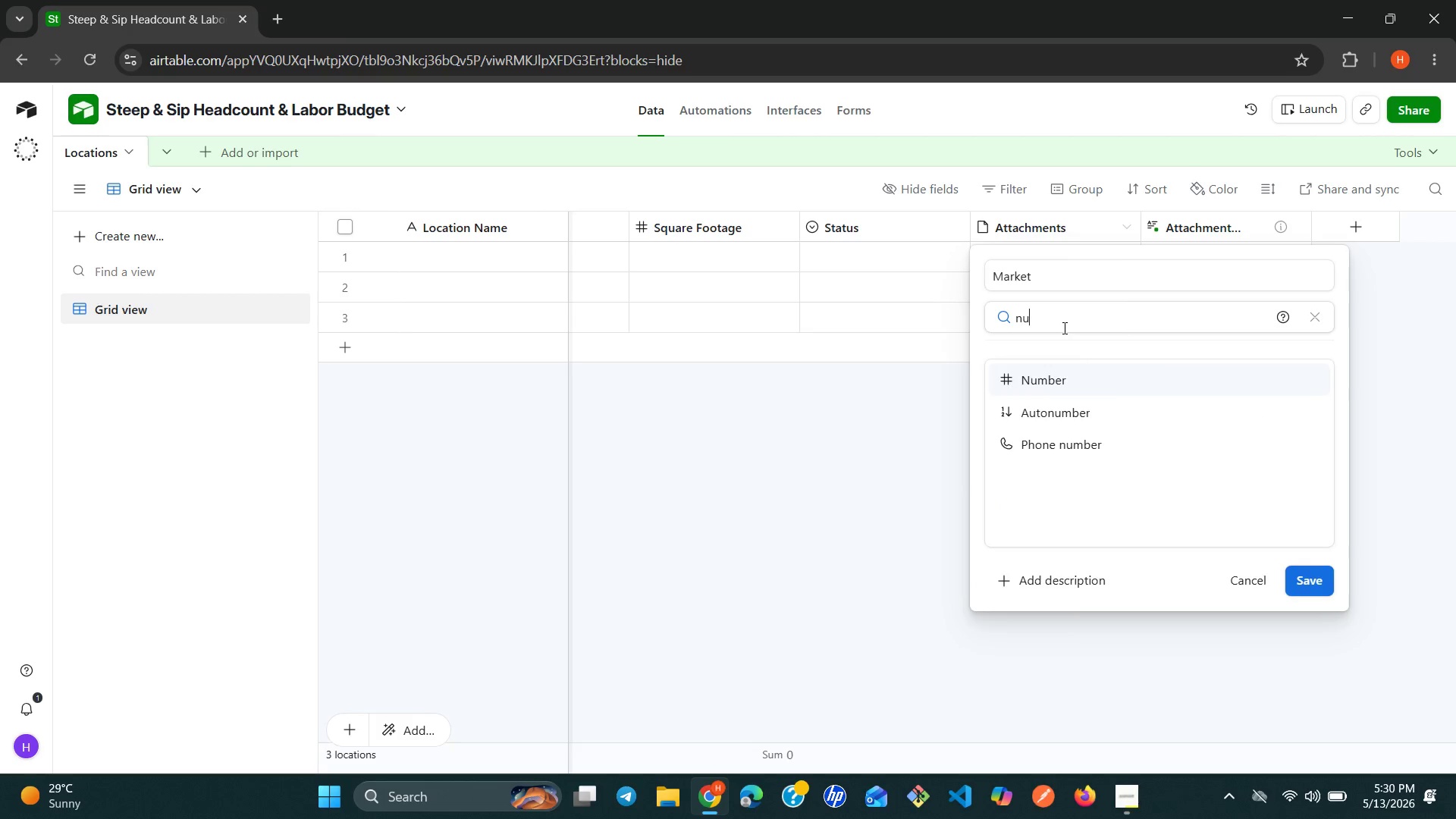 
key(Enter)
 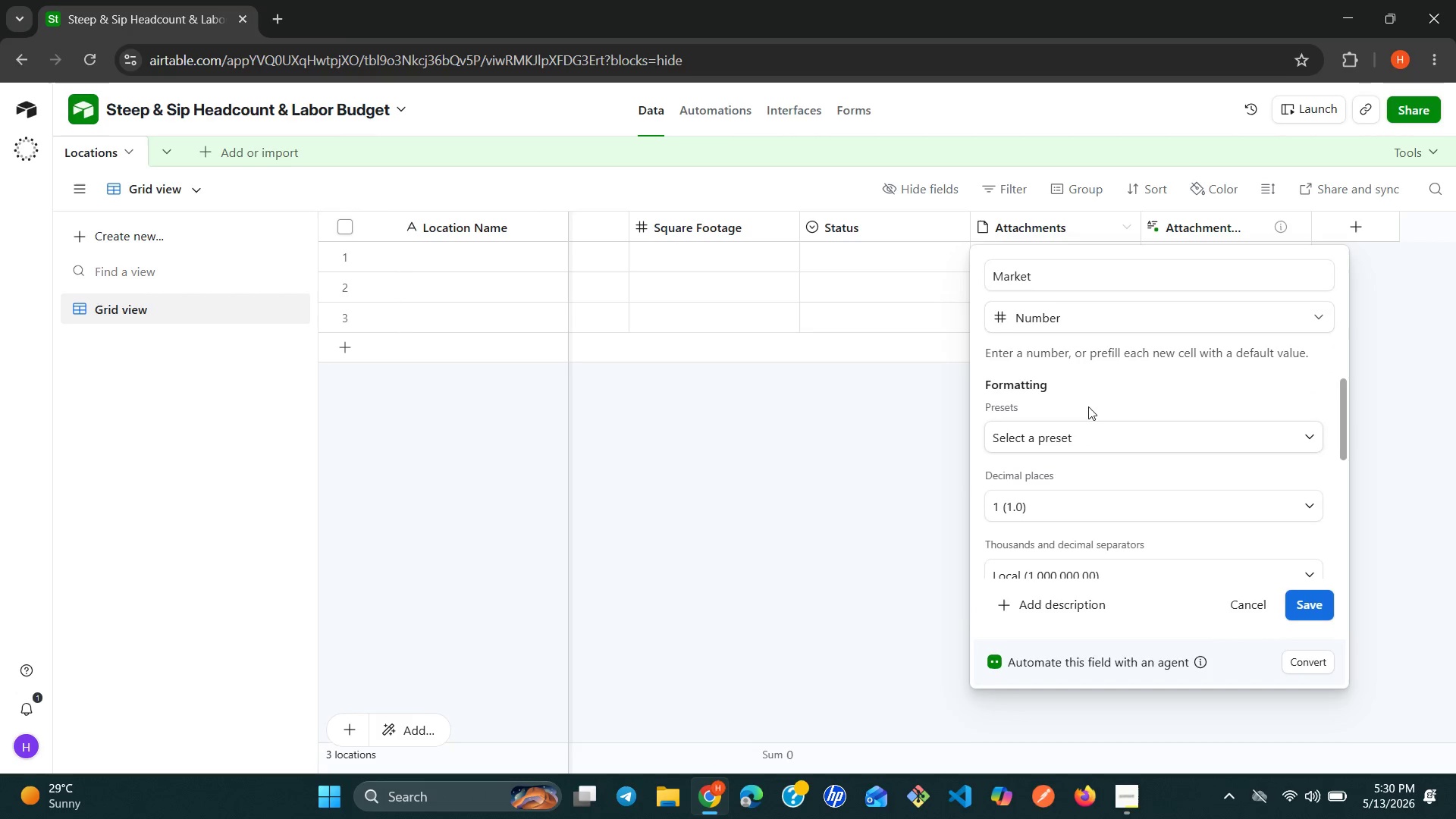 
left_click([1088, 444])
 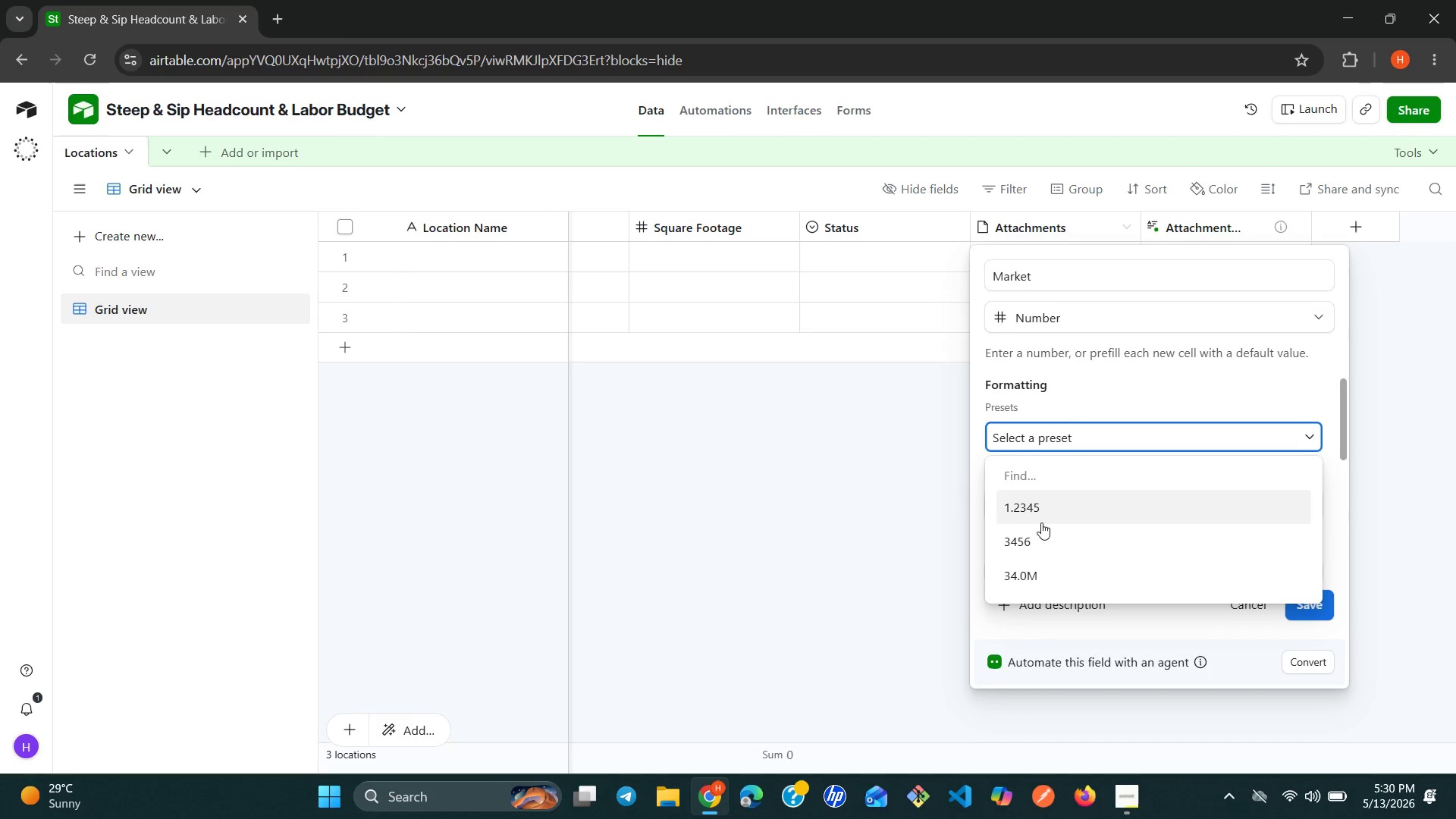 
left_click([1034, 534])
 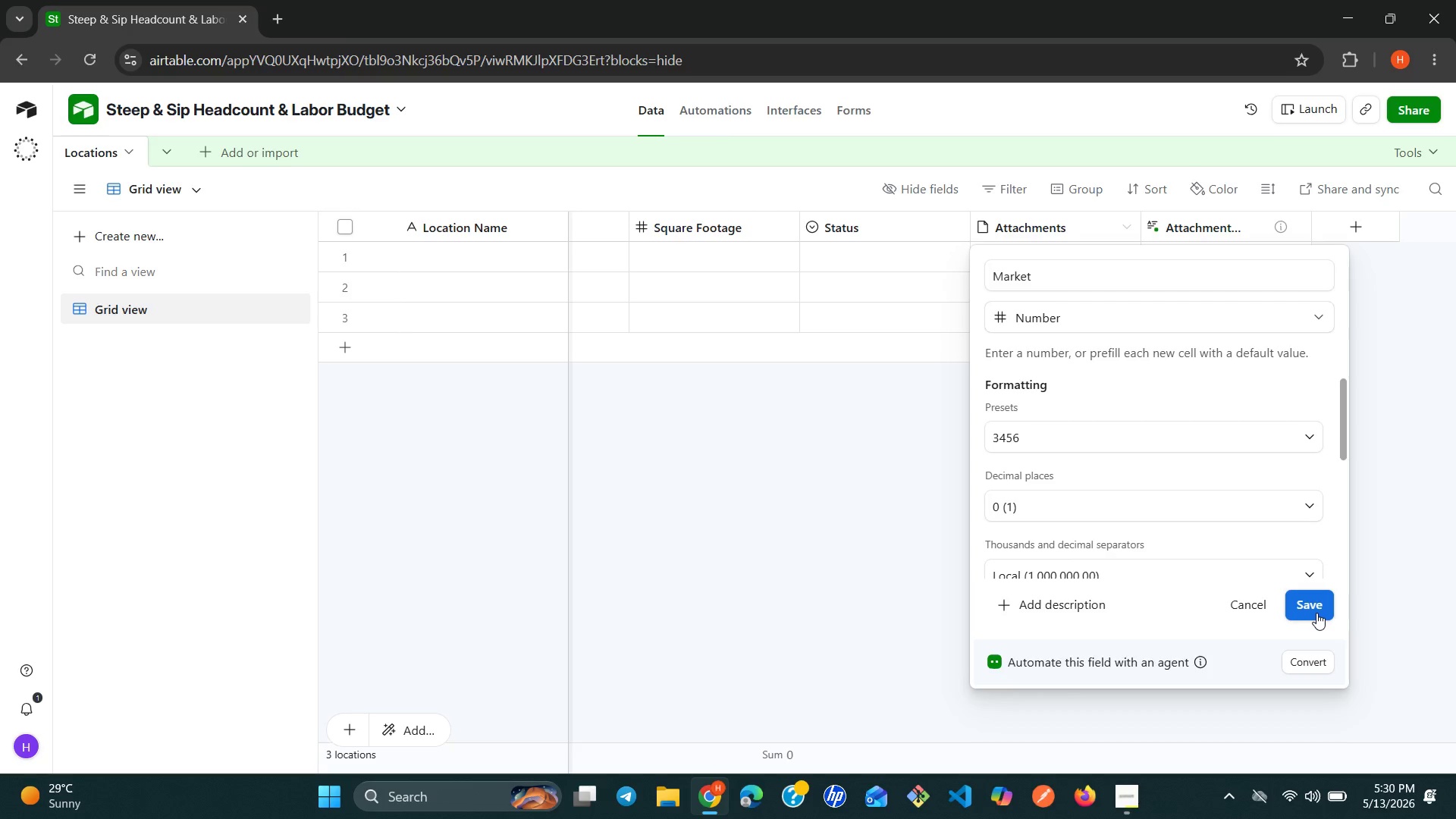 
left_click([1320, 613])
 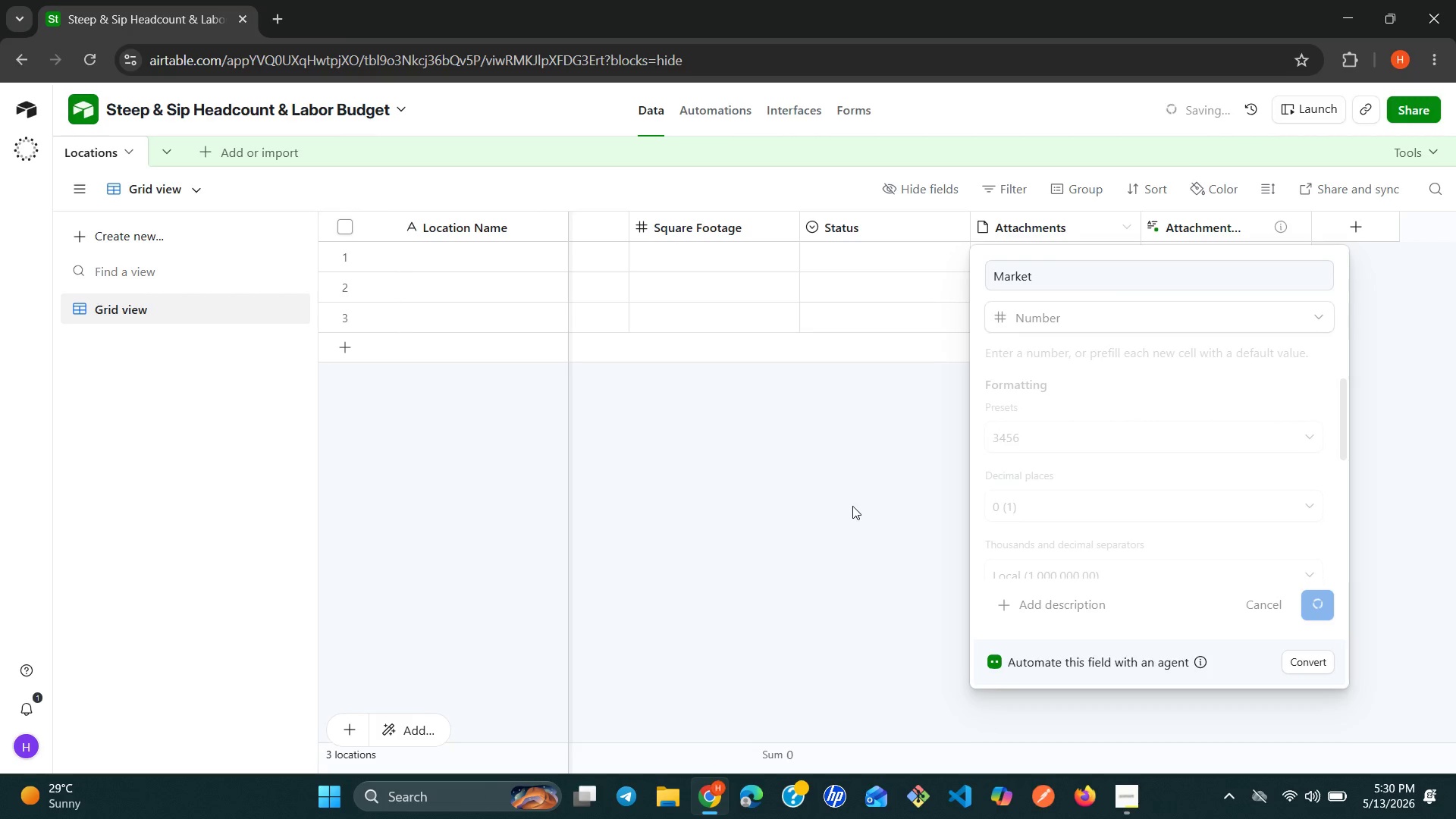 
wait(5.64)
 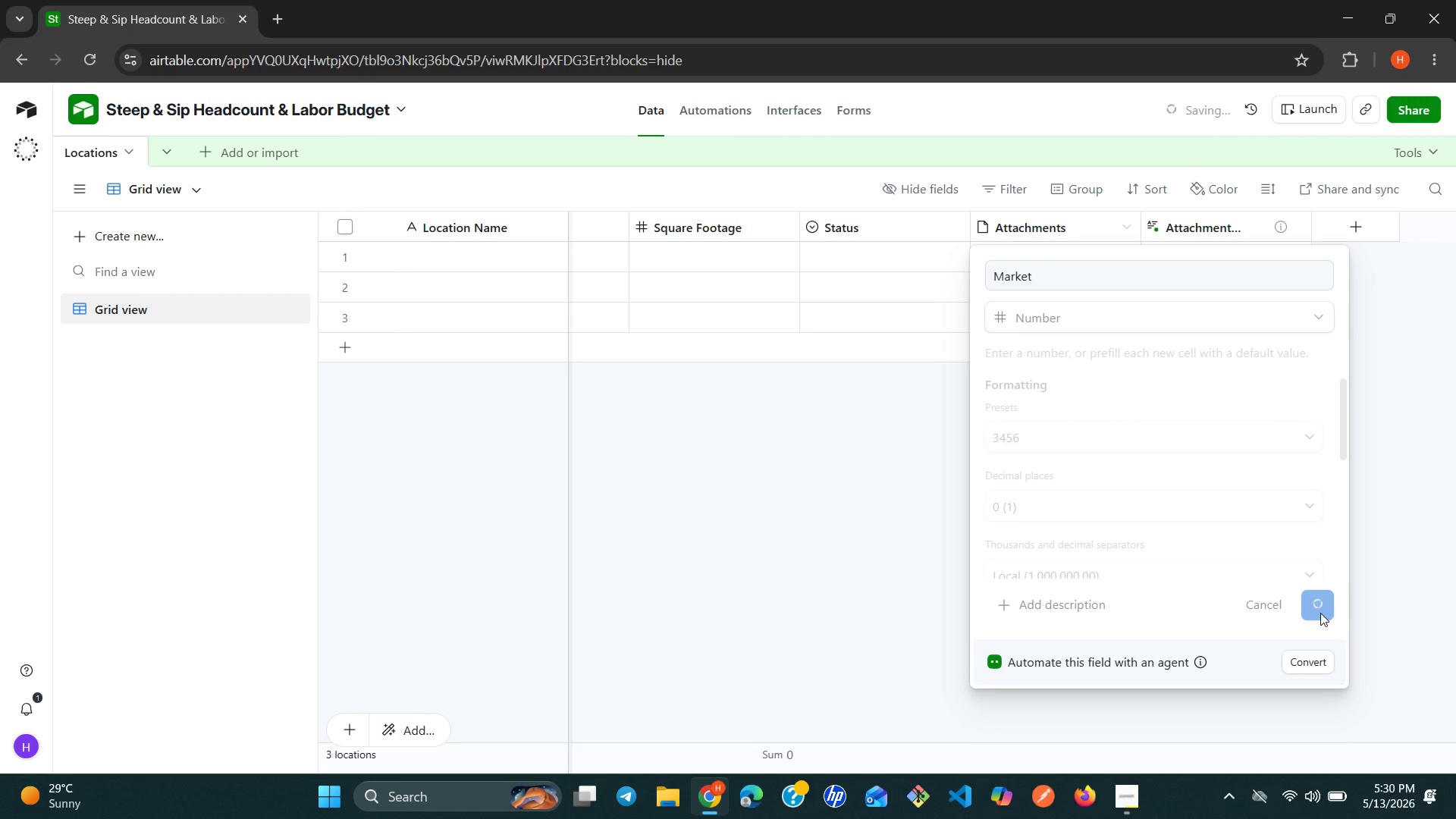 
left_click([867, 556])
 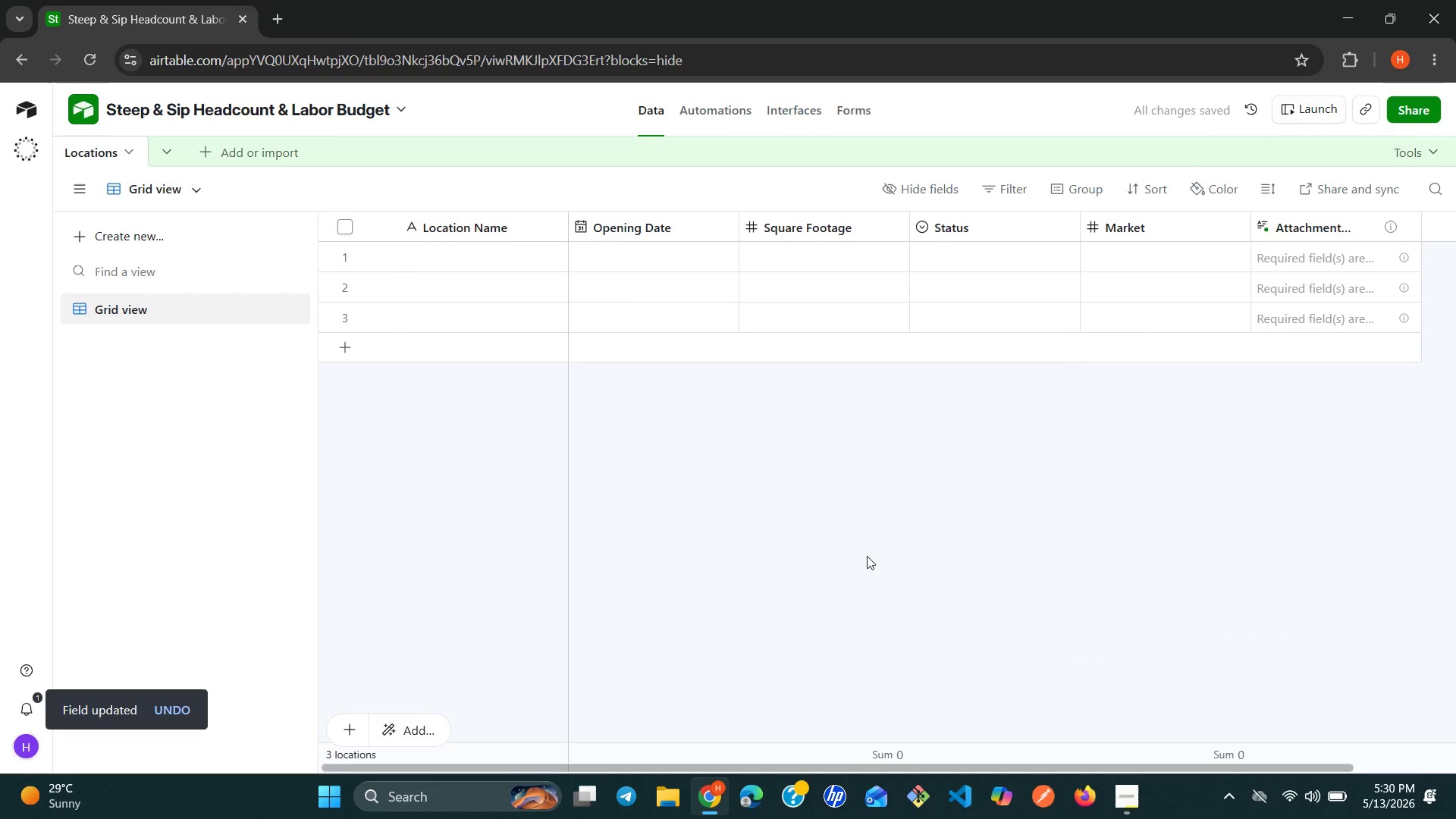 
wait(16.44)
 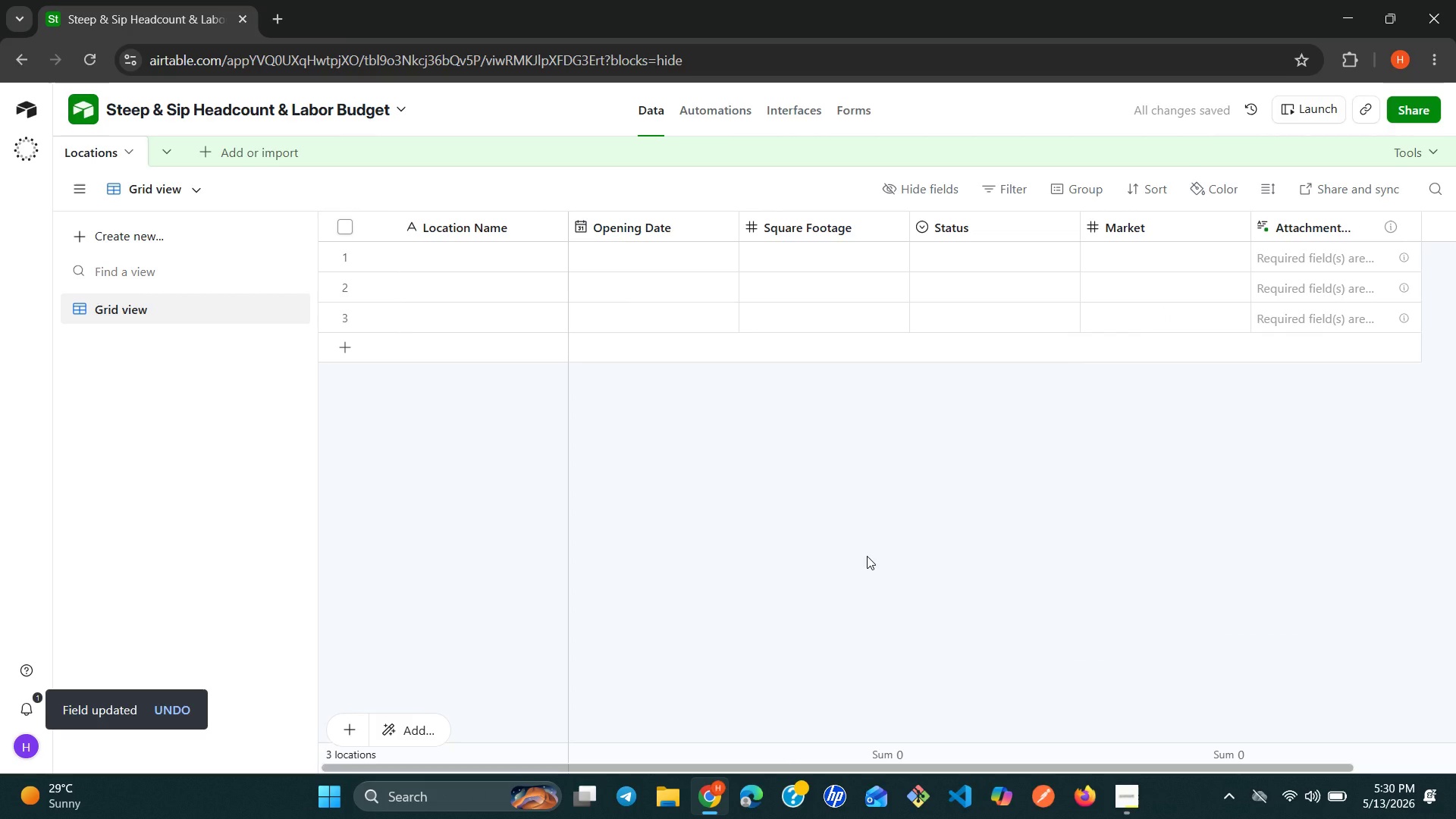 
left_click([1294, 220])
 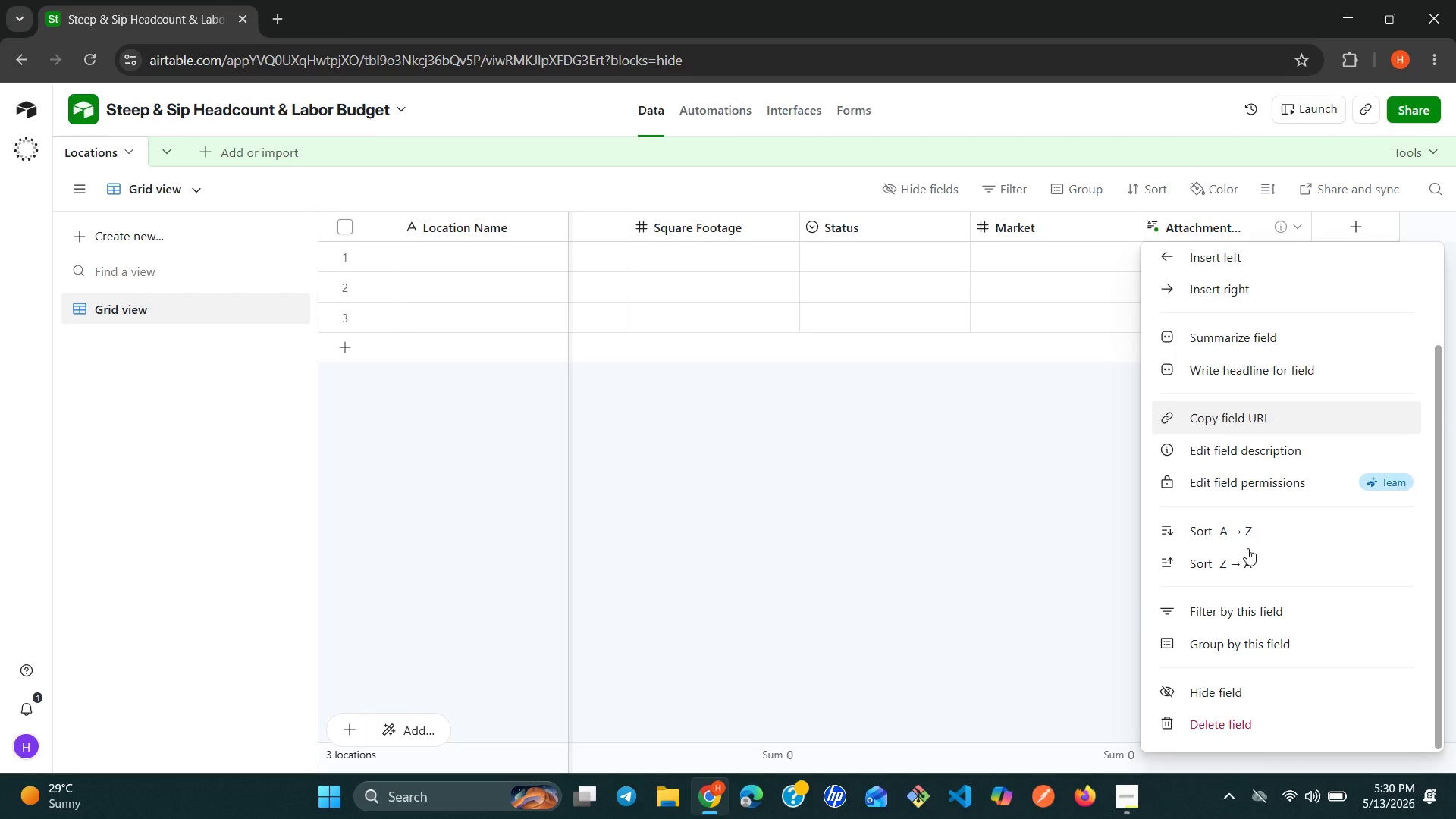 
left_click([1285, 720])
 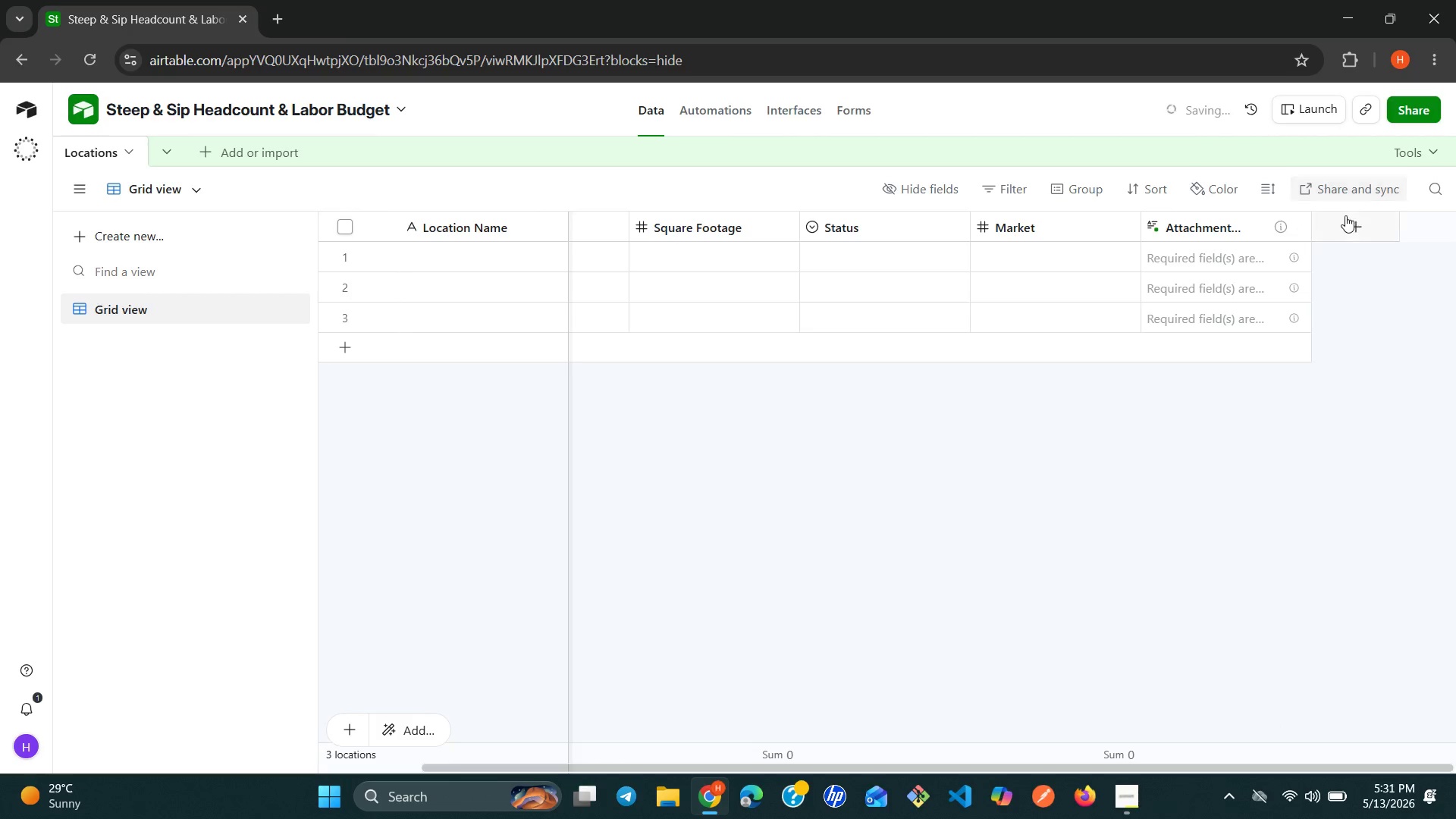 
left_click([1342, 218])
 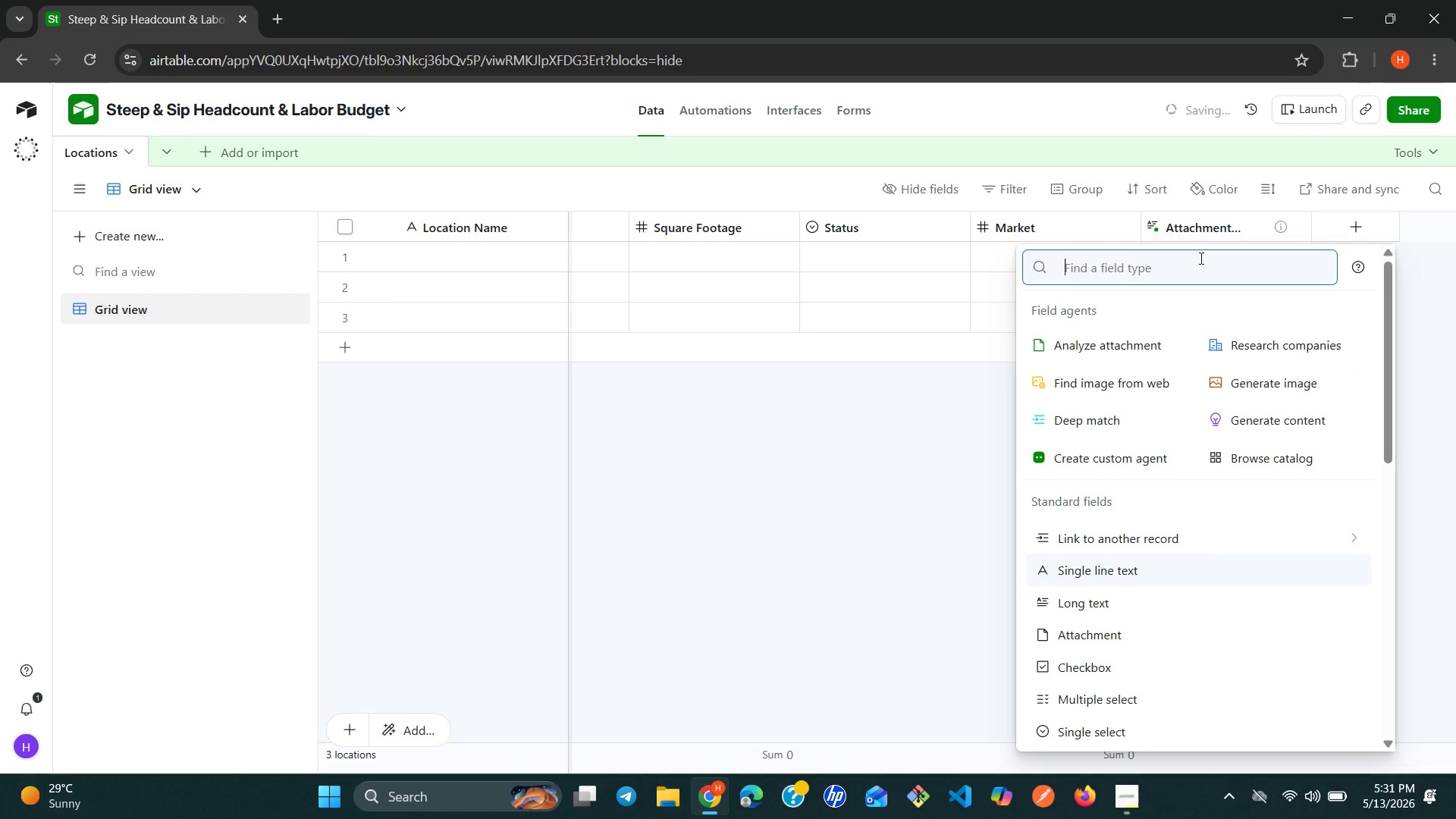 
type(nu)
 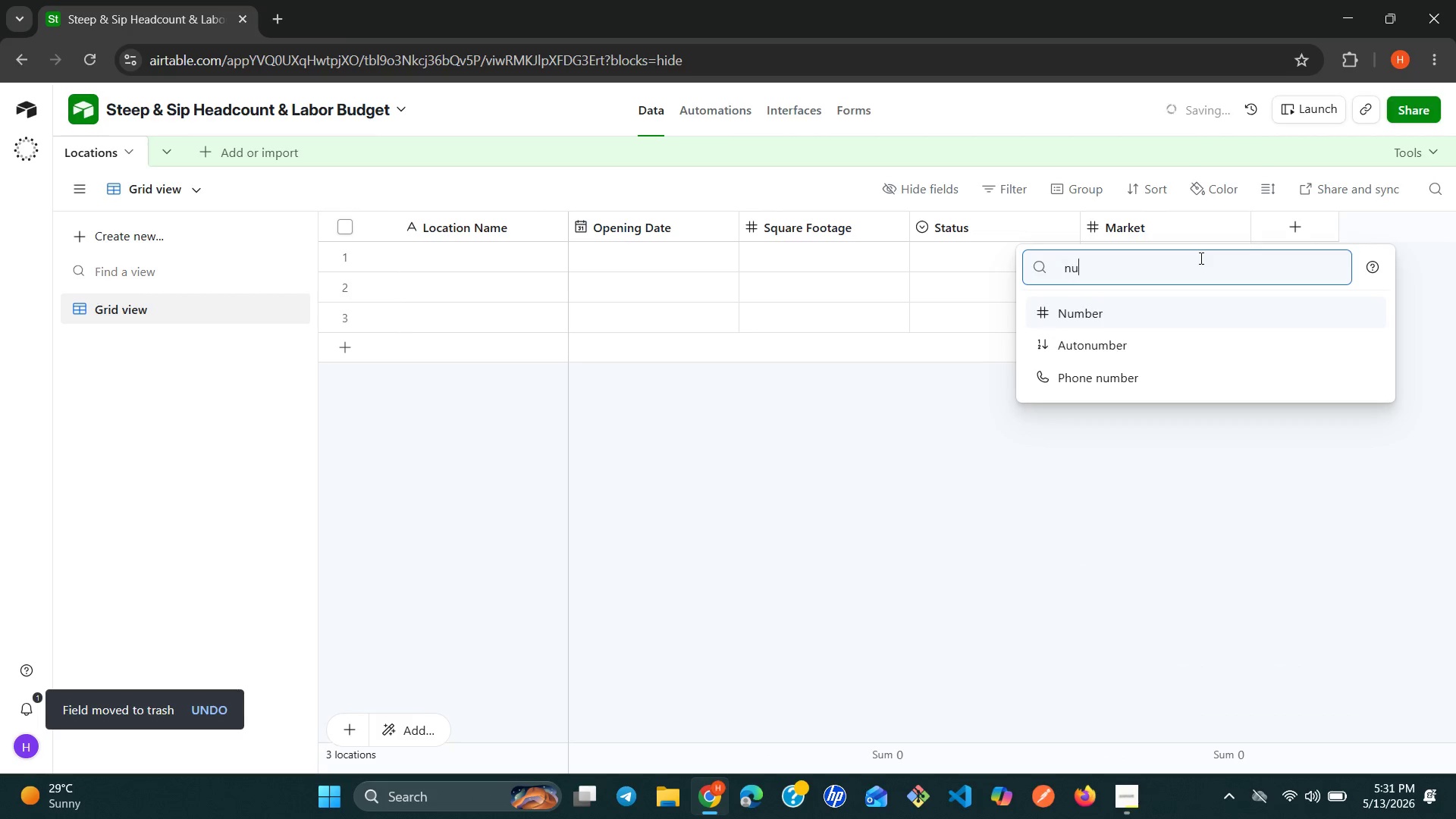 
key(Enter)
 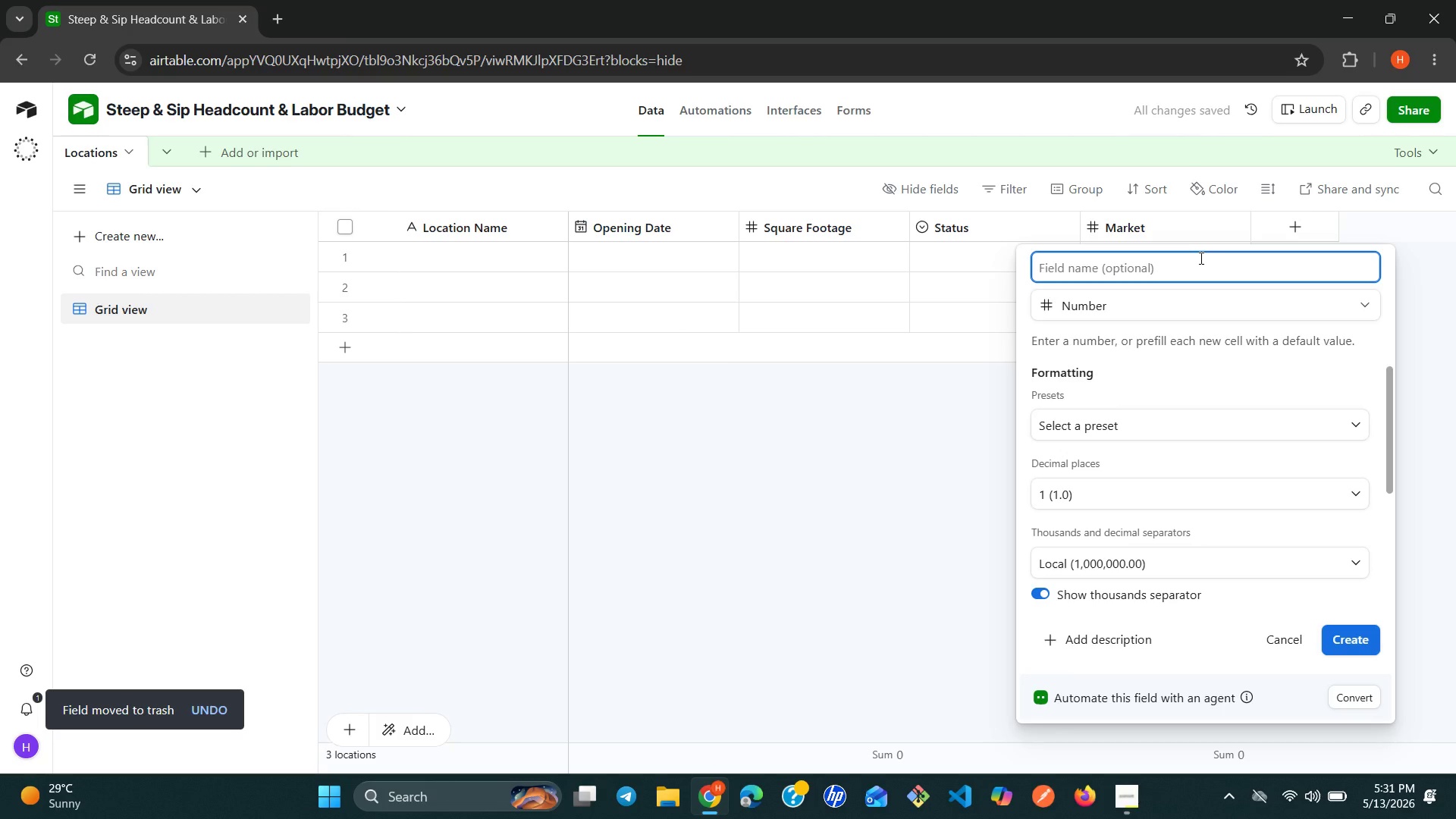 
type(Tarh)
key(Backspace)
type(get HeadCount)
key(Backspace)
key(Backspace)
key(Backspace)
key(Backspace)
key(Backspace)
type(count)
 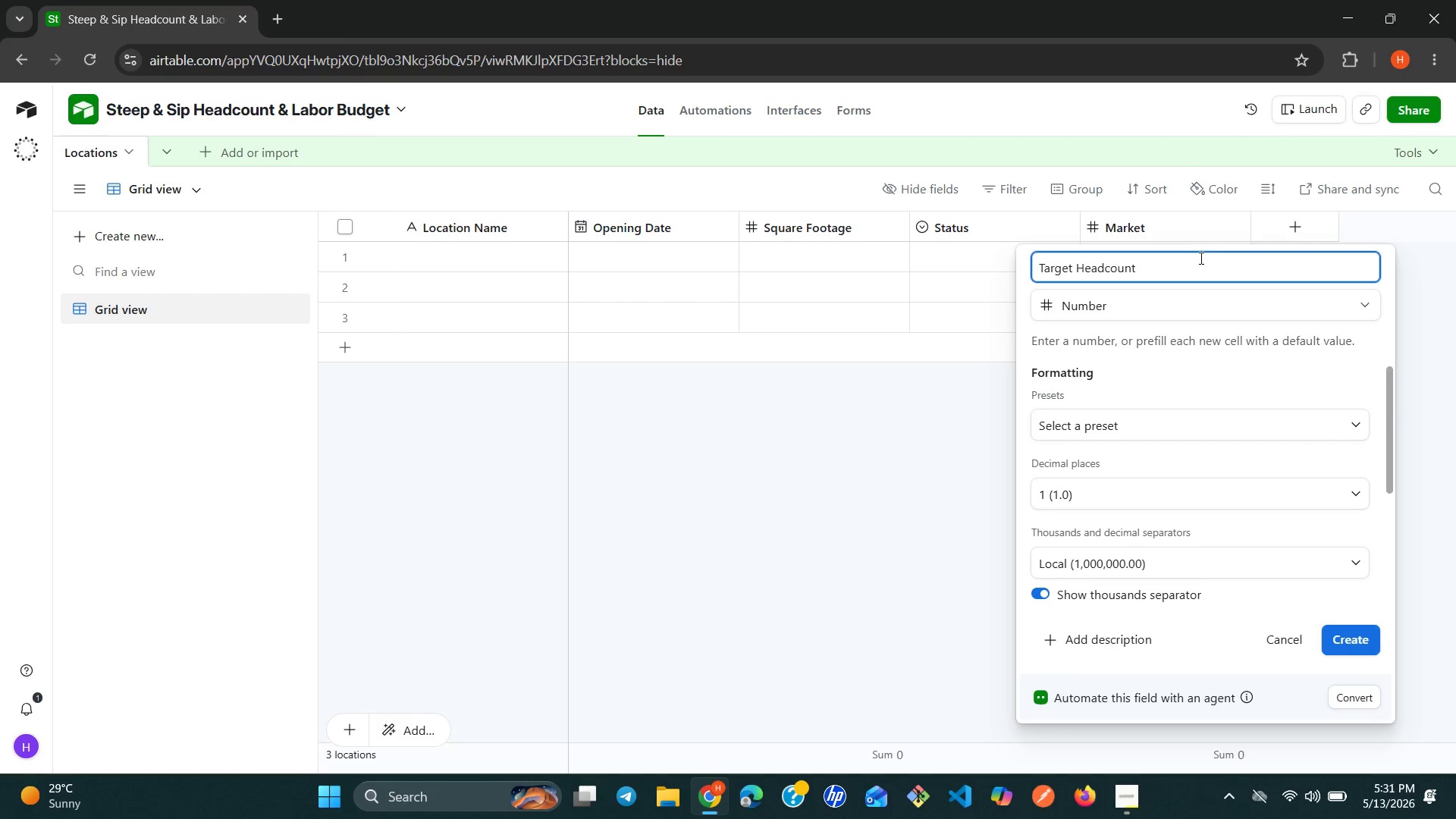 
left_click([1198, 413])
 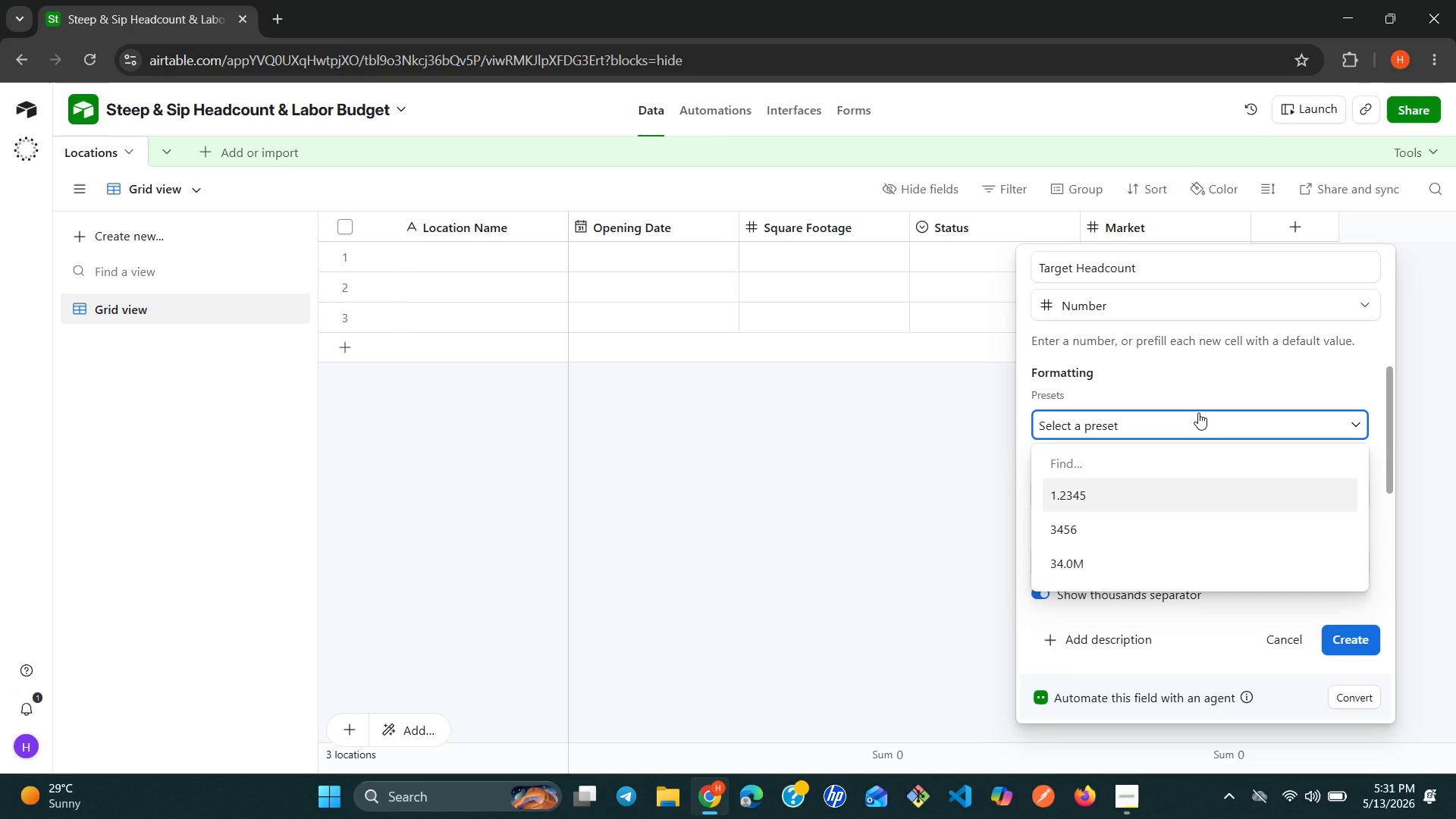 
key(N)
 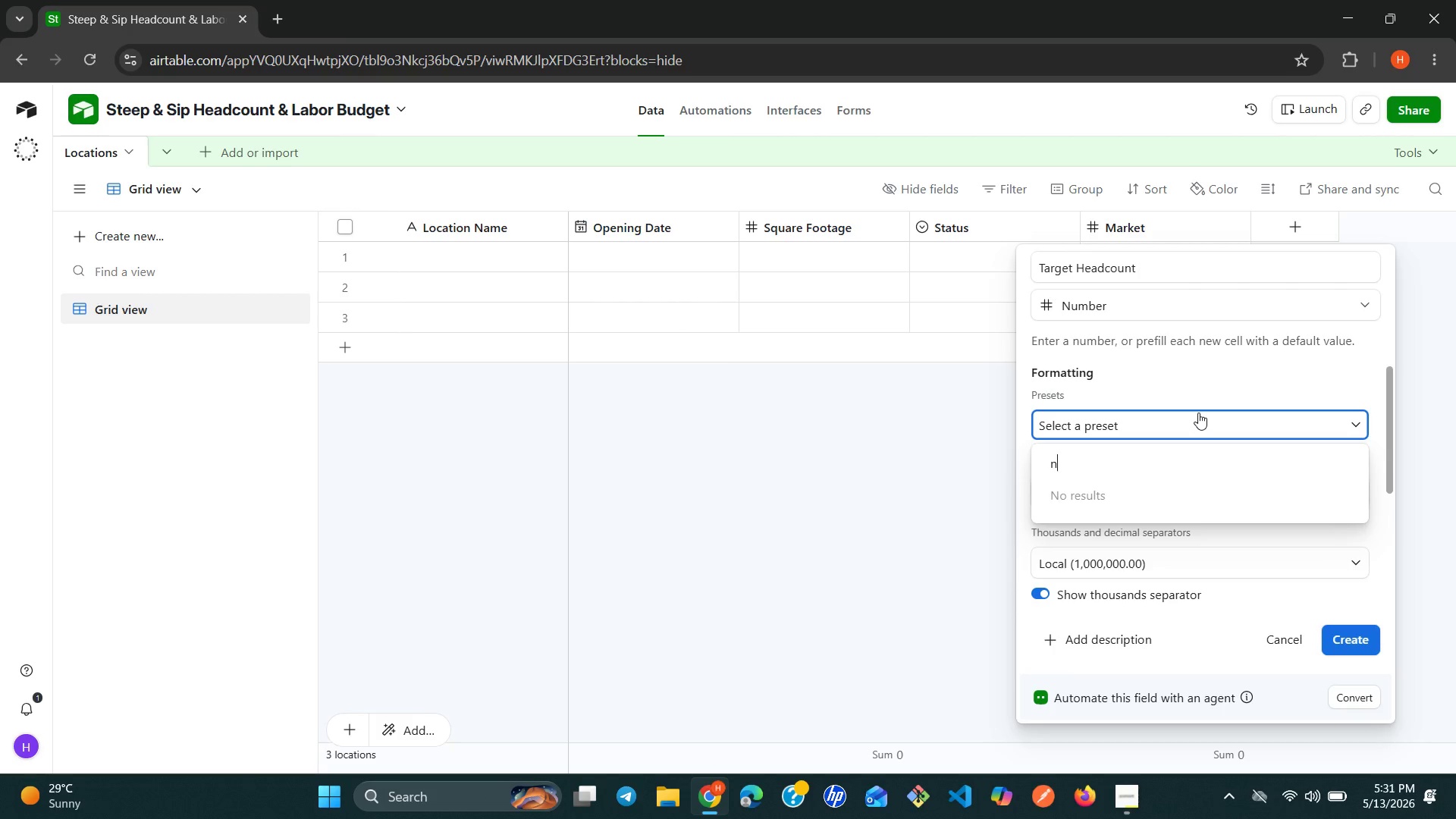 
key(Backspace)
 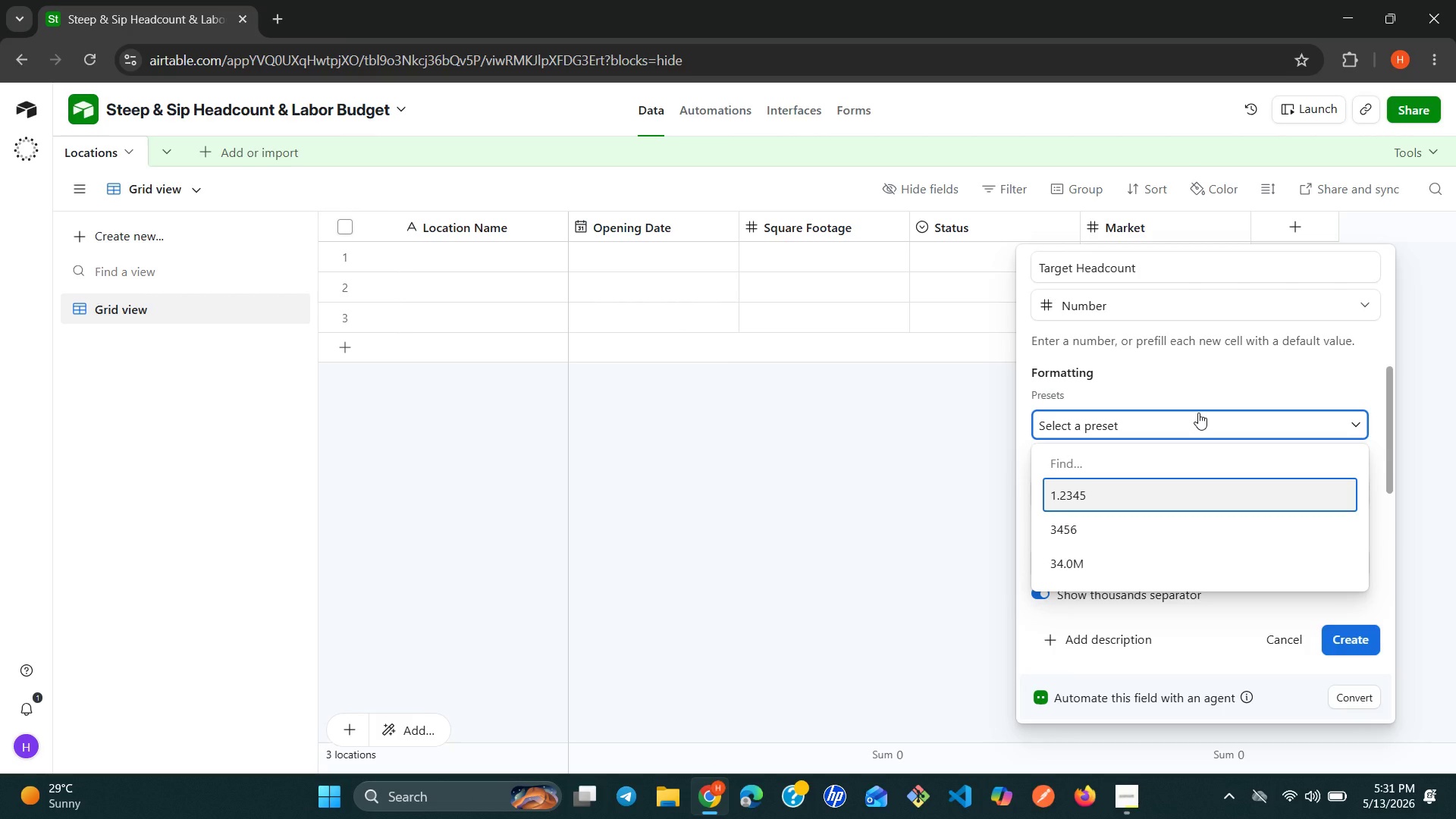 
key(ArrowDown)
 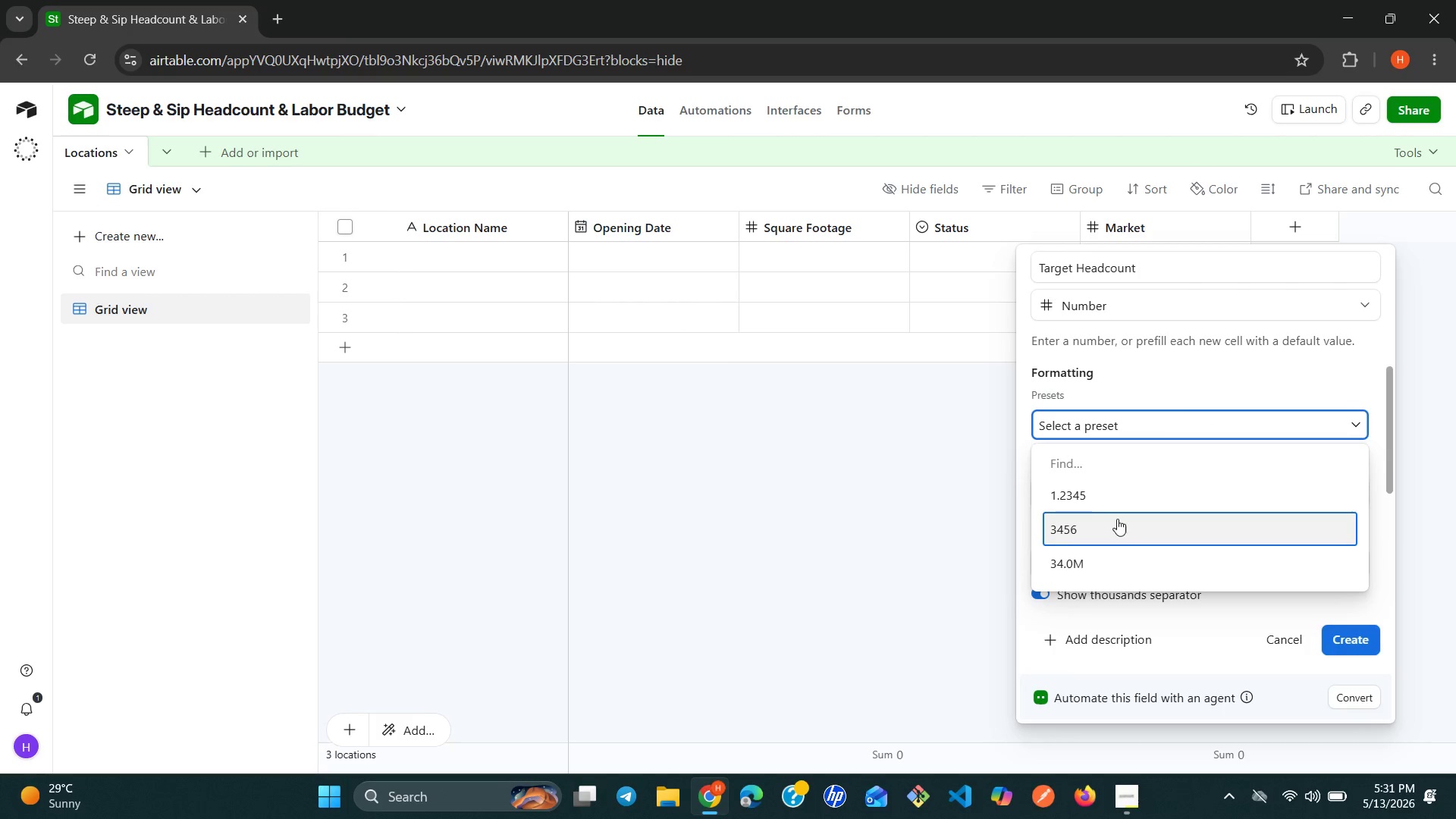 
left_click([1109, 521])
 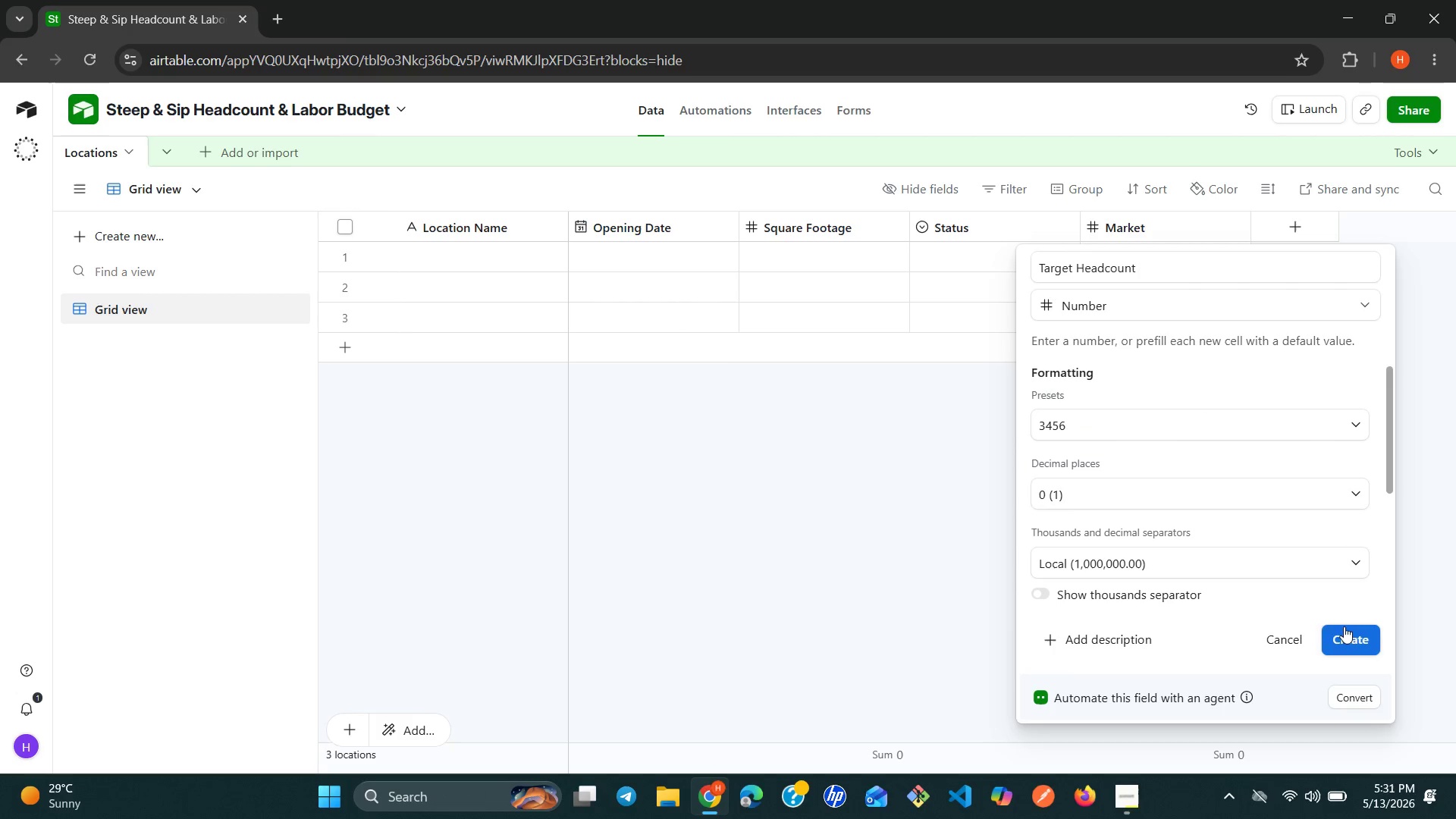 
left_click([1348, 629])
 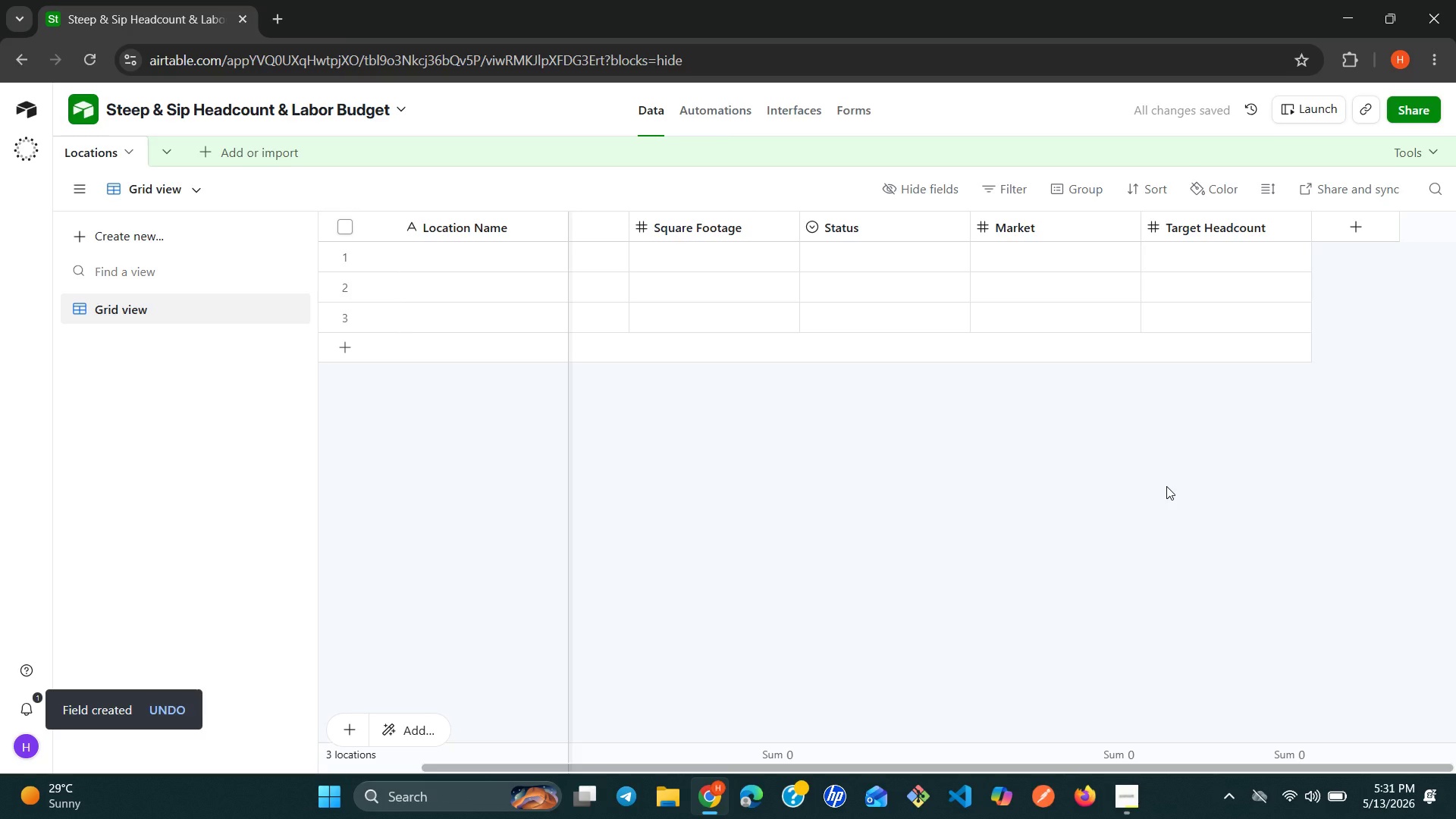 
wait(7.34)
 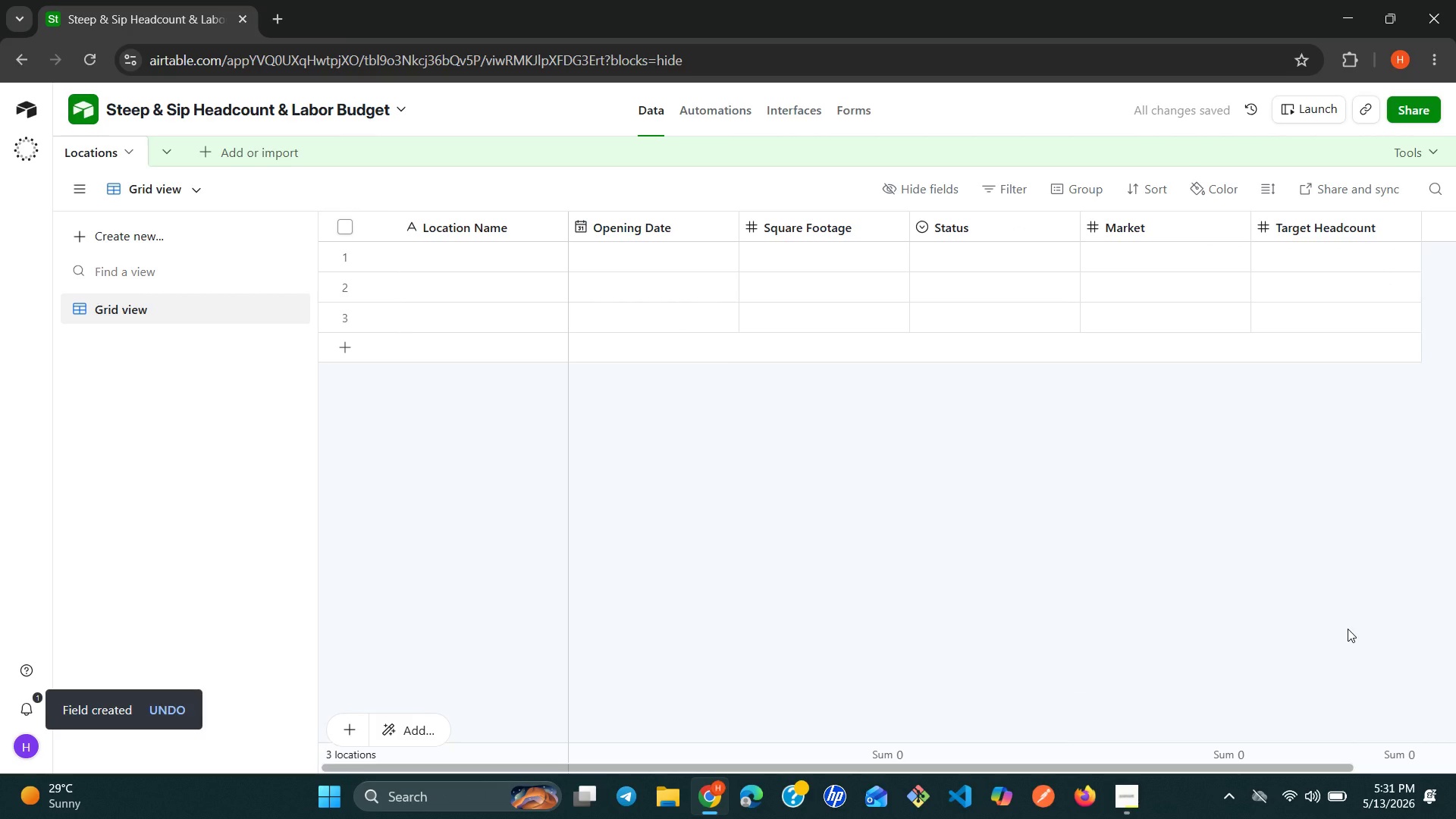 
left_click([1348, 223])
 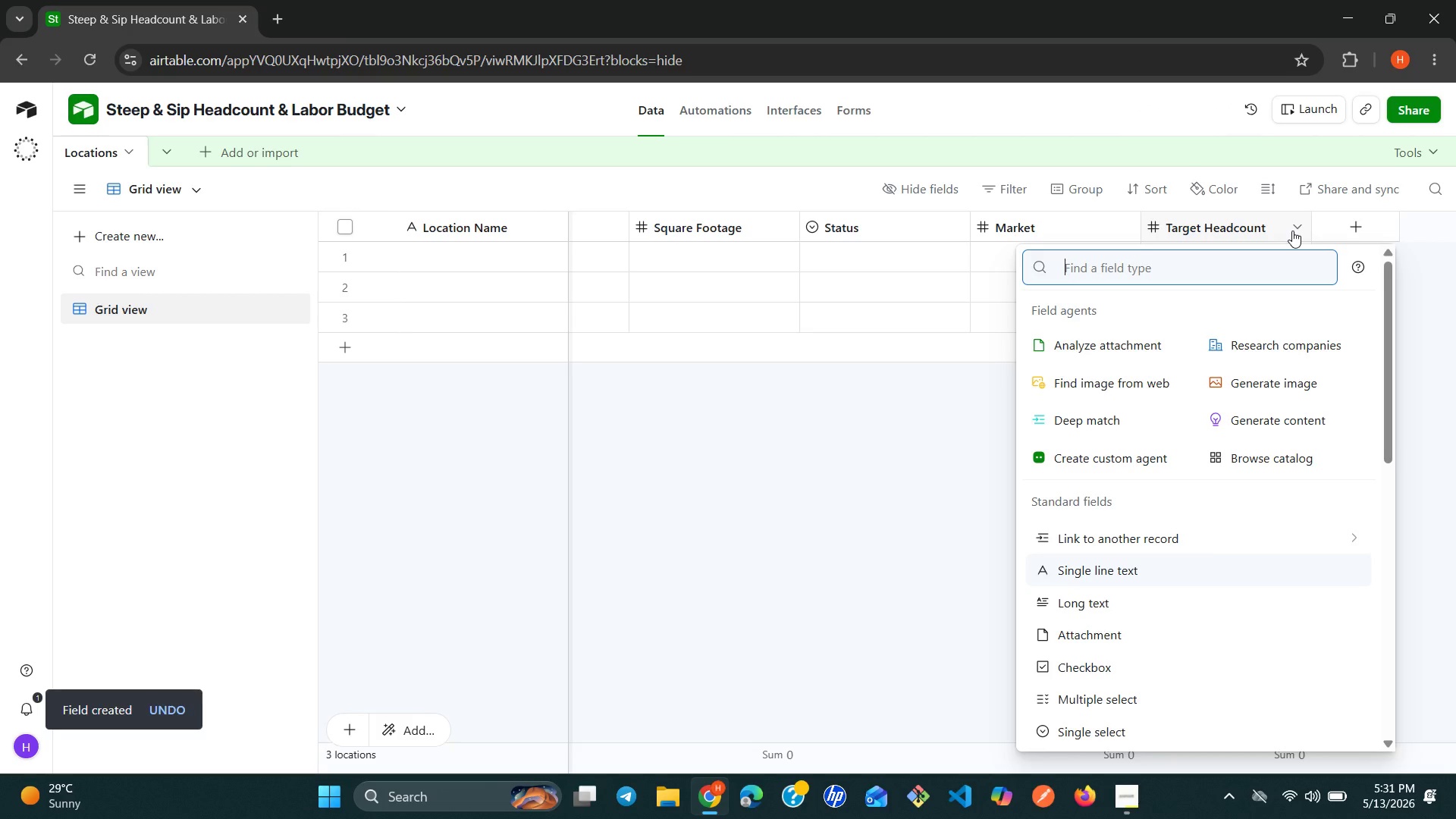 
type(fo)
 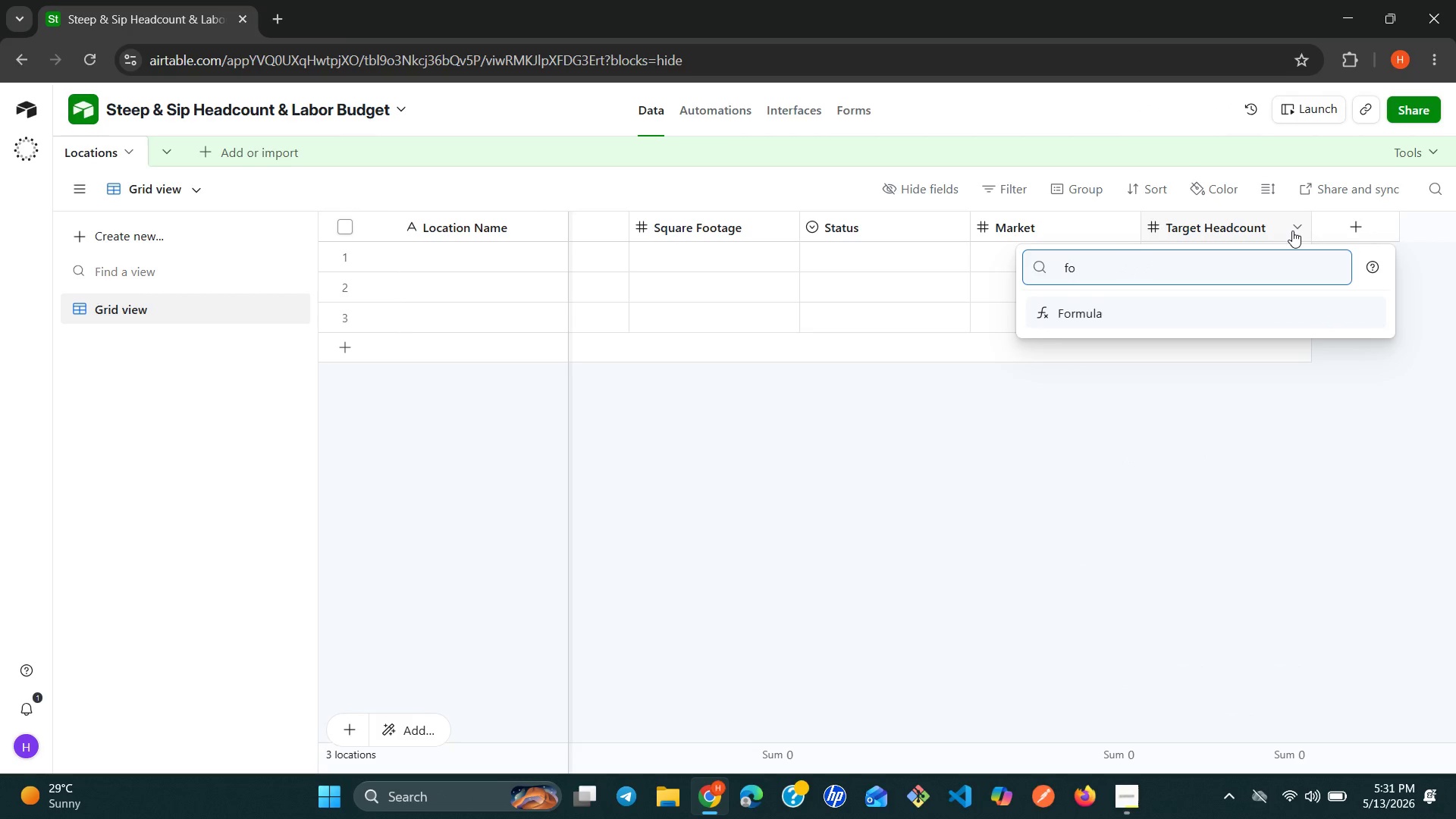 
key(R)
 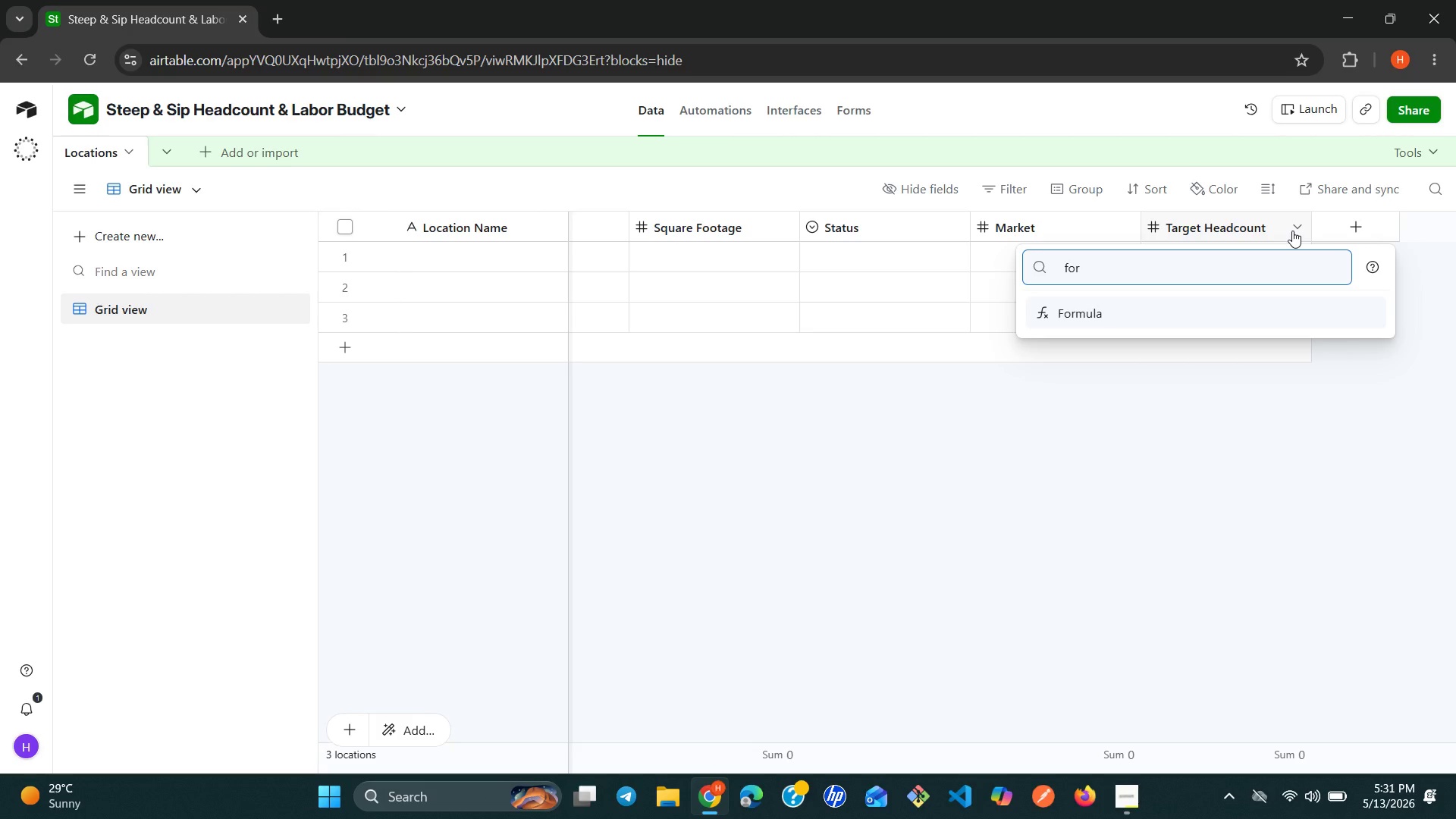 
key(Enter)
 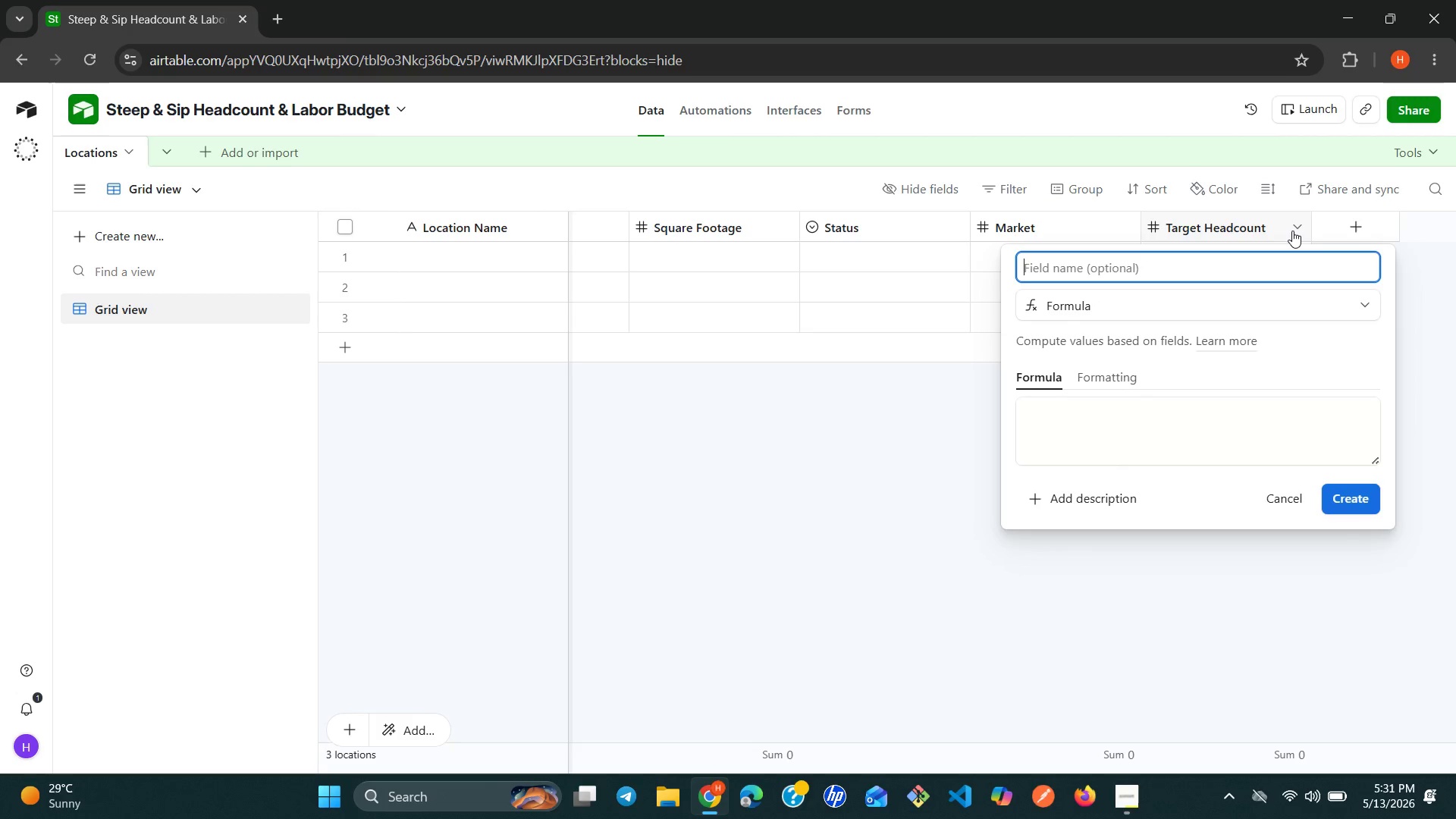 
type(Location Count)
 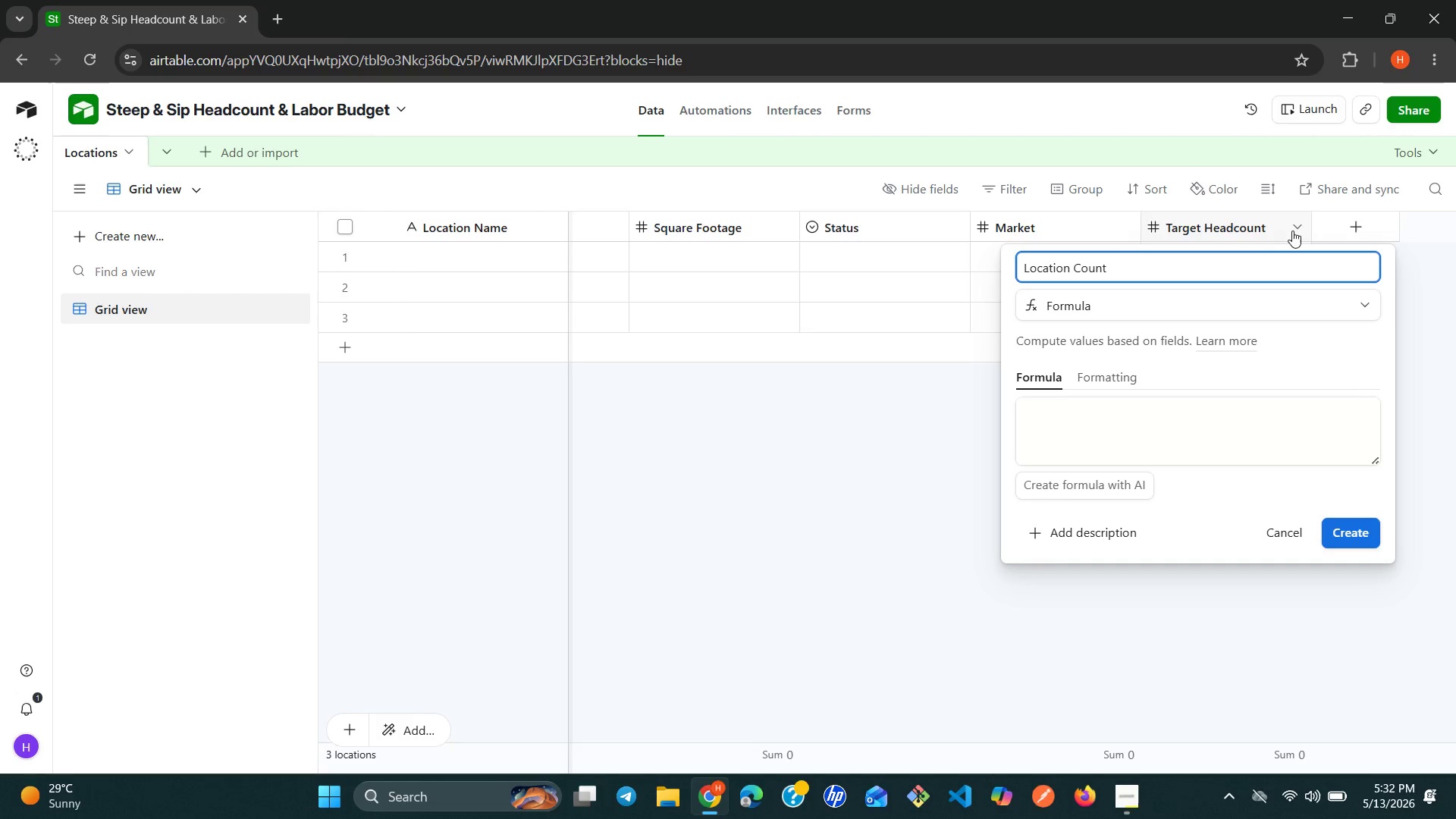 
left_click([1175, 425])
 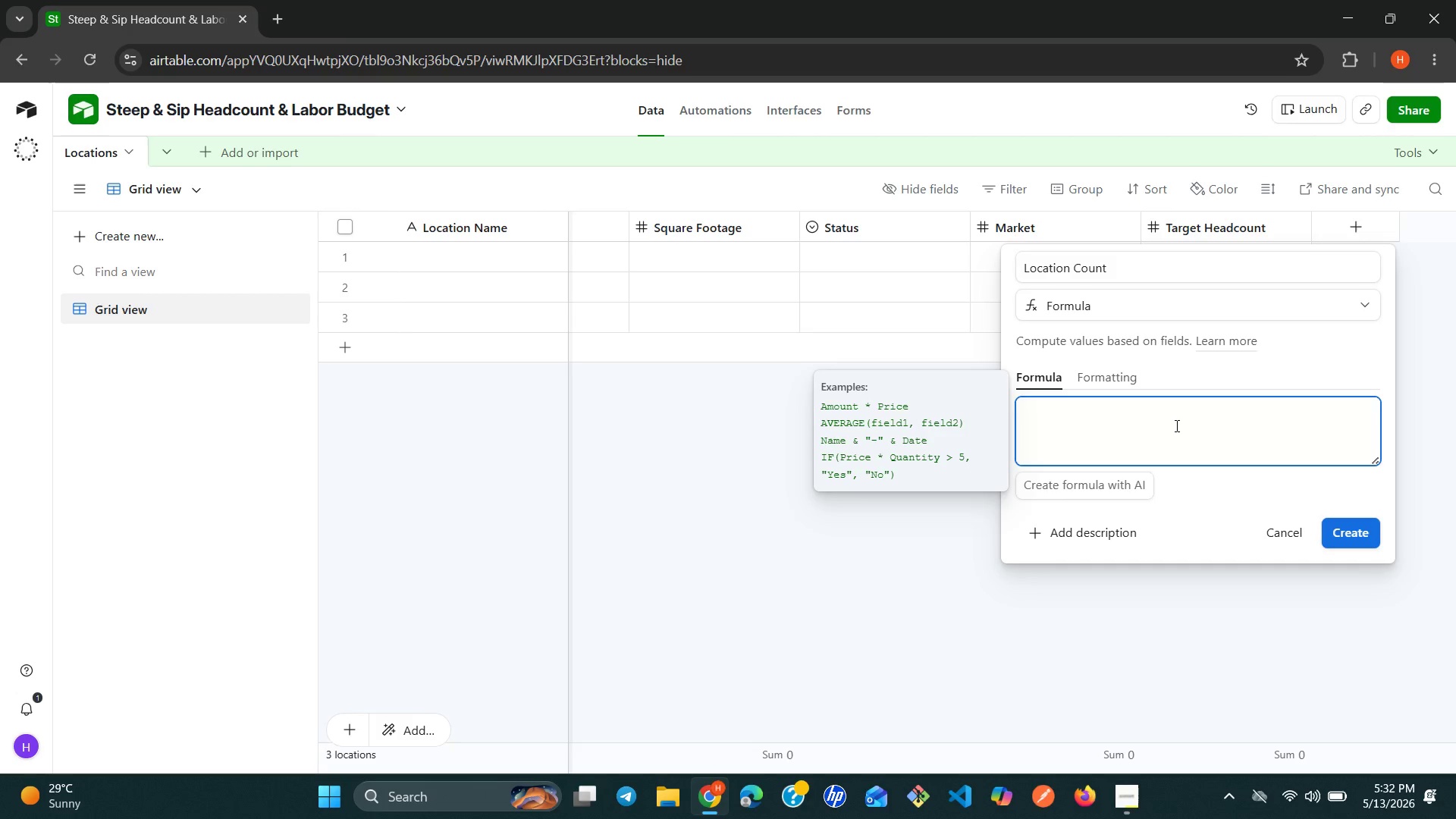 
key(1)
 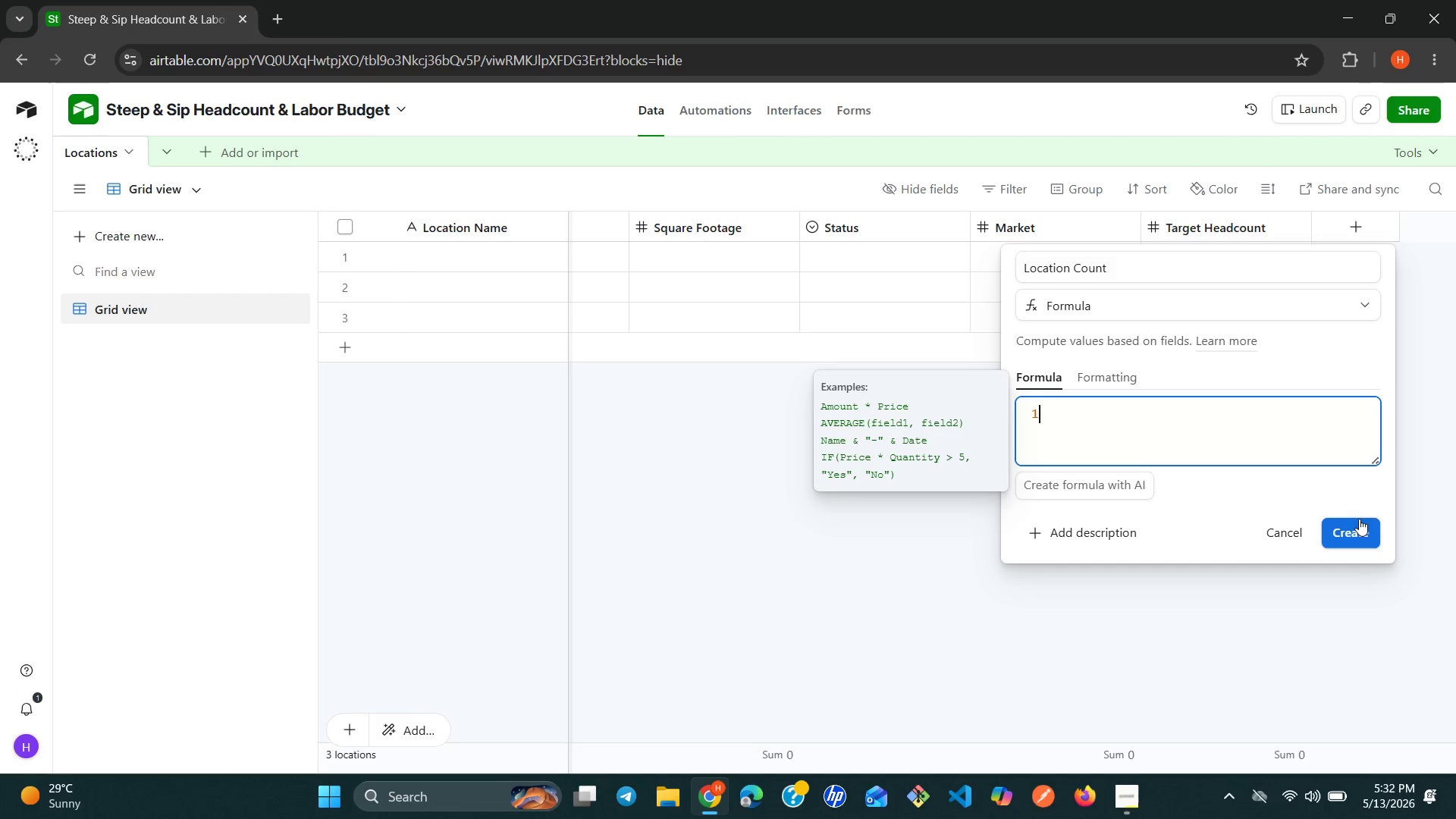 
left_click([1359, 524])
 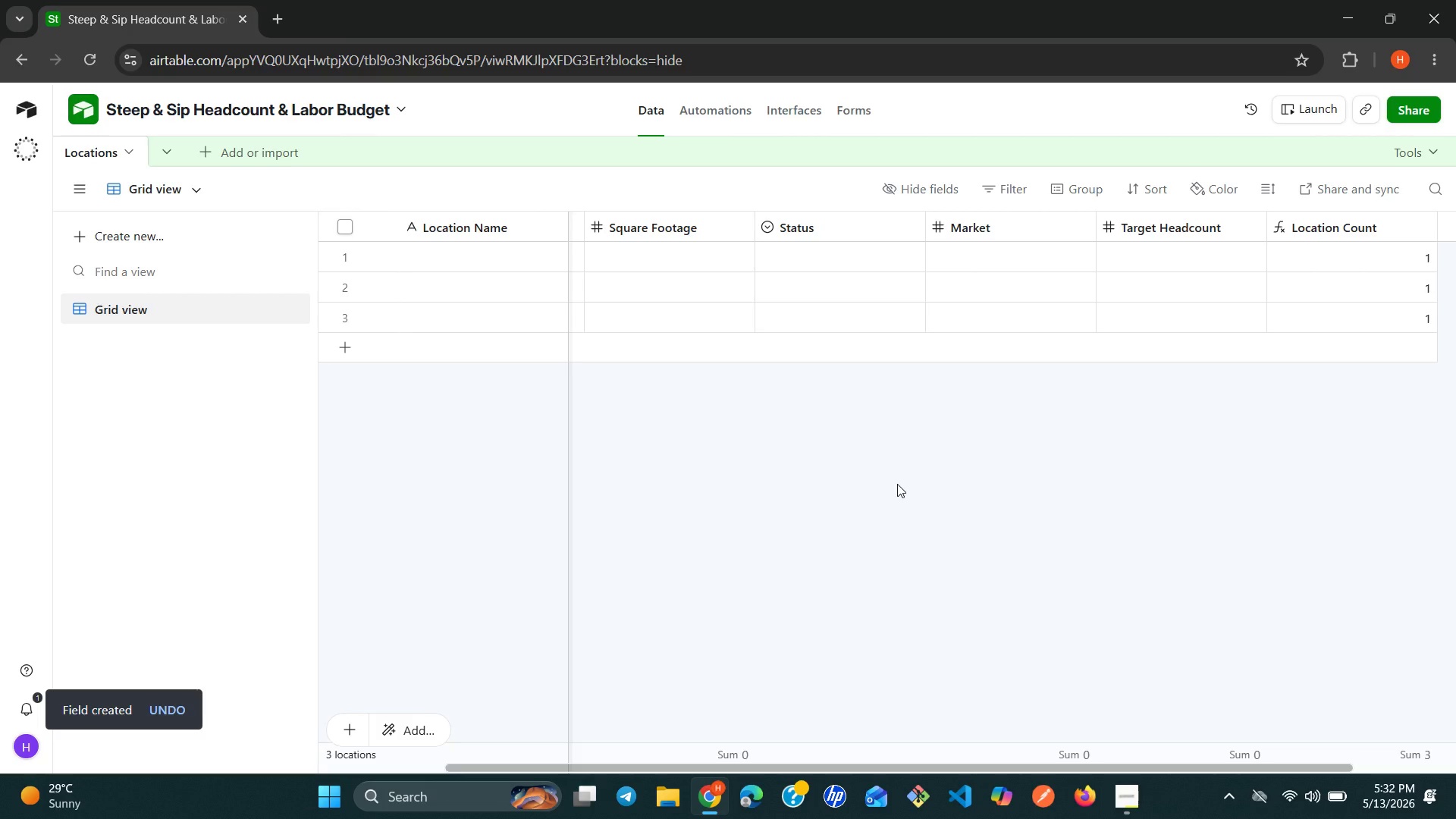 
wait(12.0)
 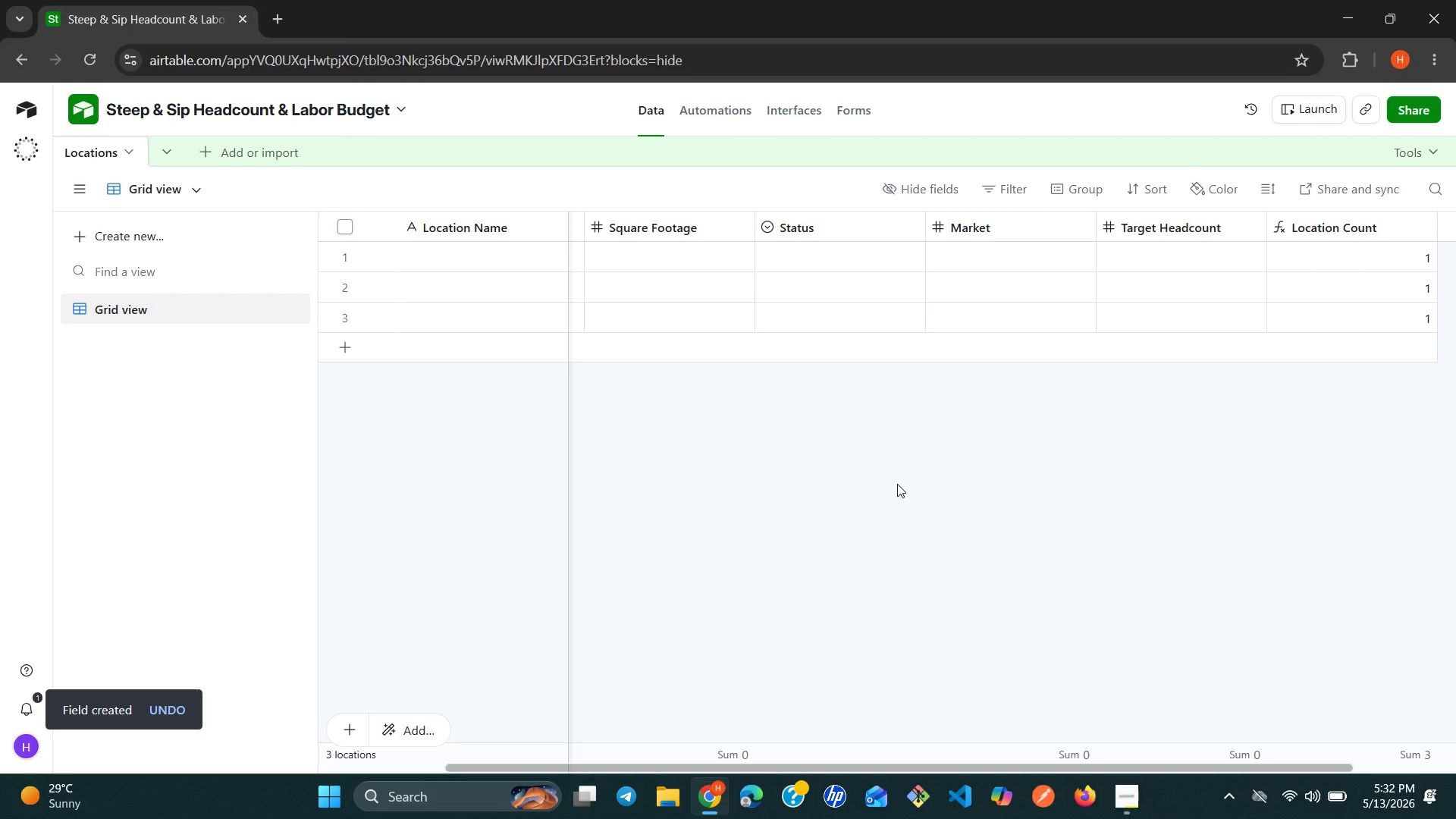 
left_click([911, 224])
 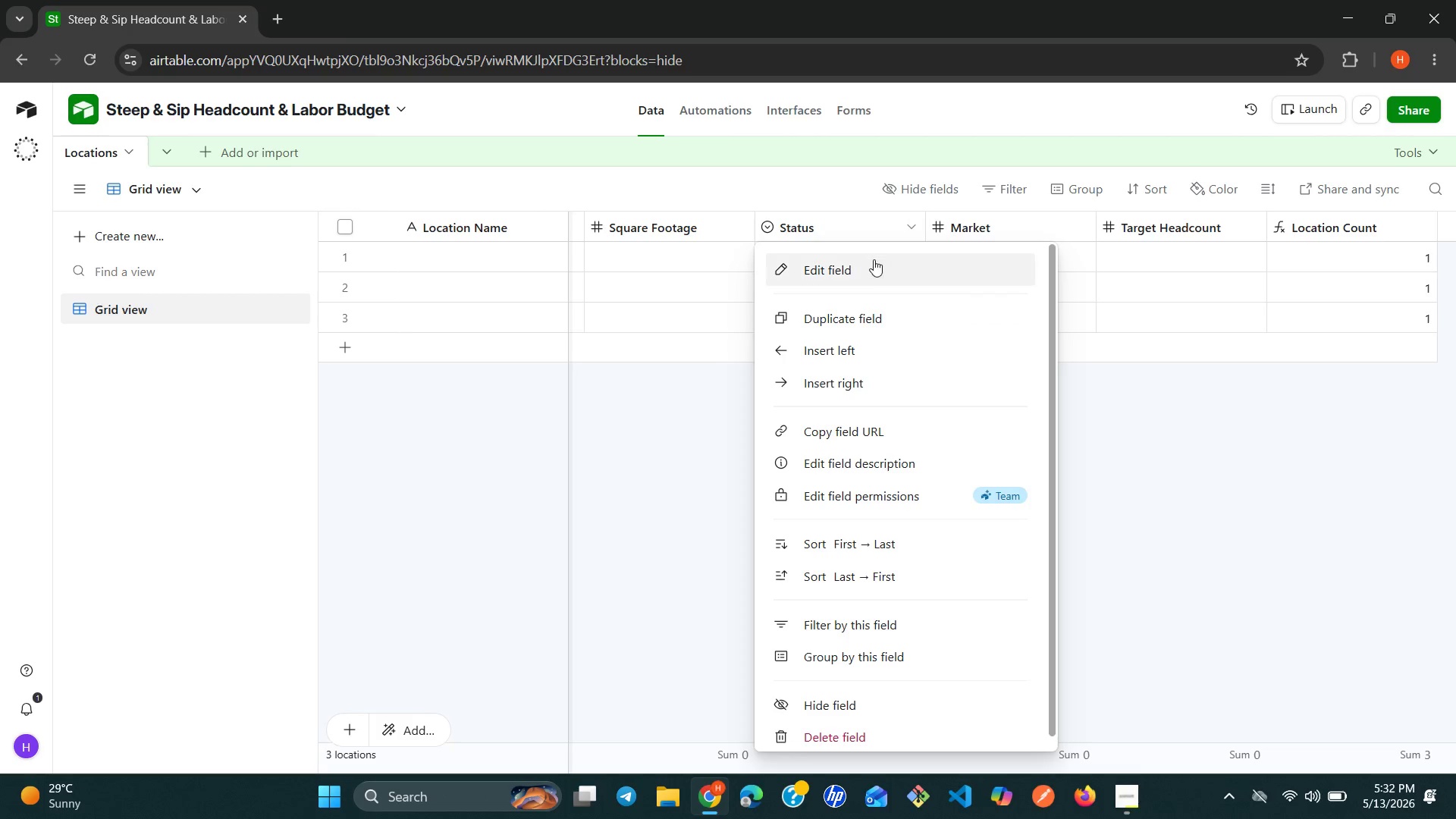 
left_click([871, 262])
 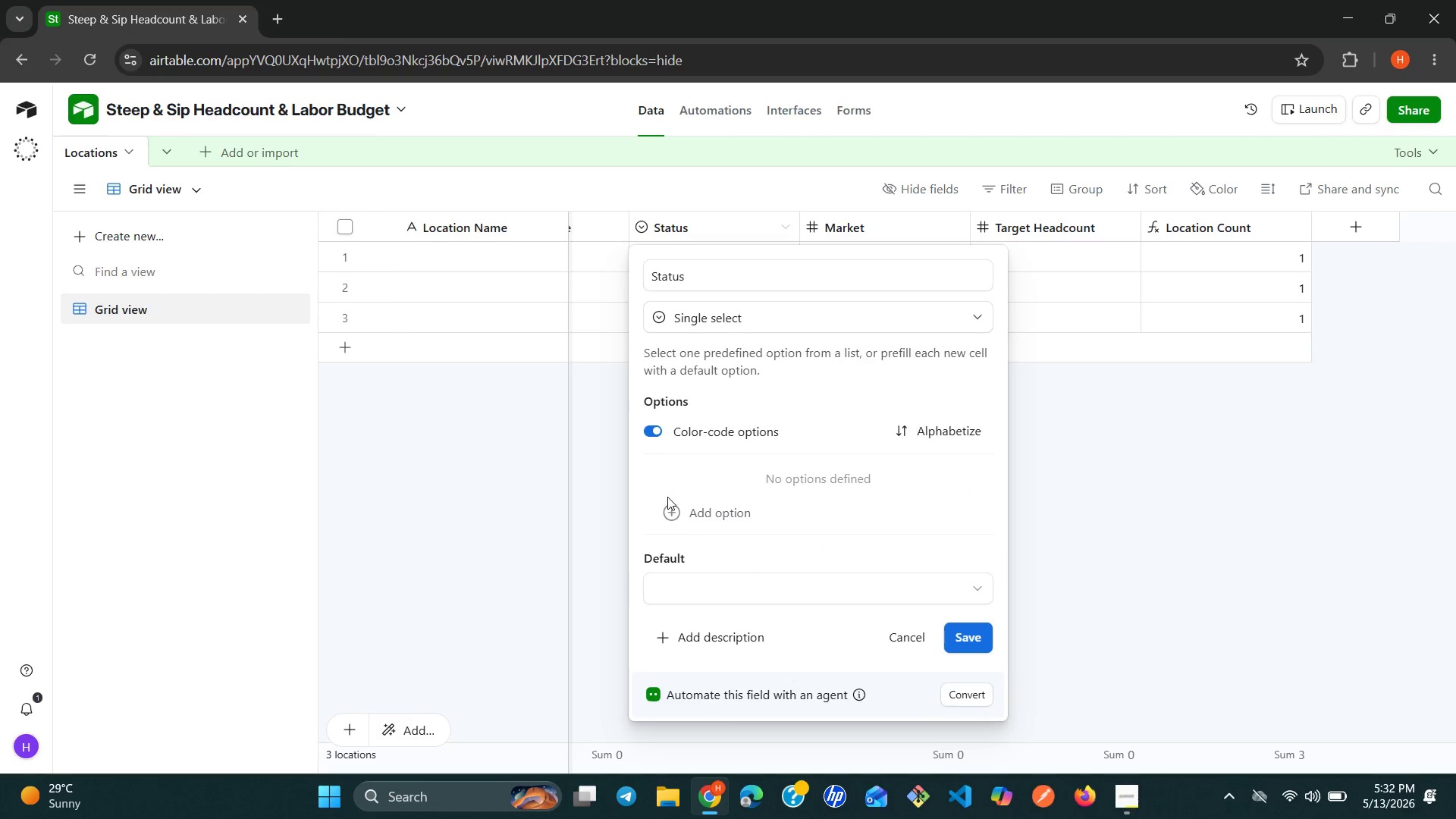 
left_click([667, 511])
 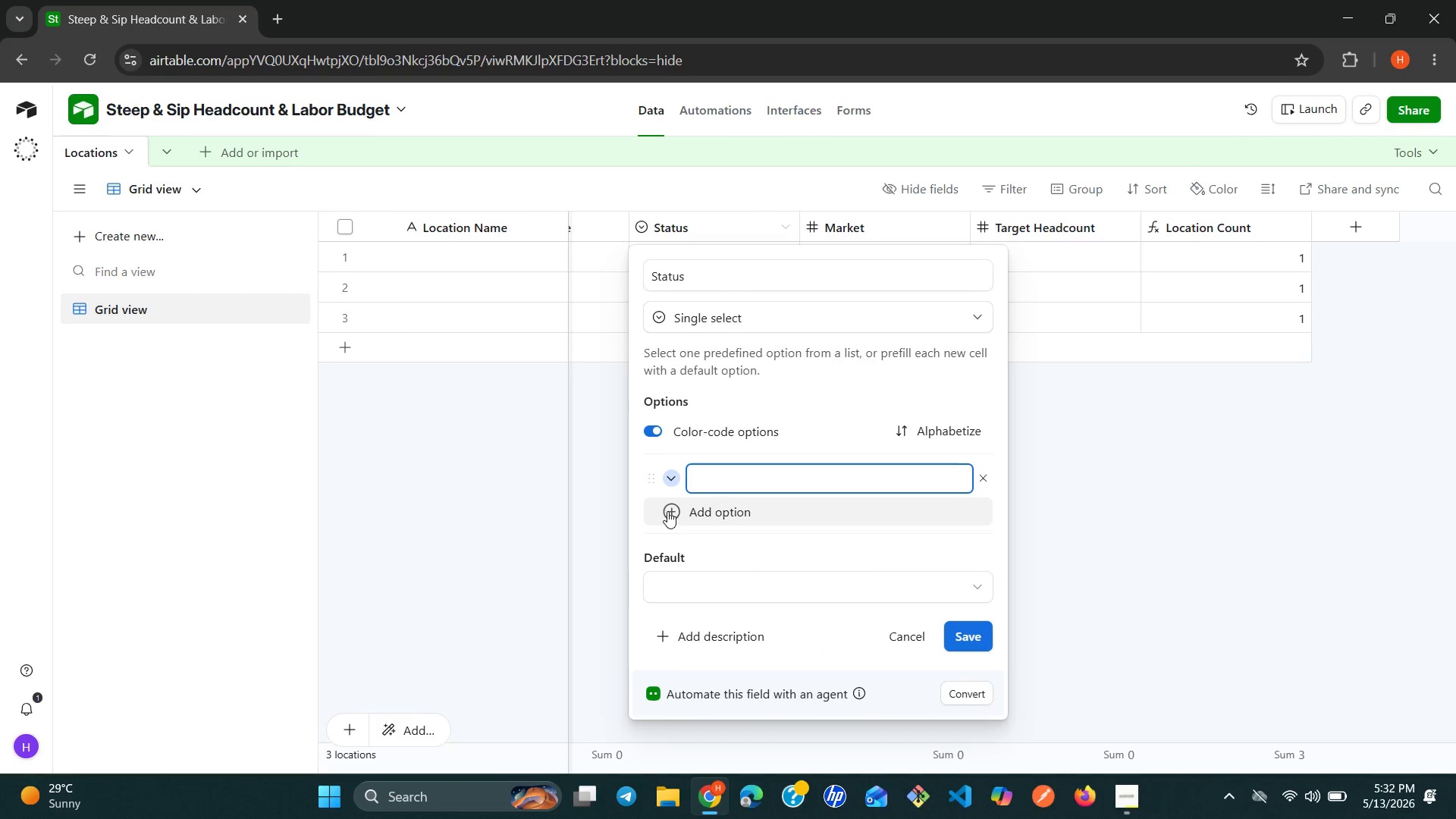 
type(Pre-Opening)
 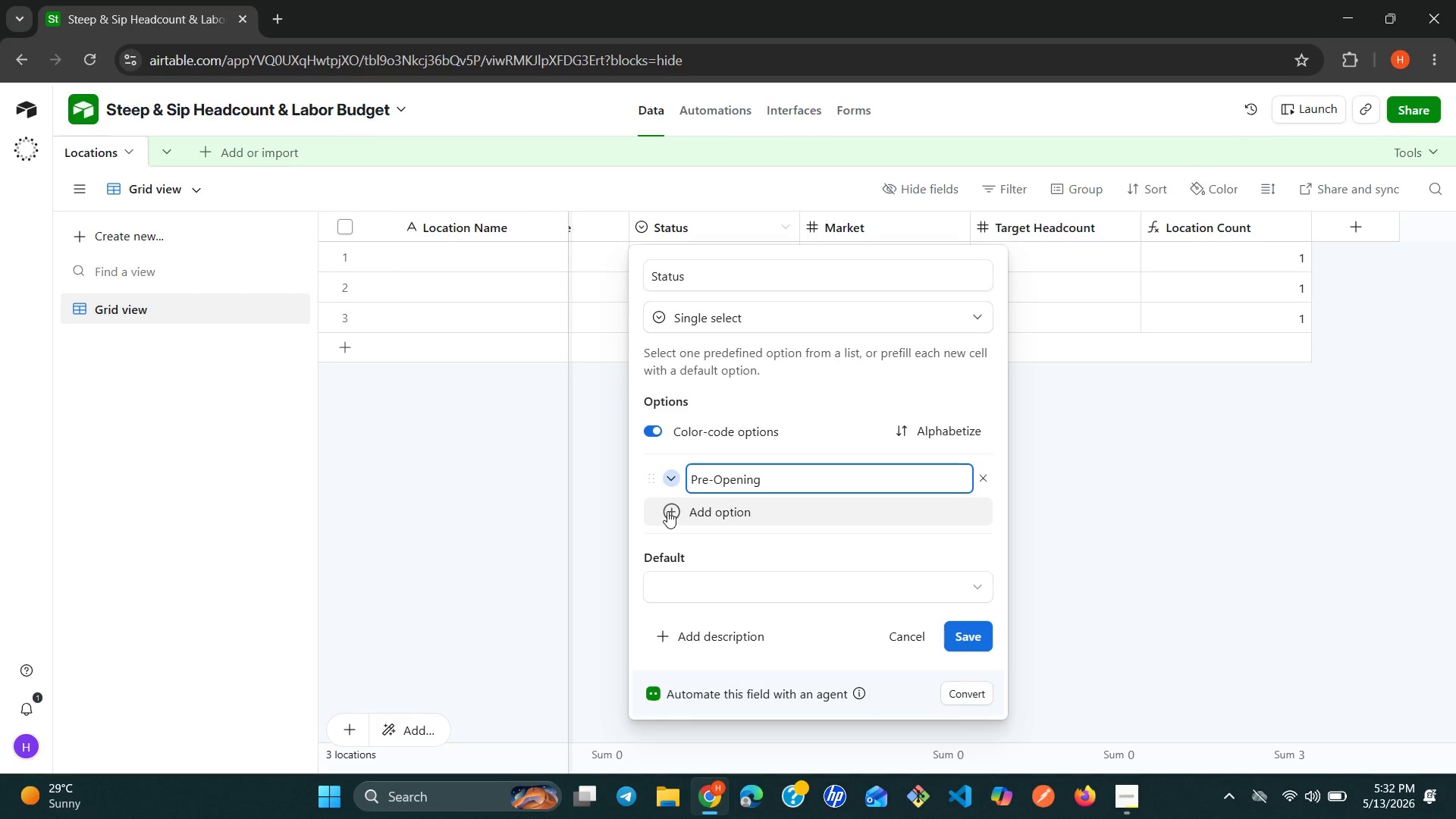 
hold_key(key=ArrowLeft, duration=0.91)
 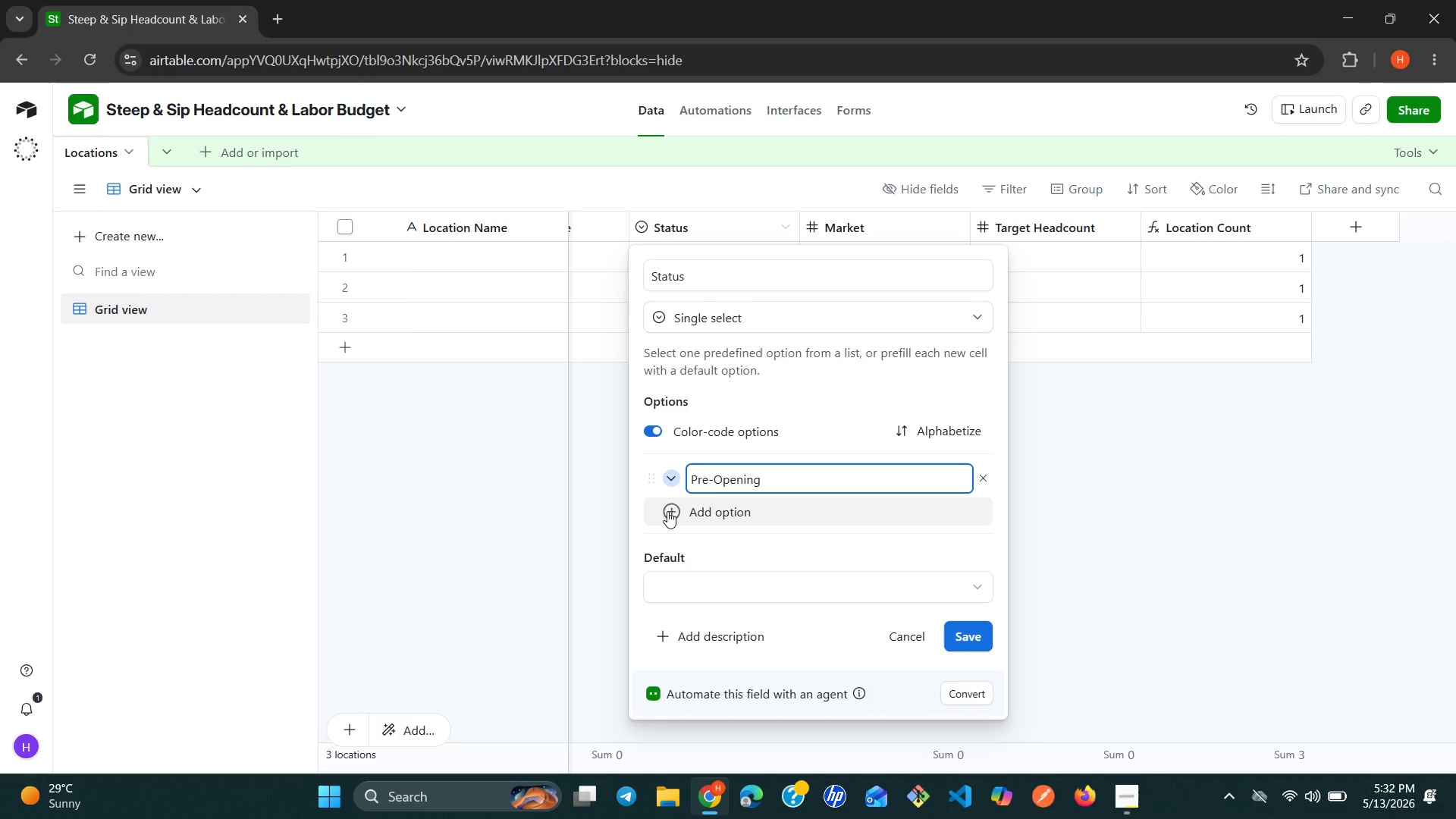 
key(ArrowRight)
 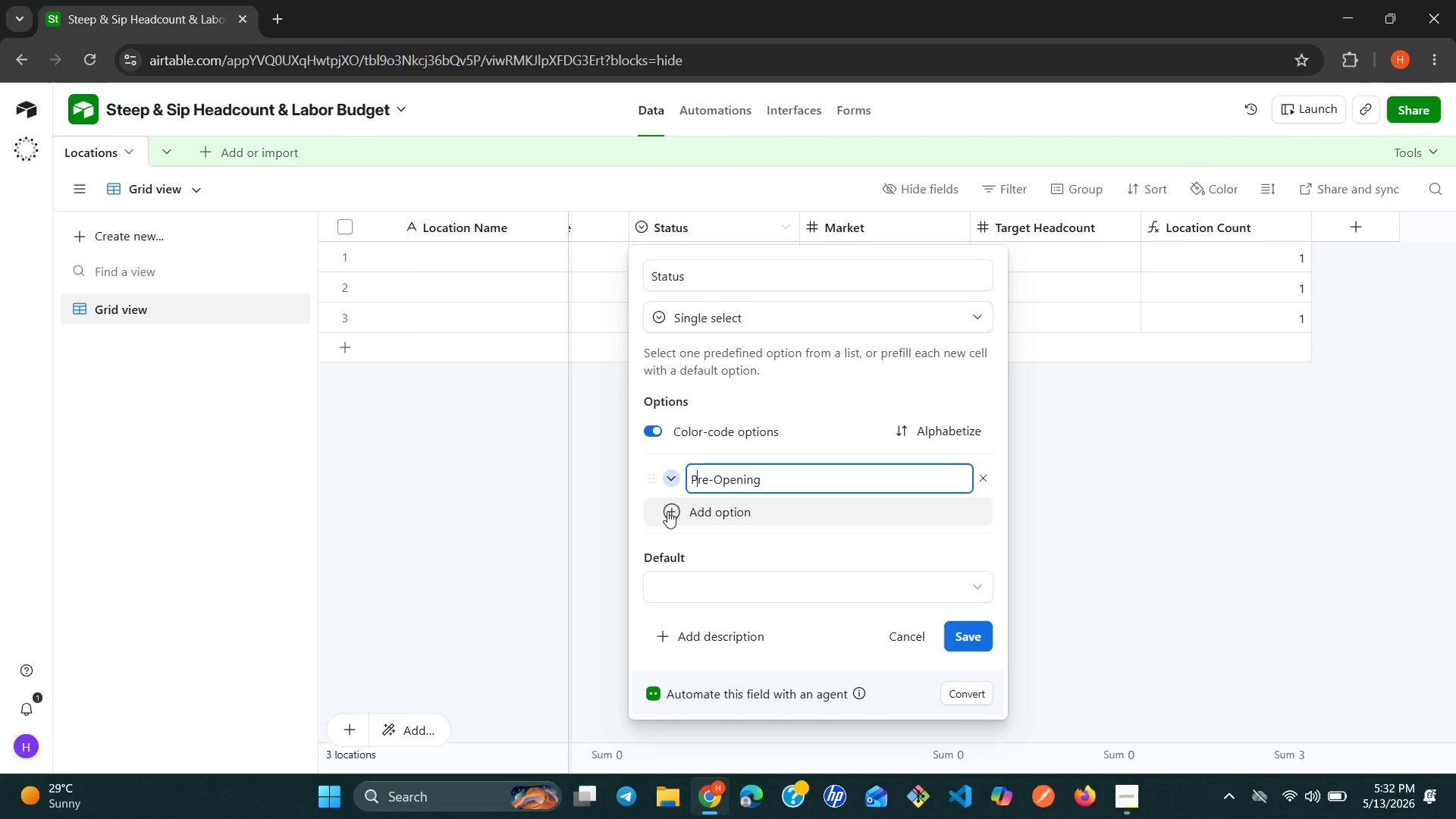 
key(Backspace)
 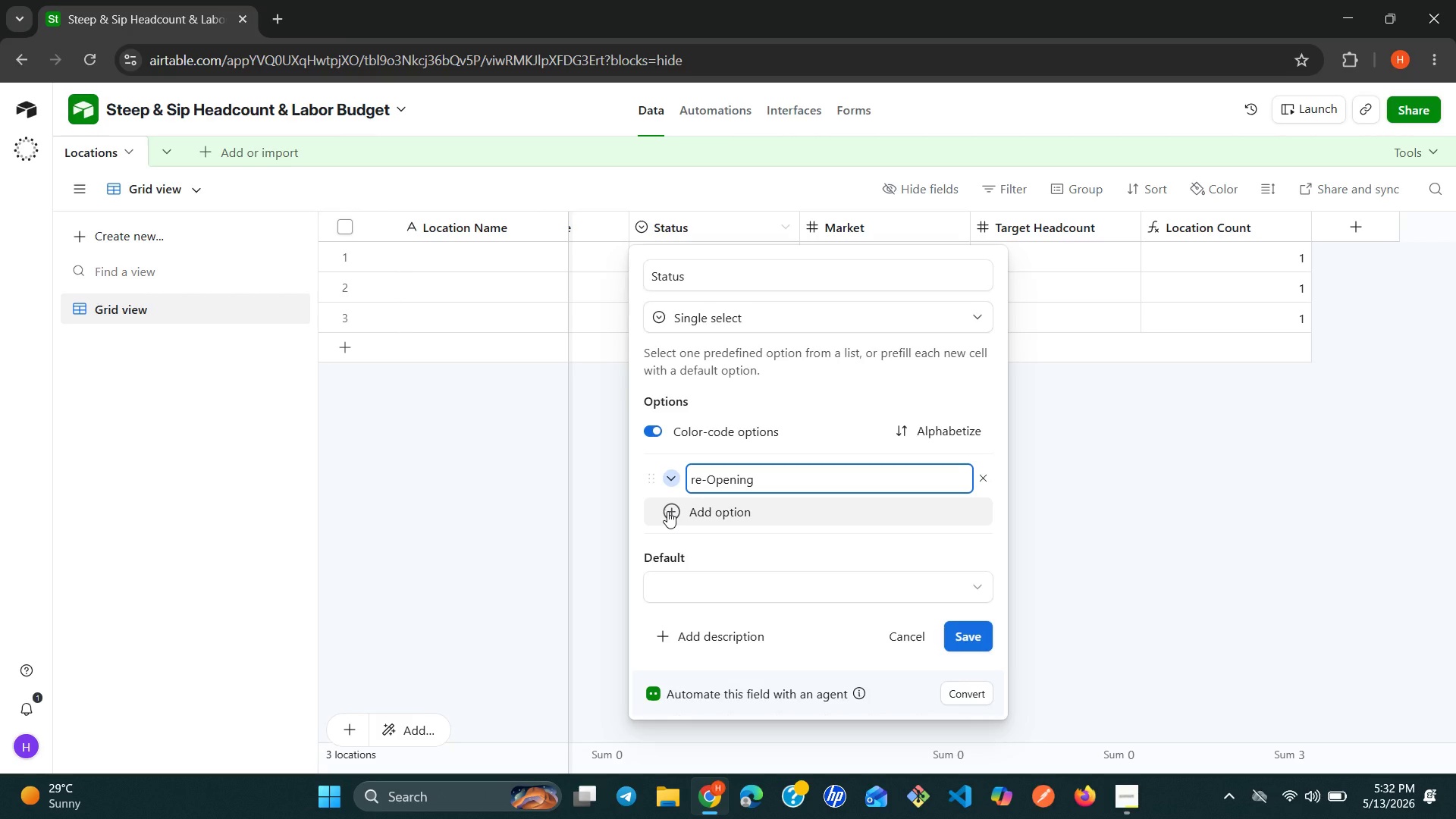 
key(Shift+P)
 